 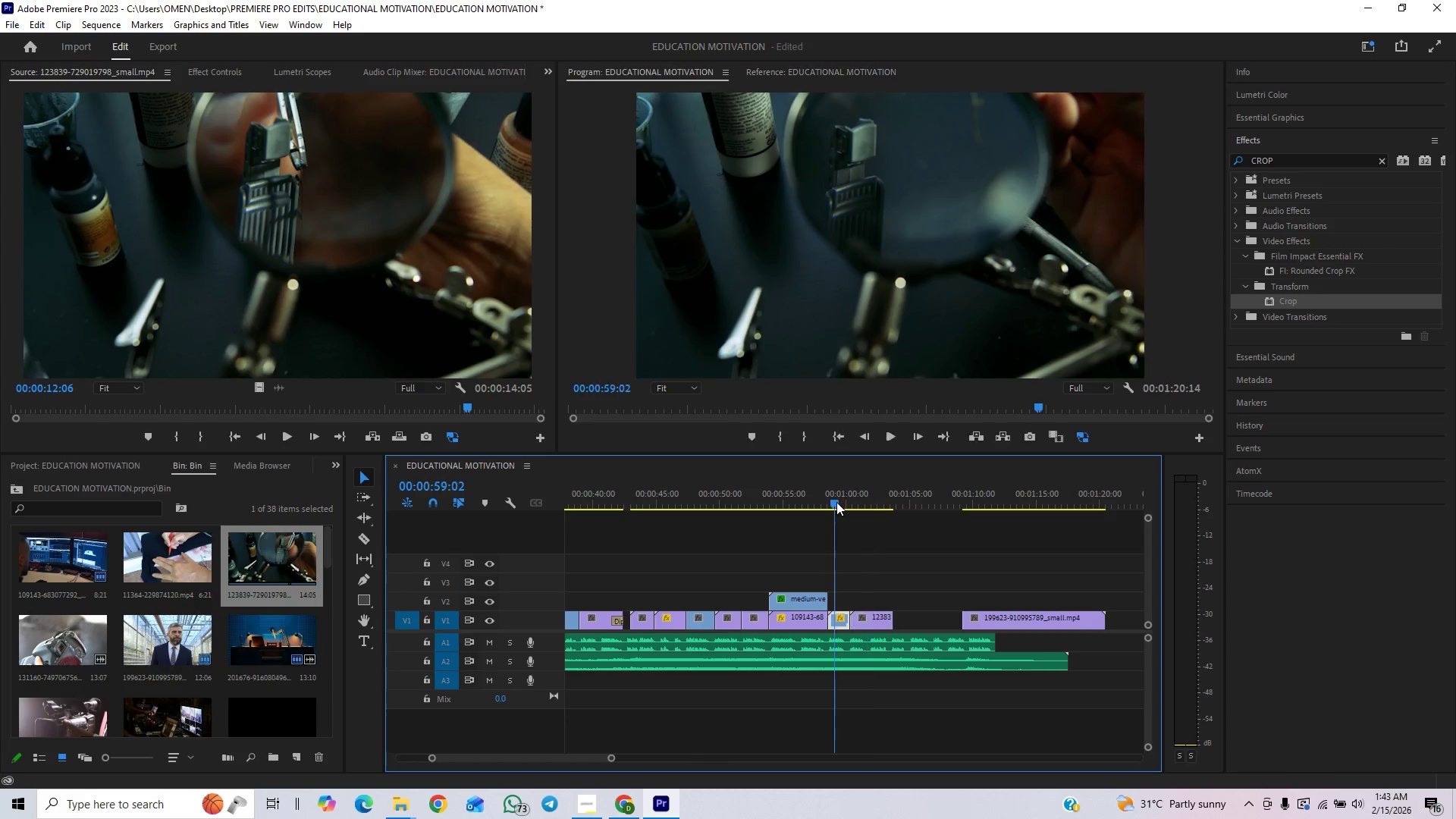 
key(Space)
 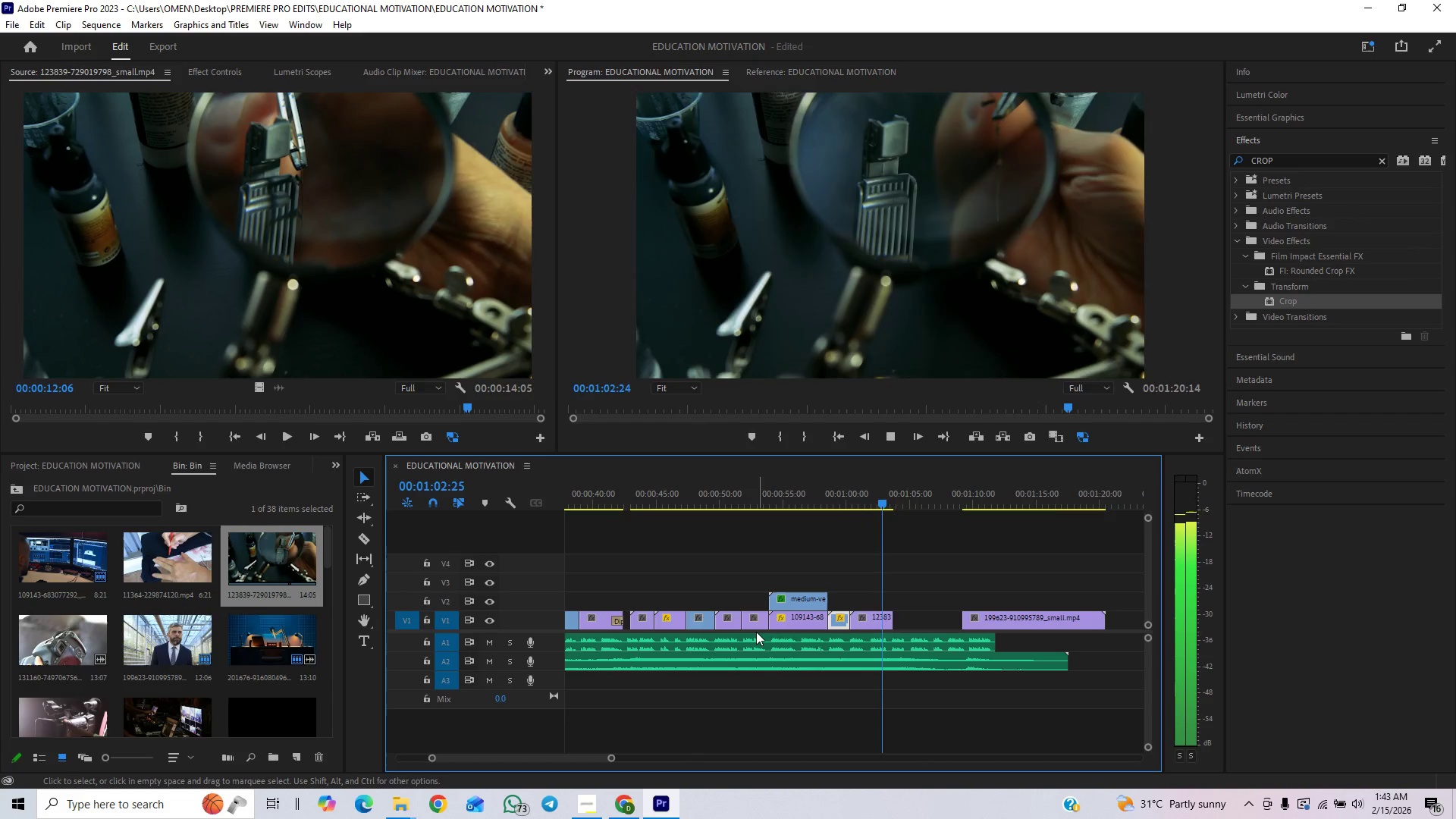 
wait(5.17)
 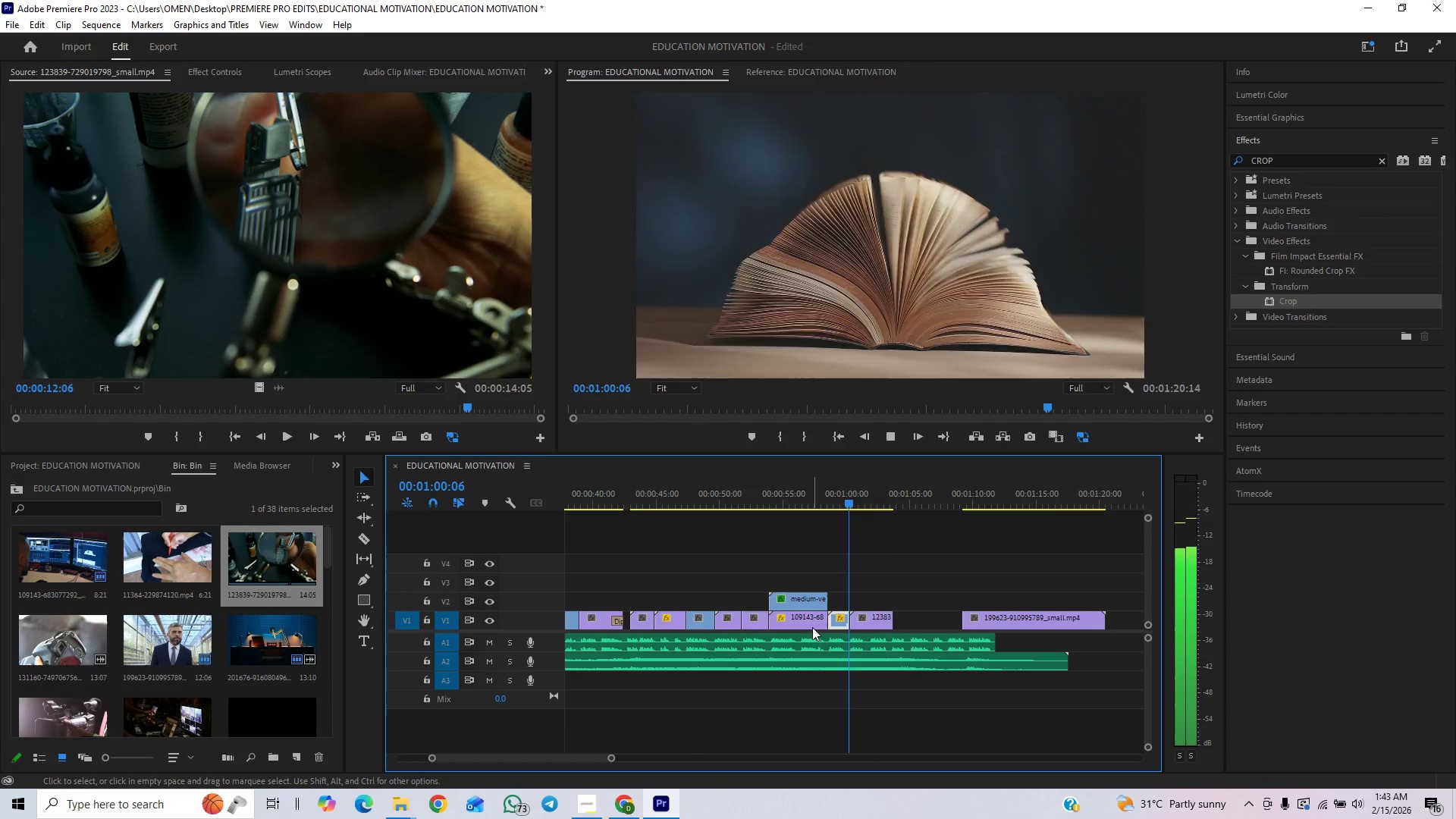 
key(Space)
 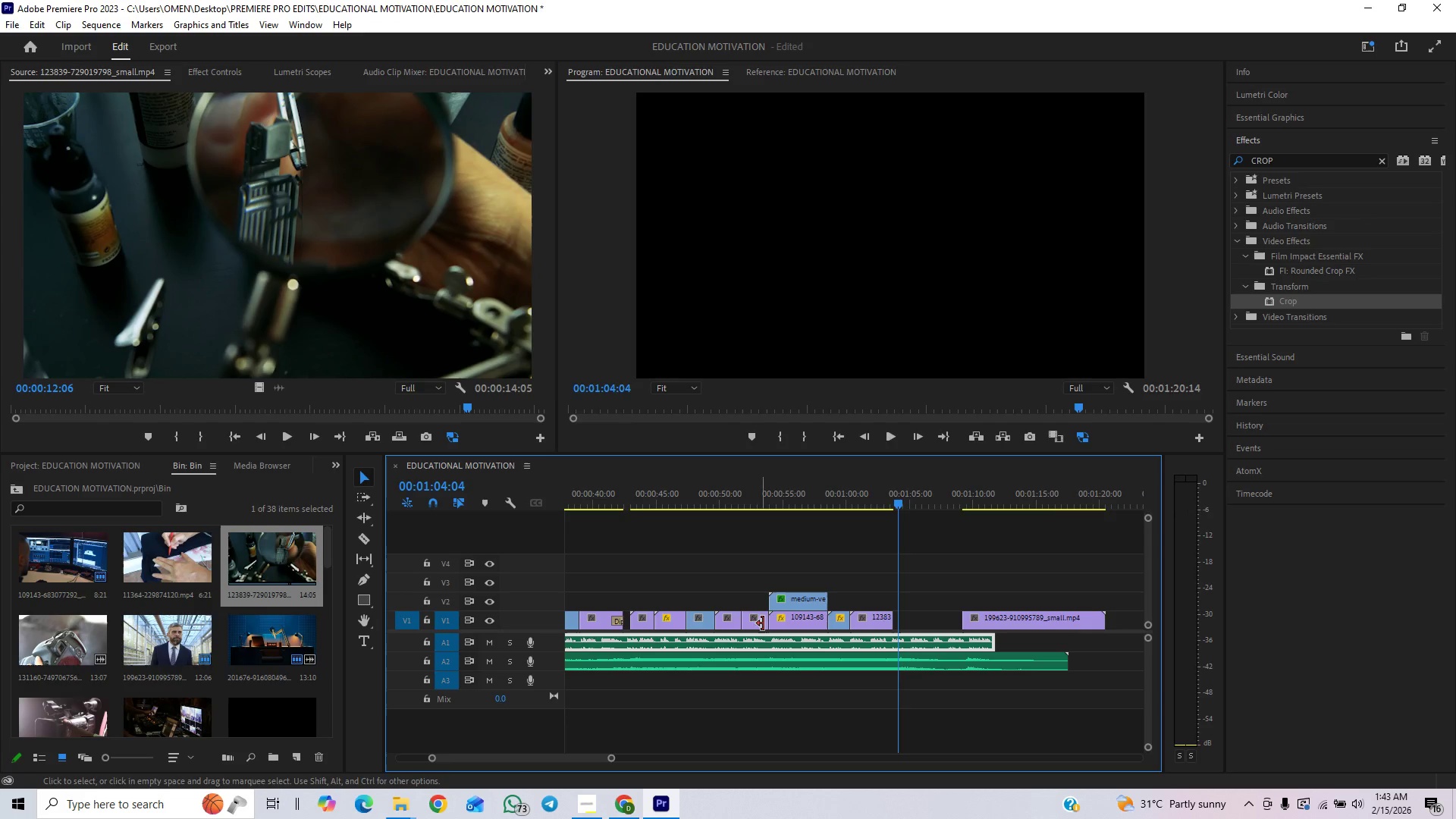 
key(Control+S)
 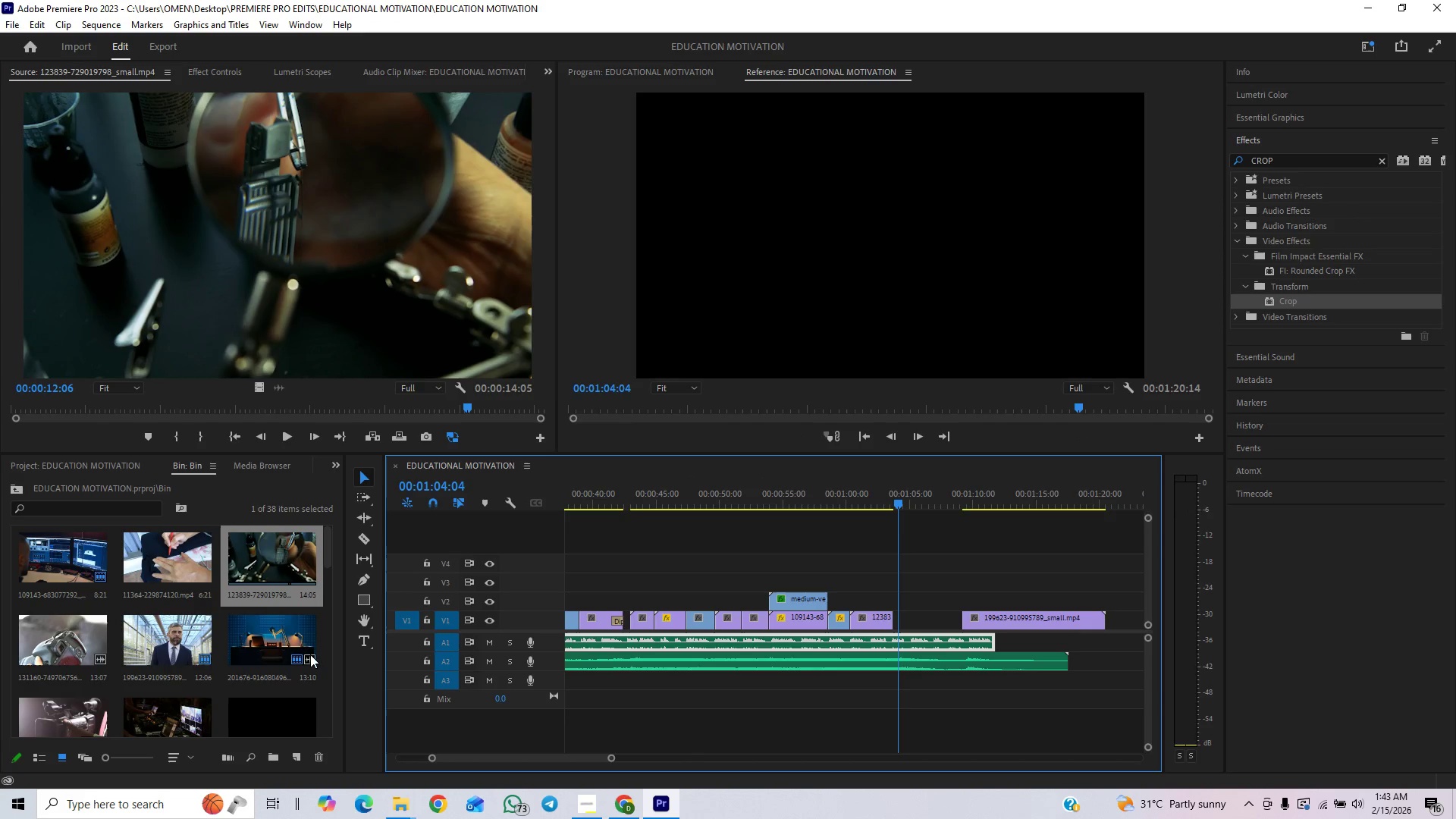 
left_click_drag(start_coordinate=[330, 562], to_coordinate=[336, 685])
 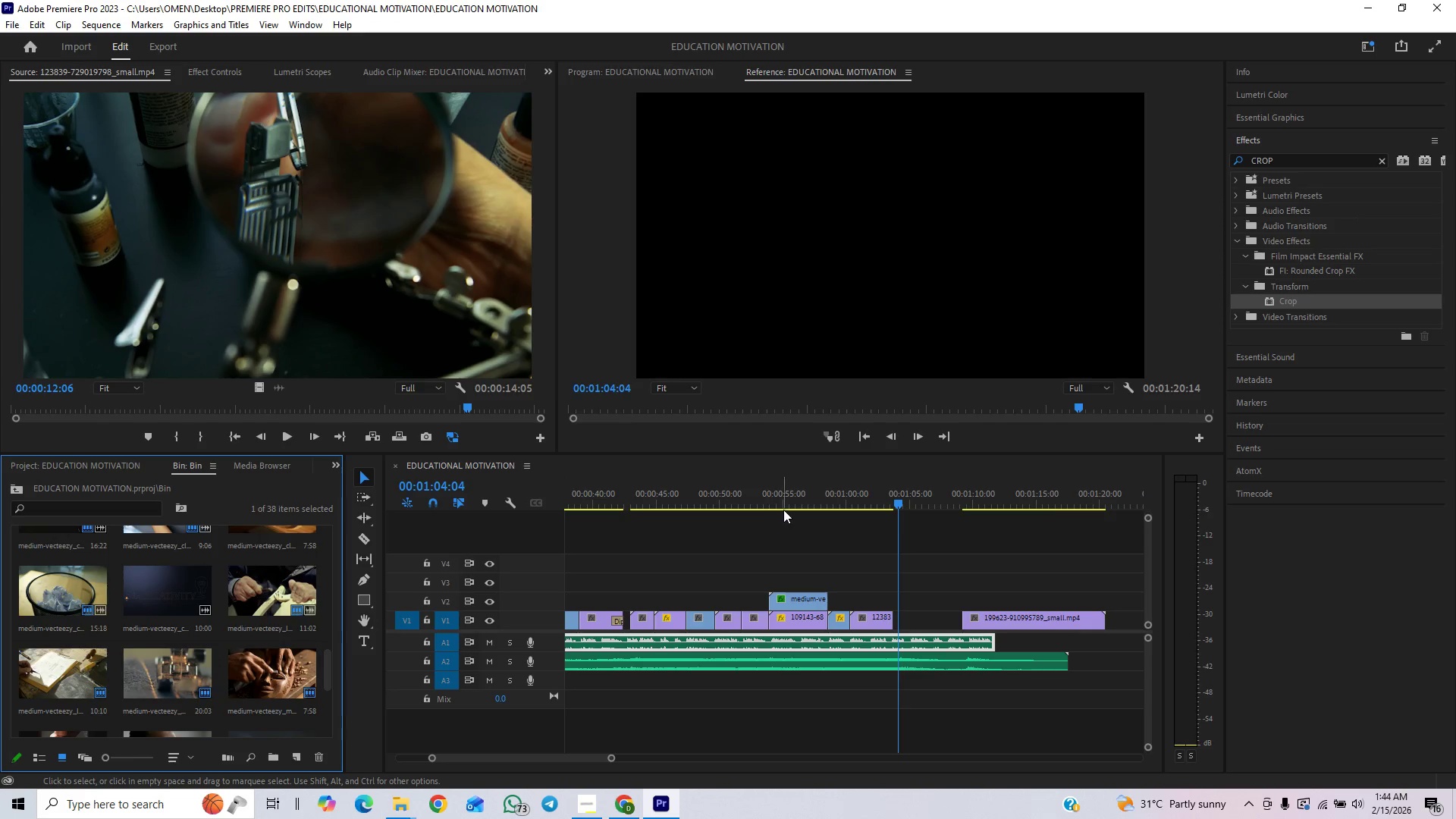 
key(Space)
 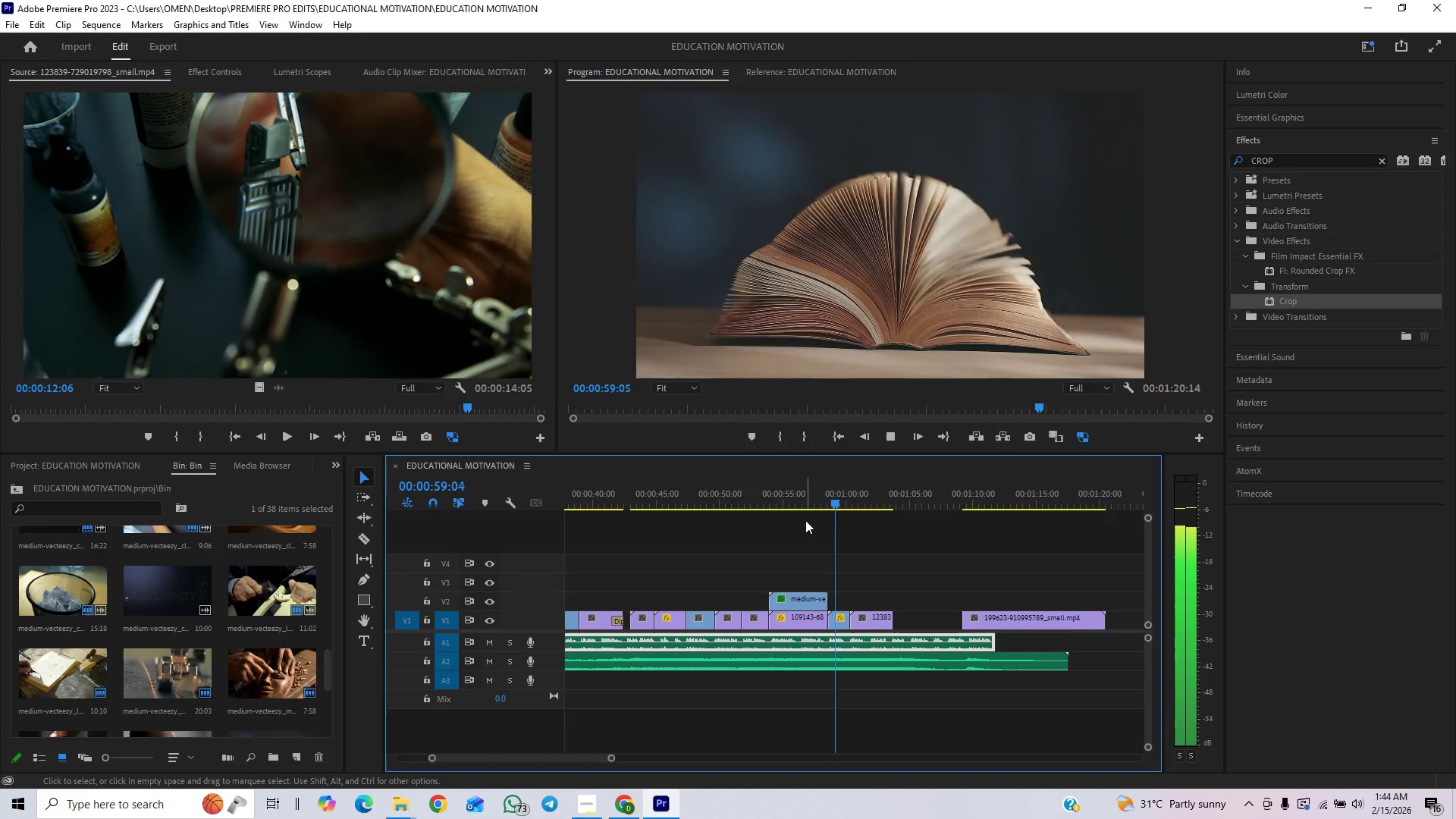 
wait(9.22)
 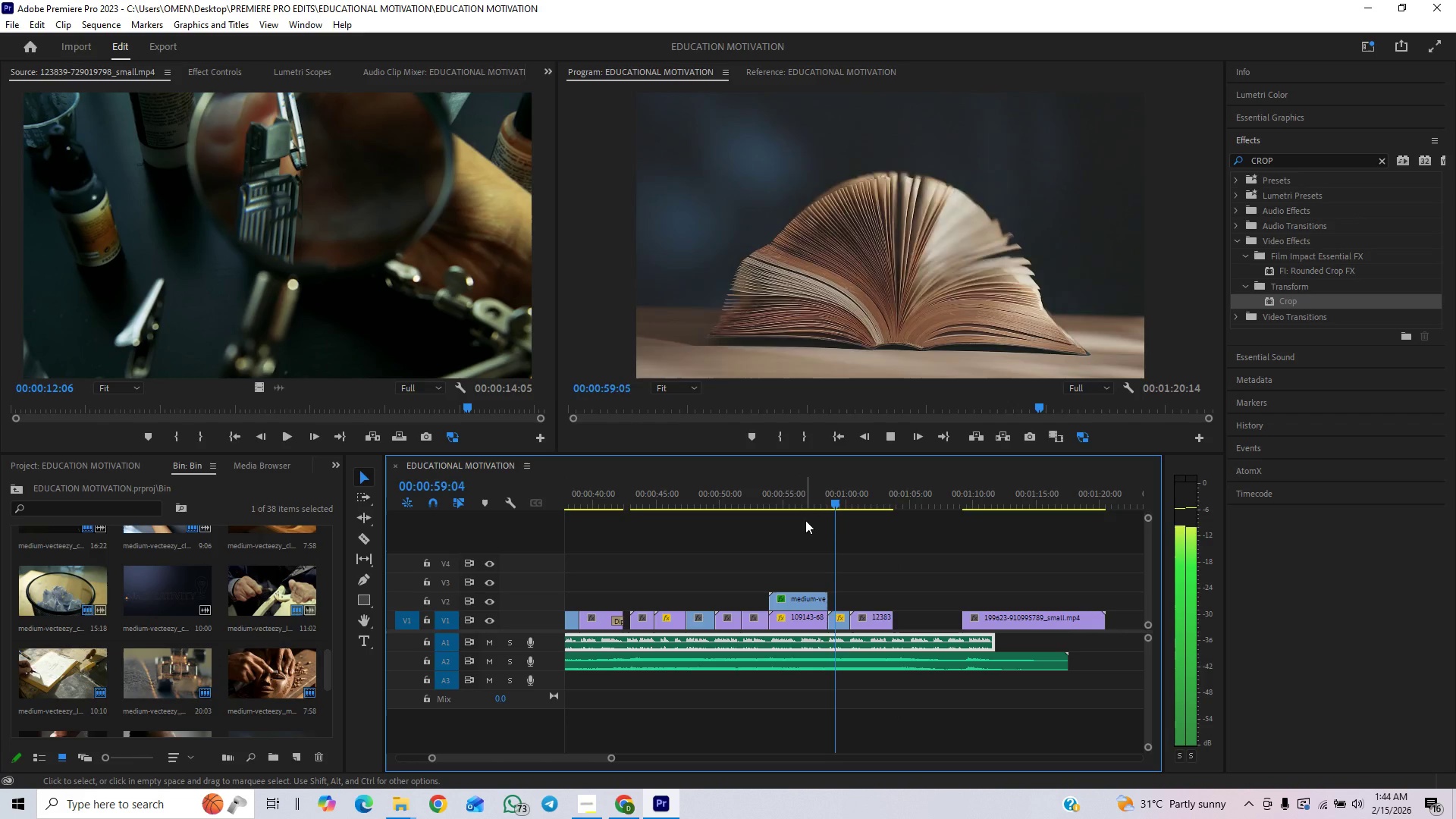 
key(Space)
 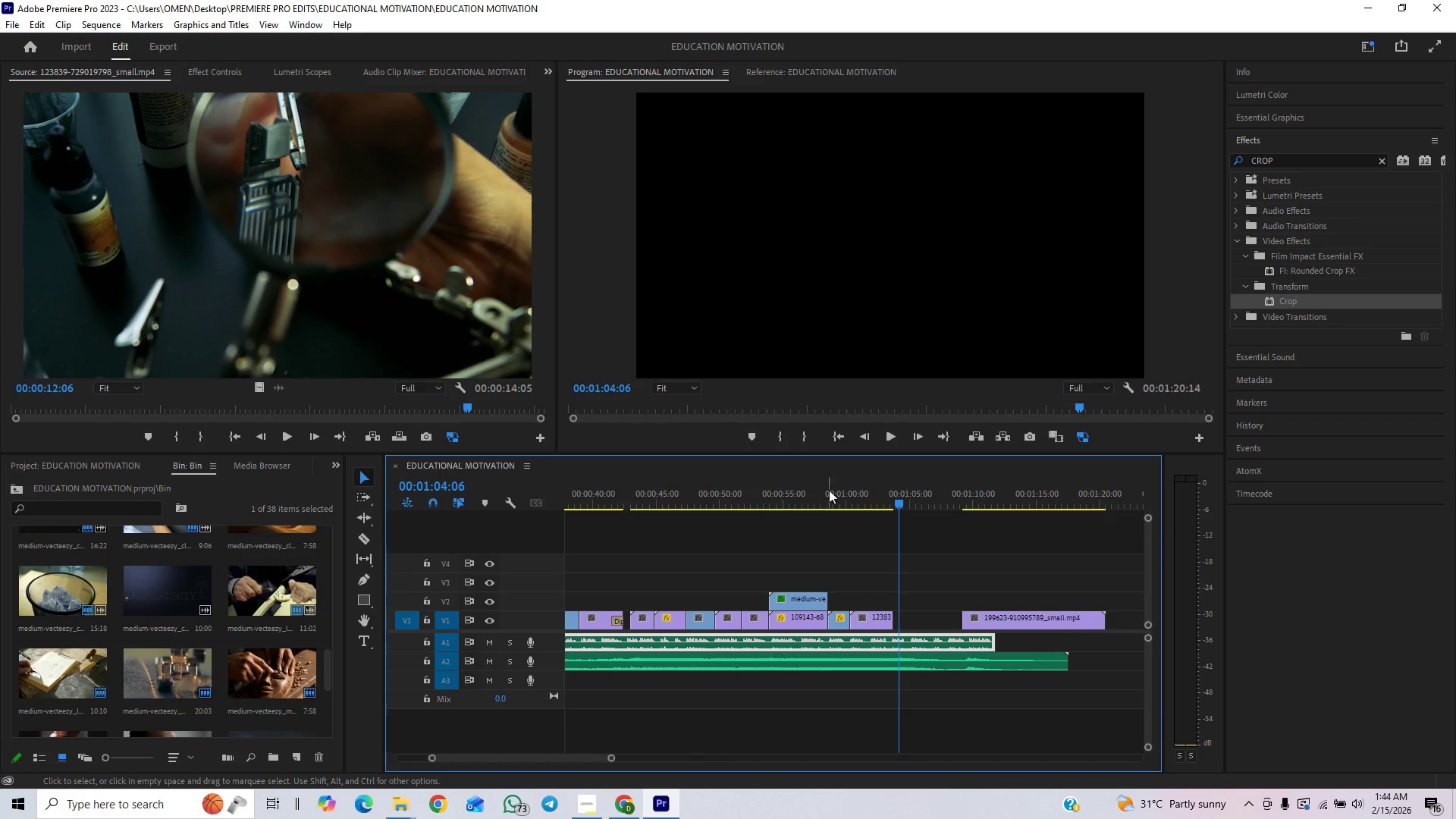 
left_click([828, 497])
 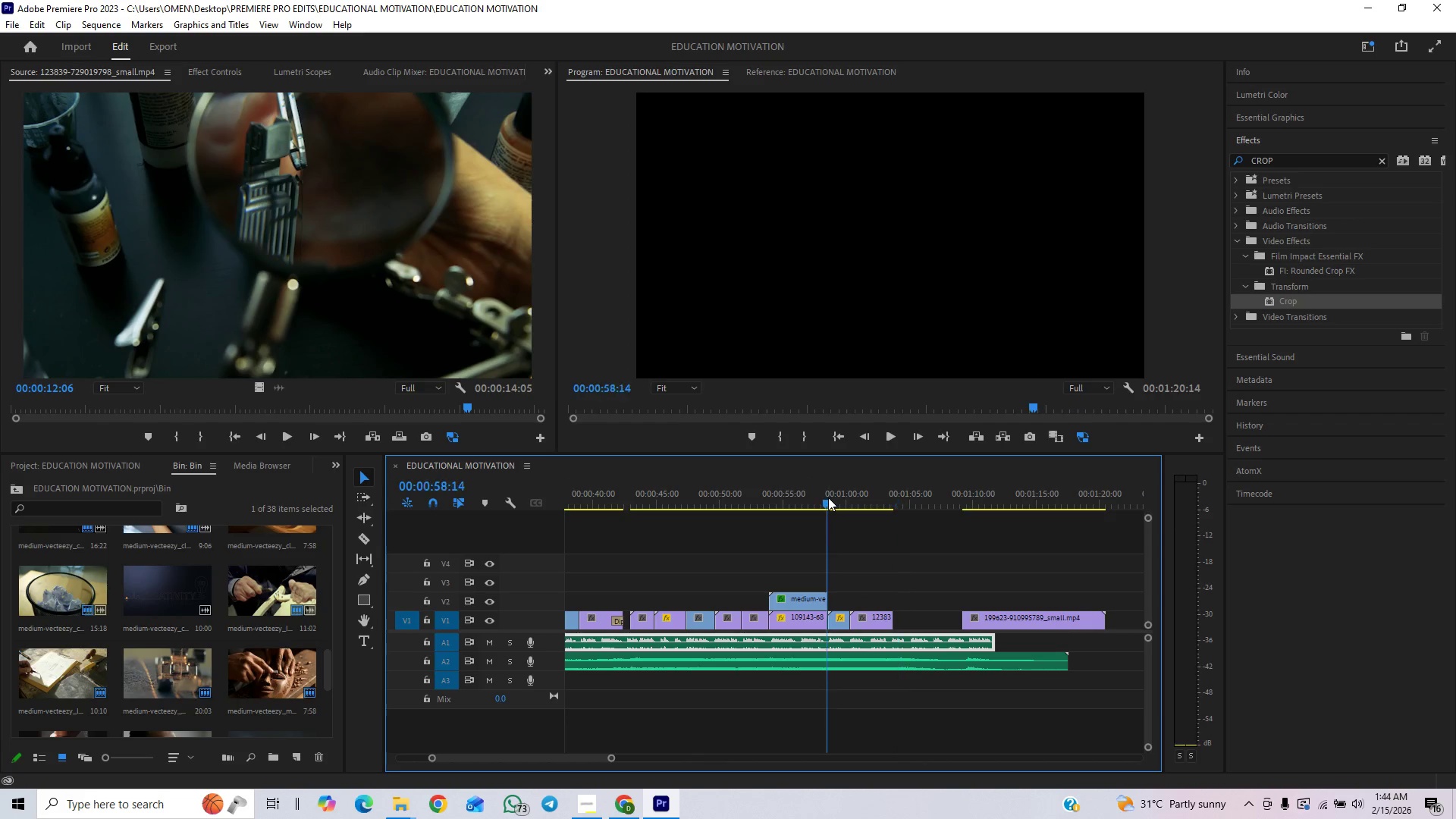 
key(Space)
 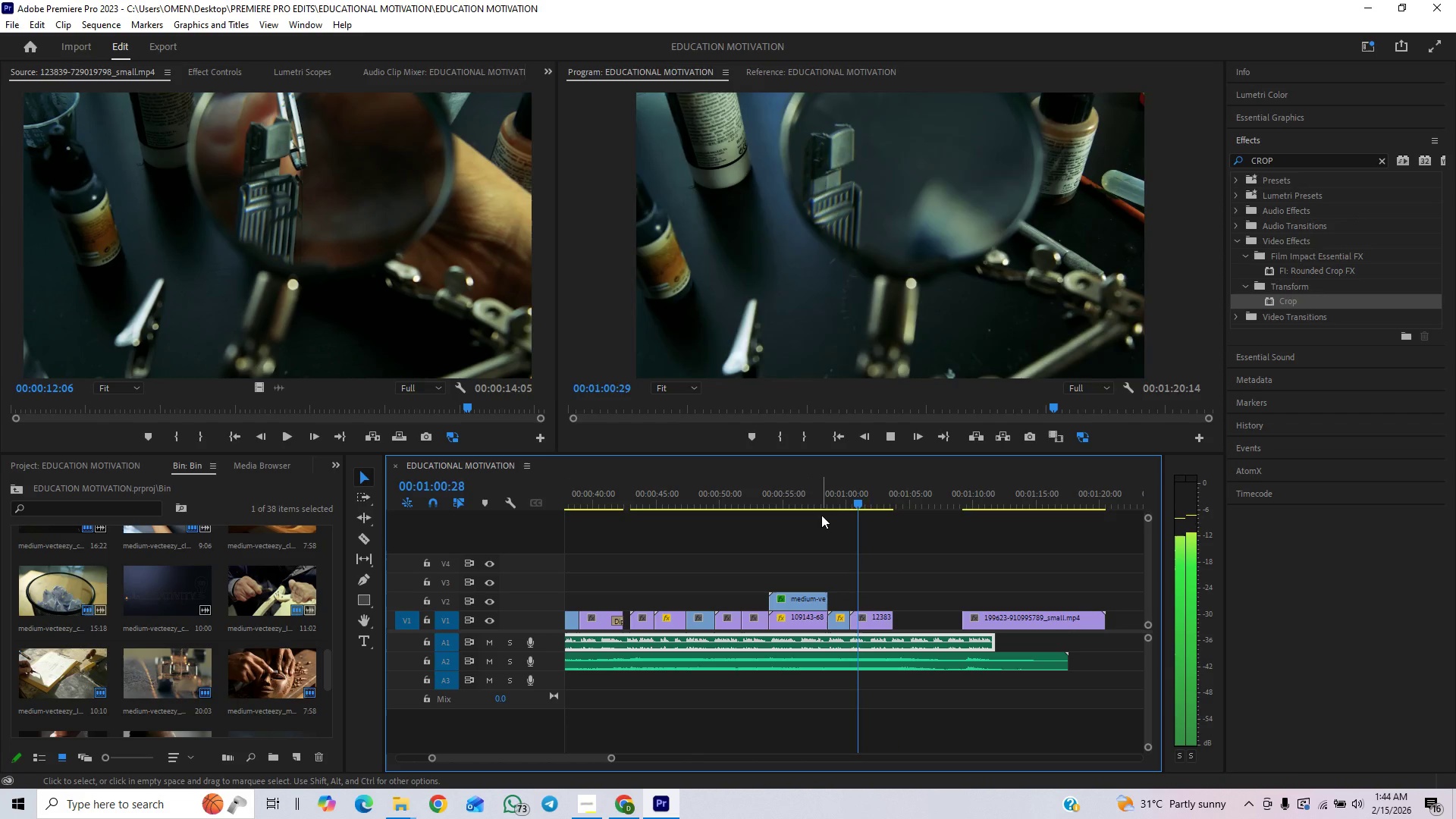 
key(Space)
 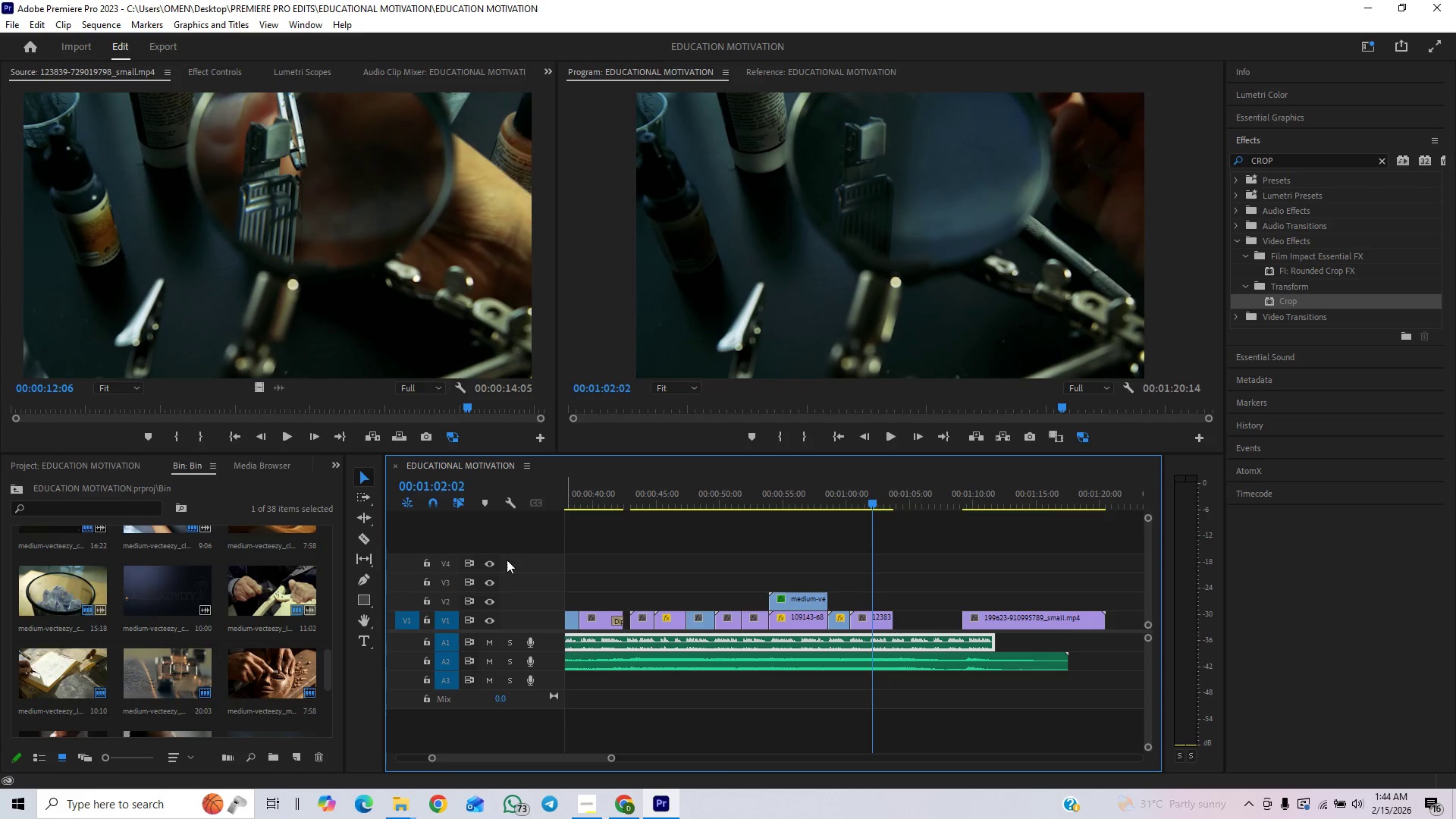 
key(Space)
 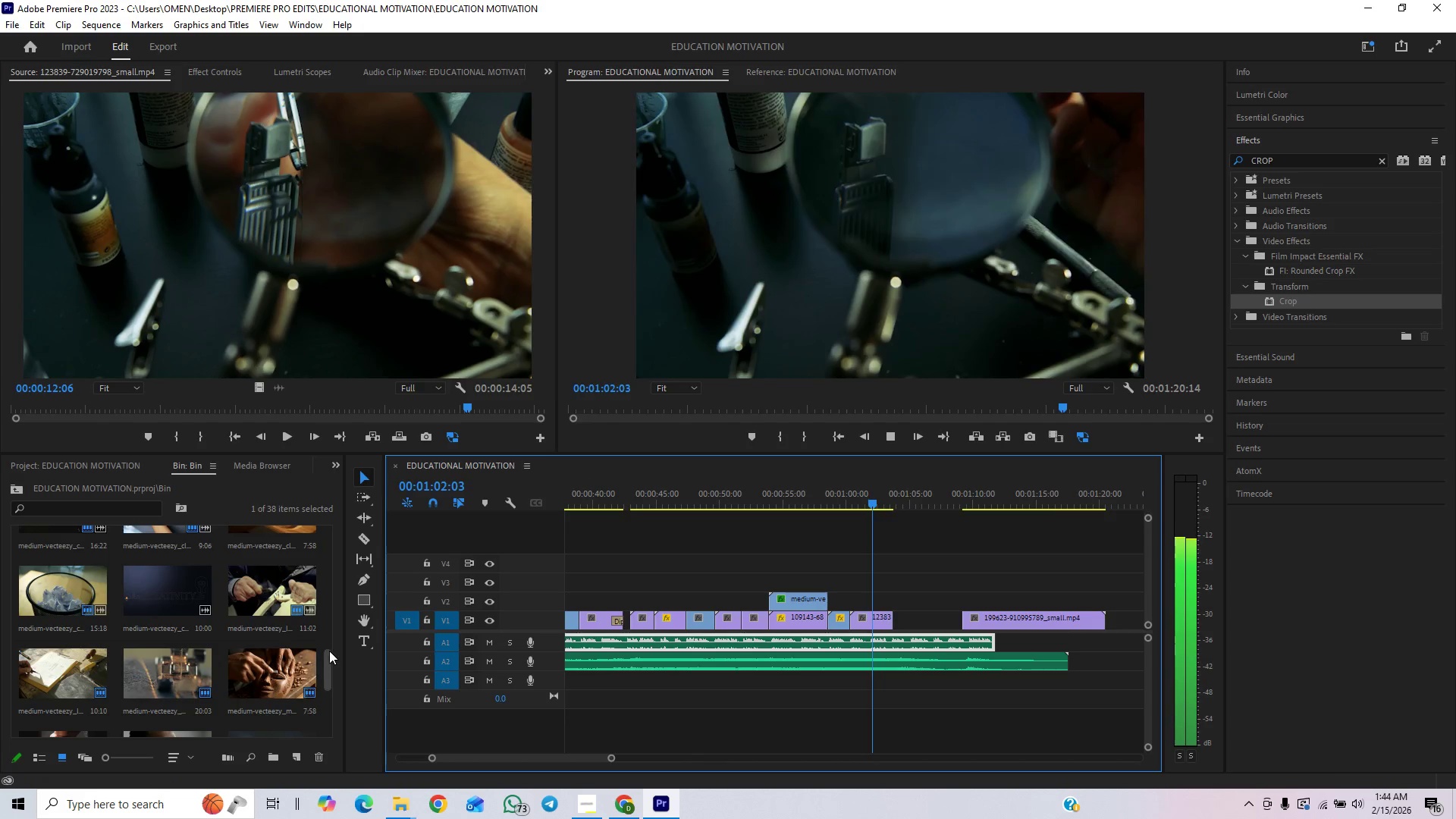 
key(Space)
 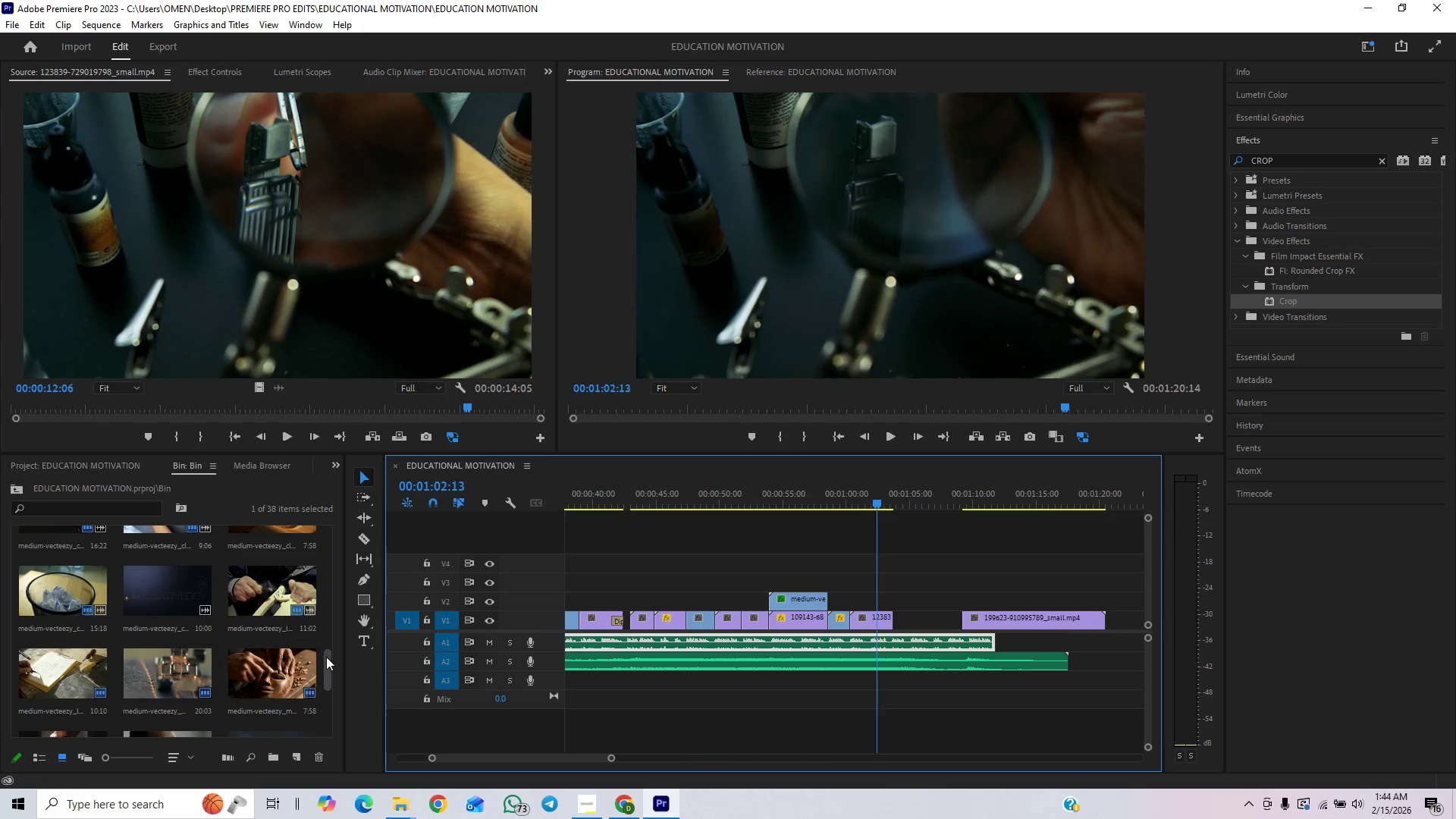 
left_click_drag(start_coordinate=[326, 657], to_coordinate=[332, 616])
 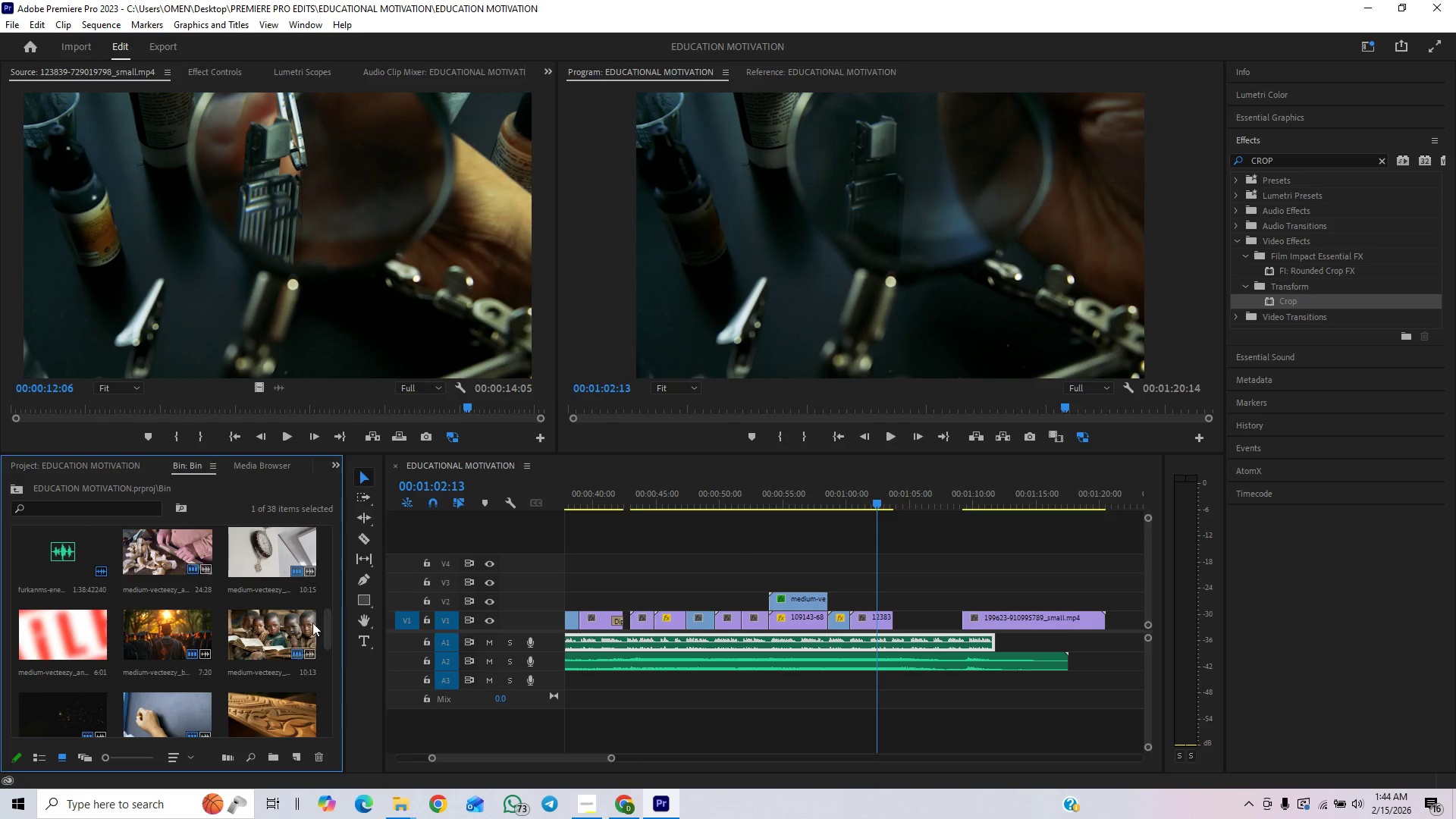 
key(Space)
 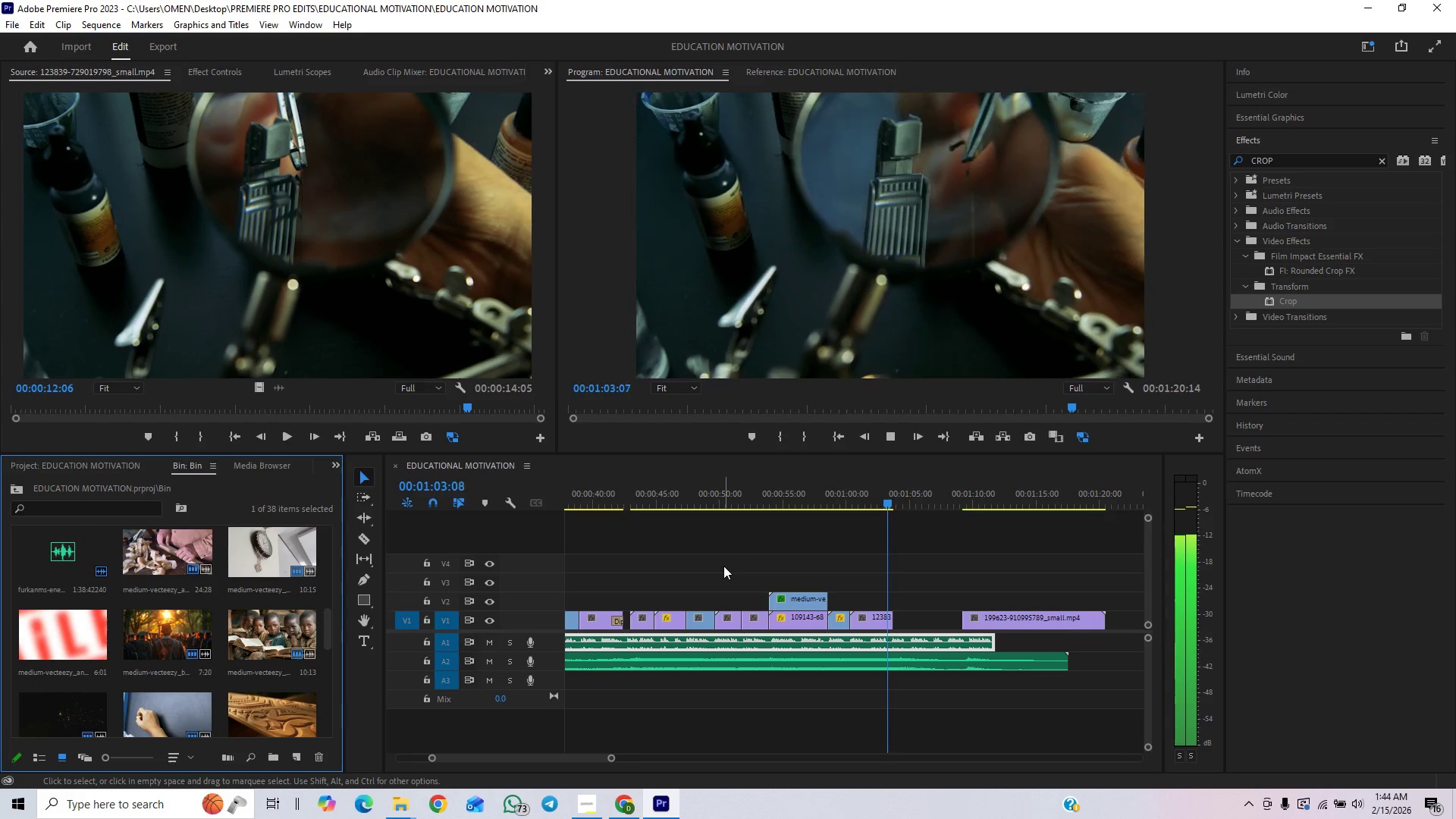 
key(Space)
 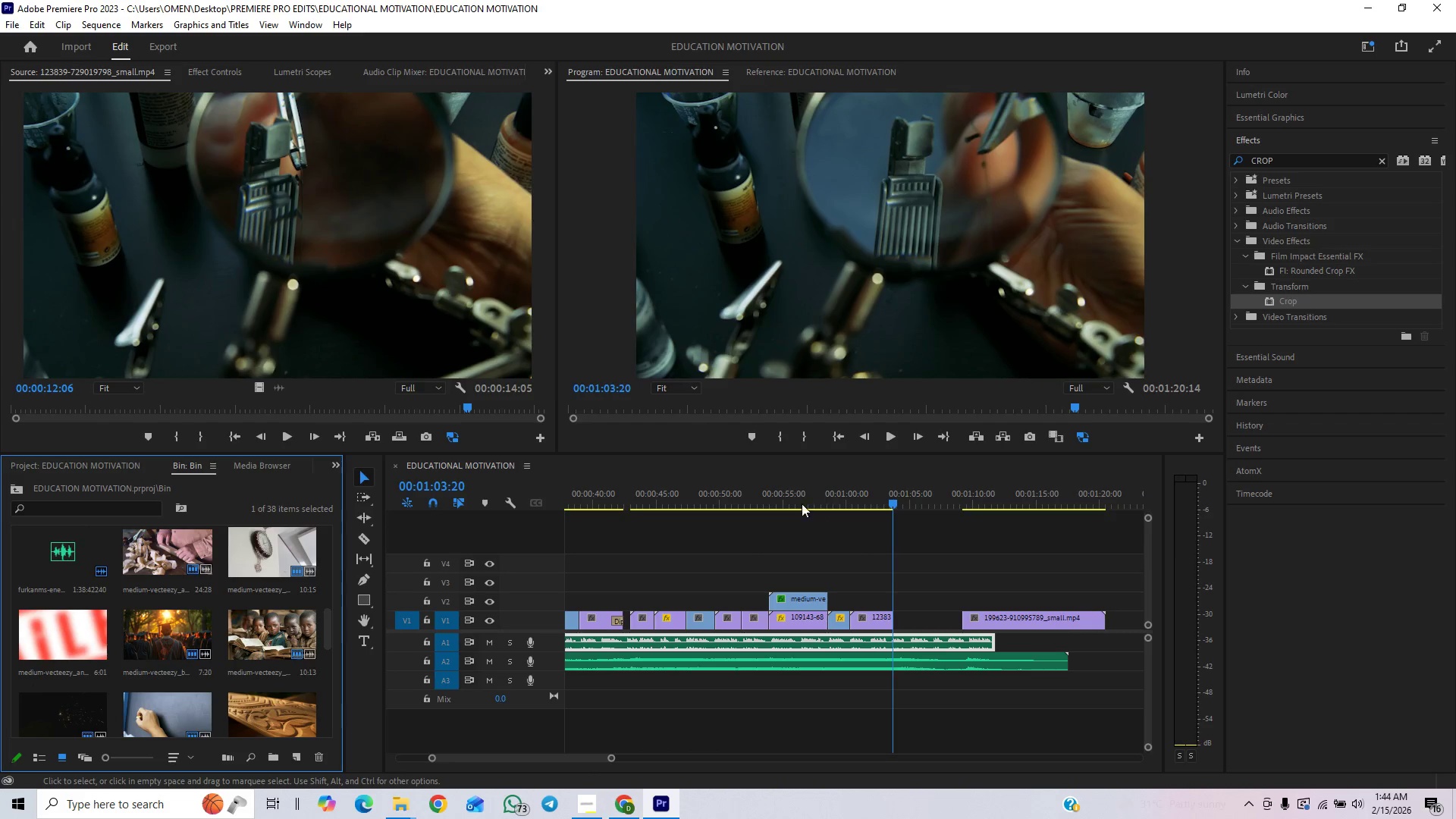 
left_click_drag(start_coordinate=[798, 500], to_coordinate=[791, 503])
 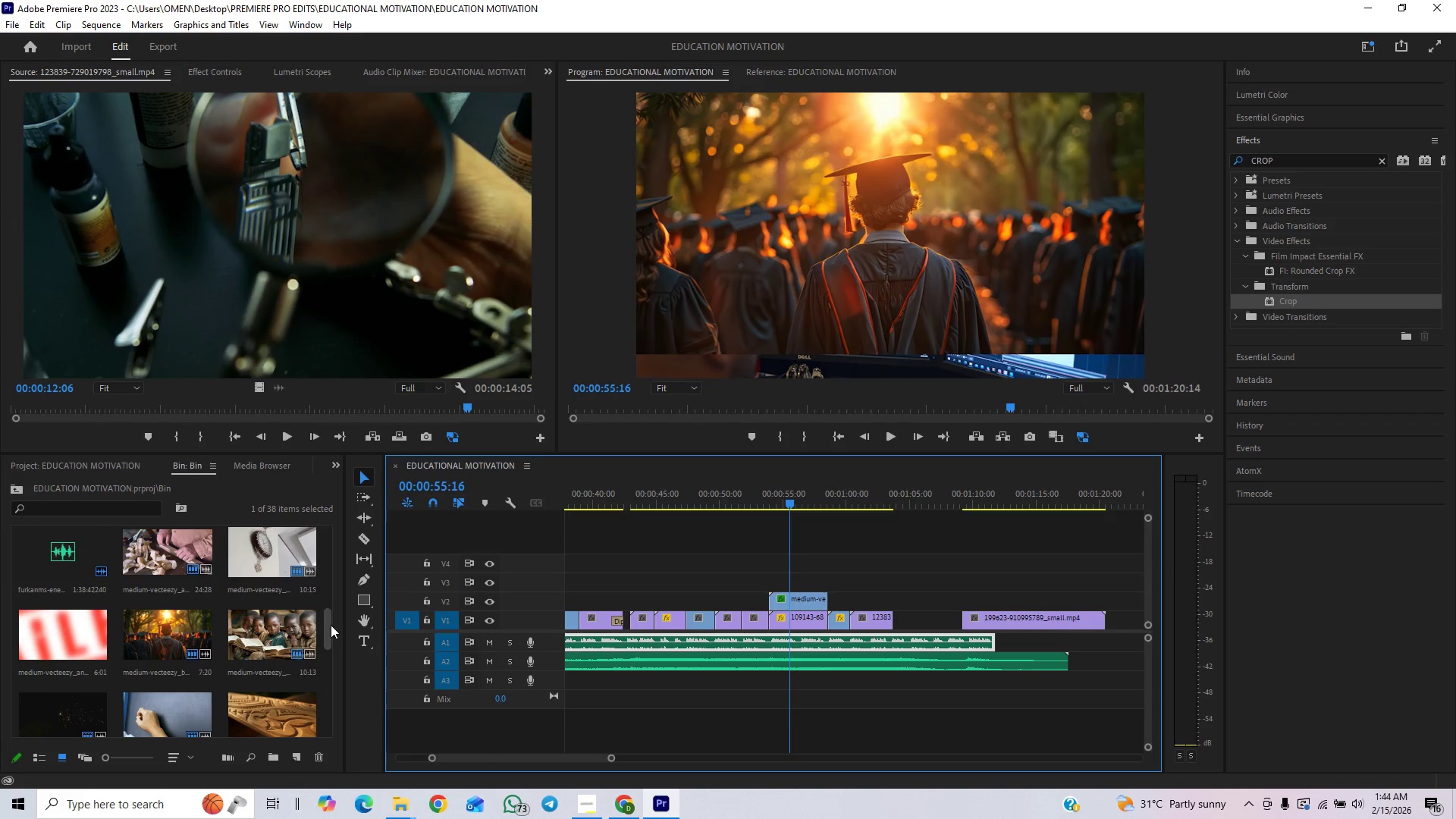 
key(Space)
 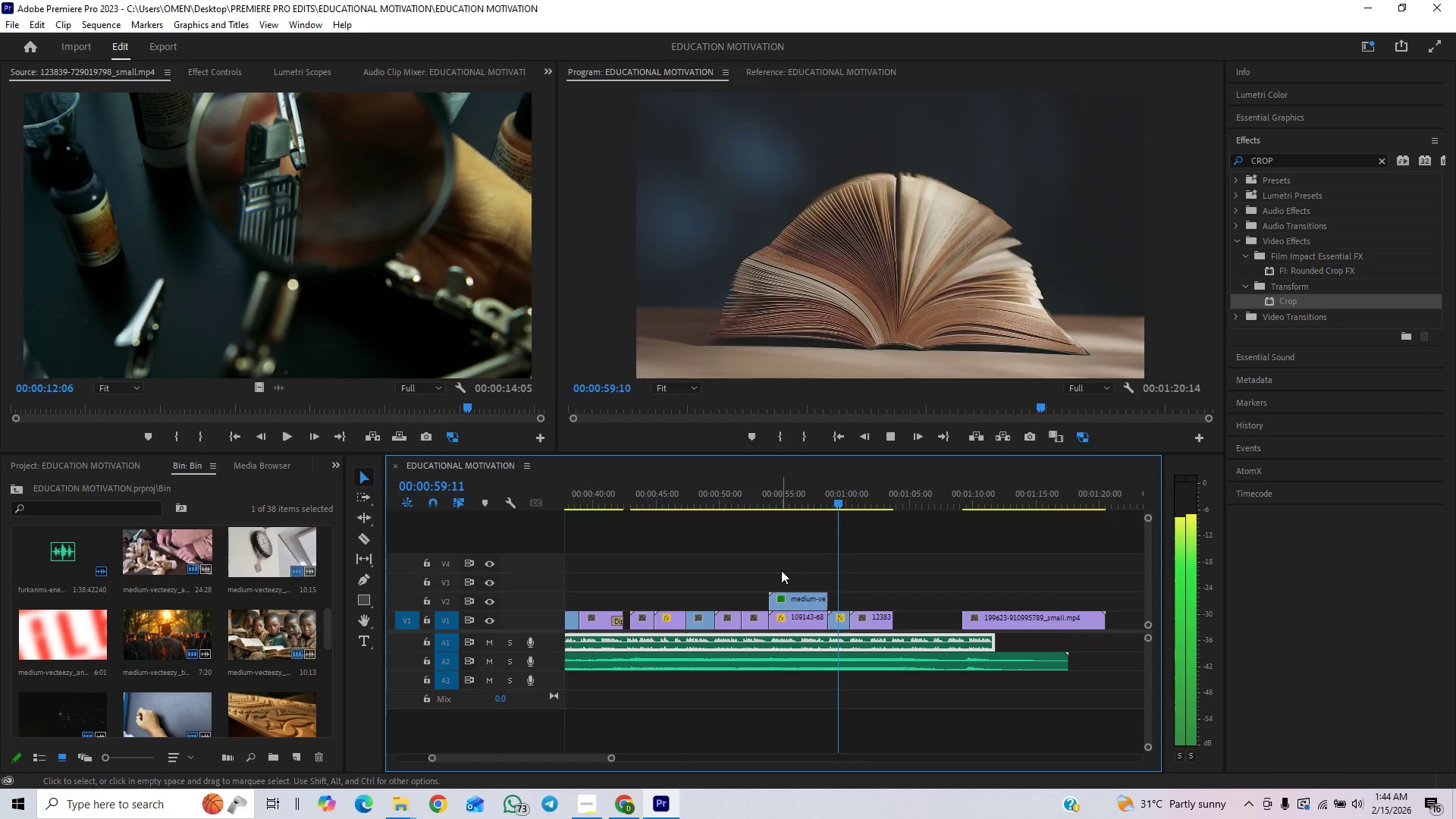 
wait(8.98)
 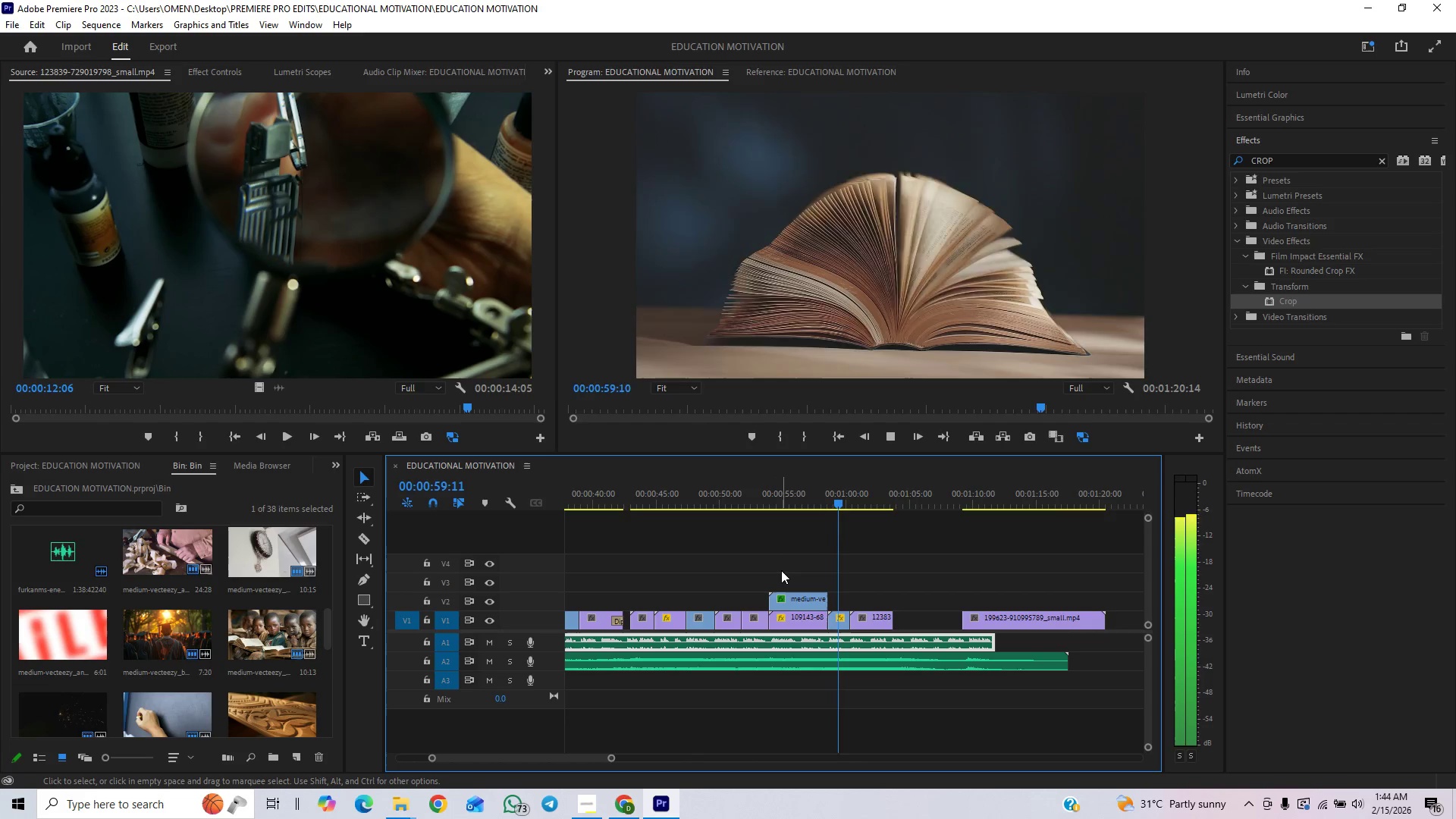 
key(Space)
 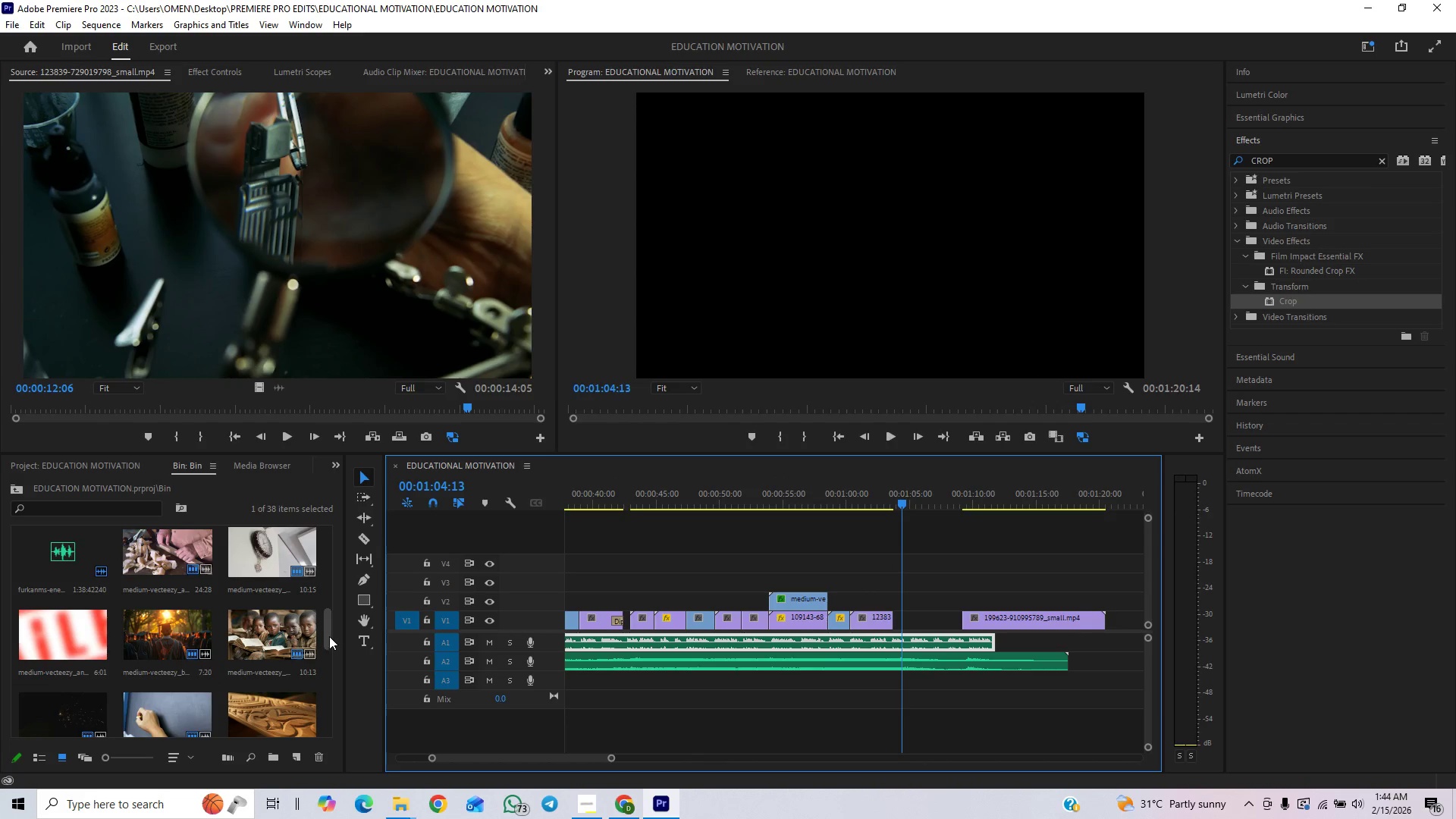 
left_click_drag(start_coordinate=[329, 636], to_coordinate=[330, 630])
 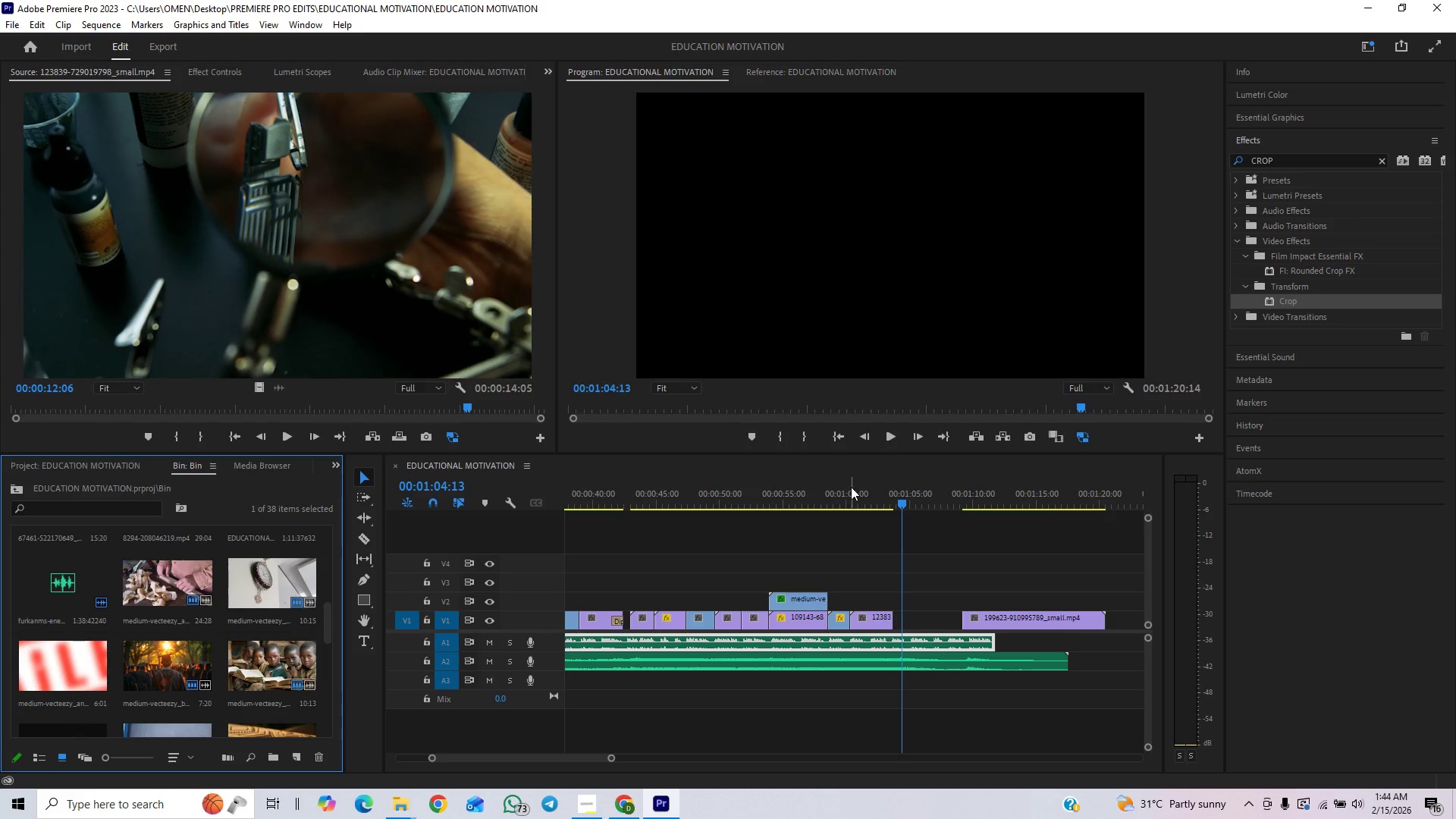 
left_click([861, 499])
 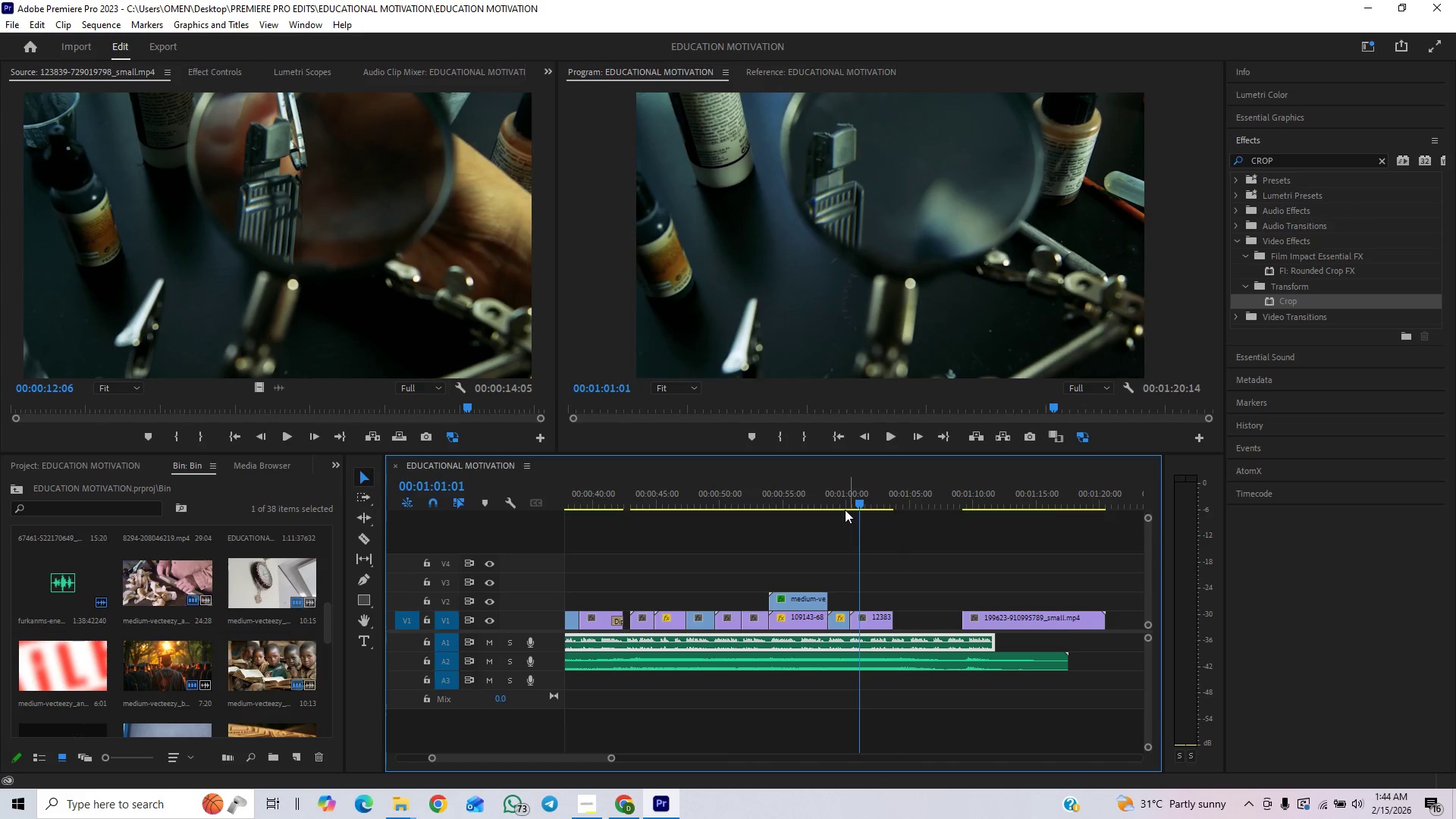 
key(Space)
 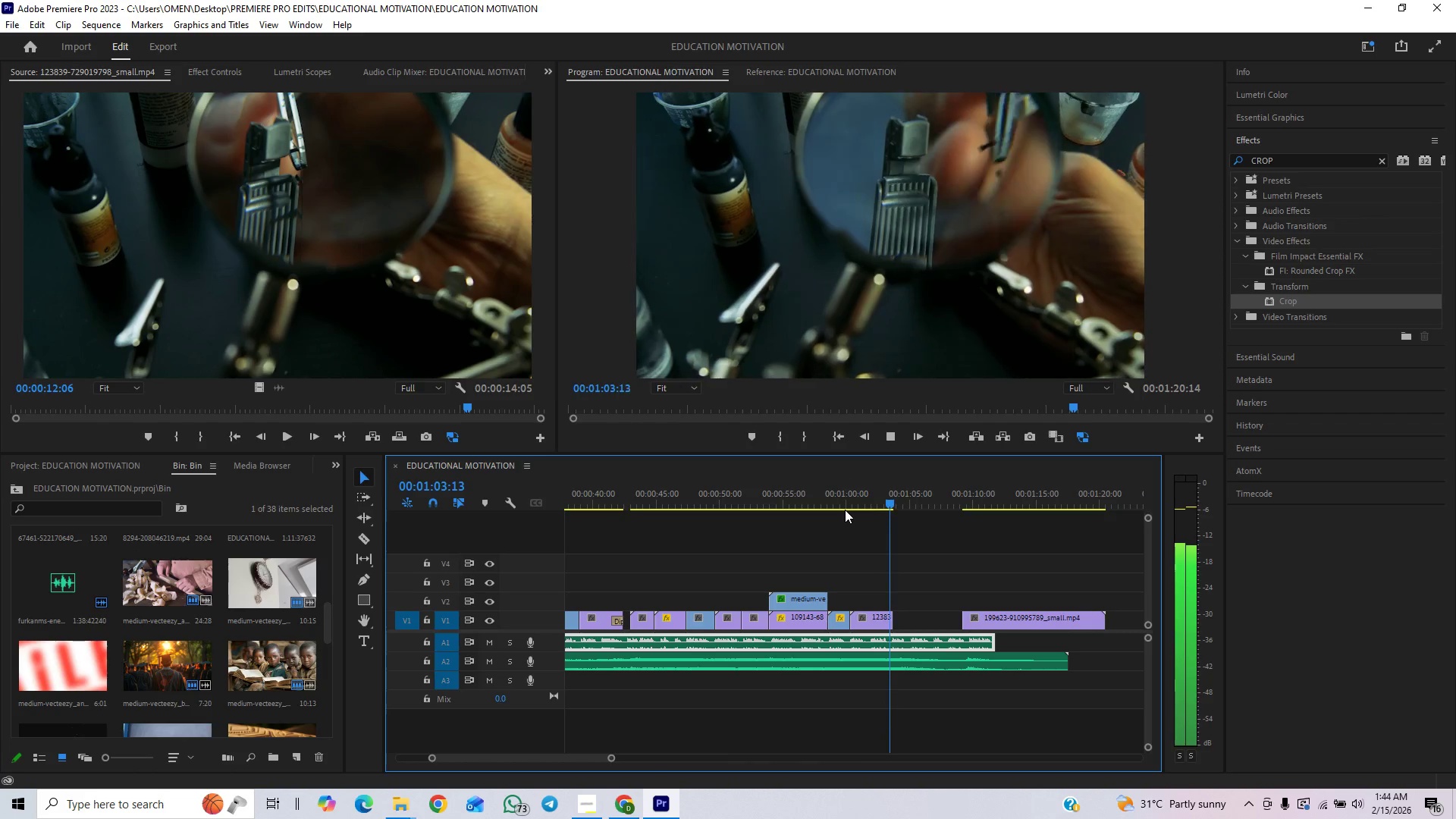 
key(Space)
 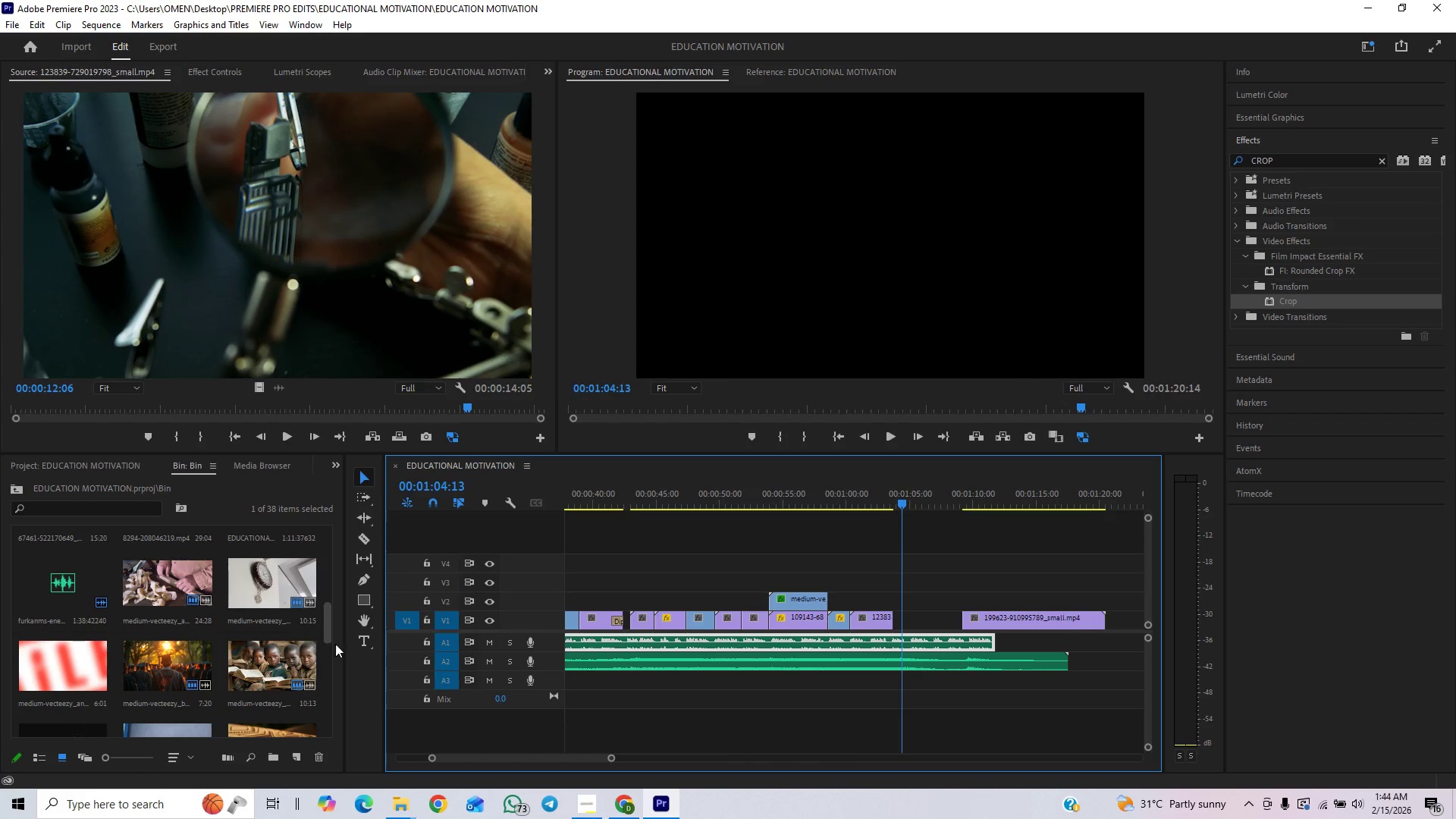 
left_click_drag(start_coordinate=[330, 617], to_coordinate=[359, 573])
 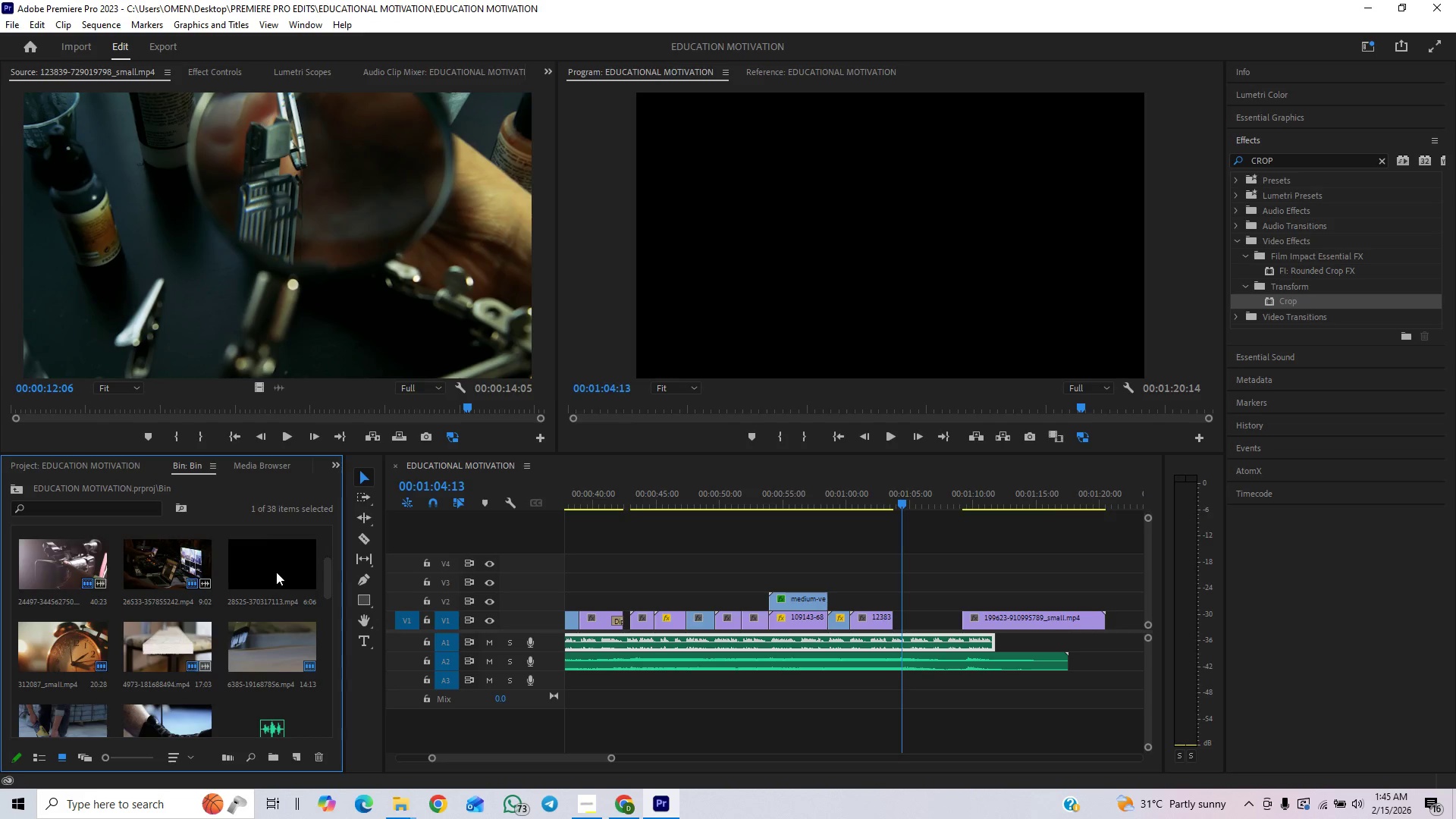 
double_click([276, 572])
 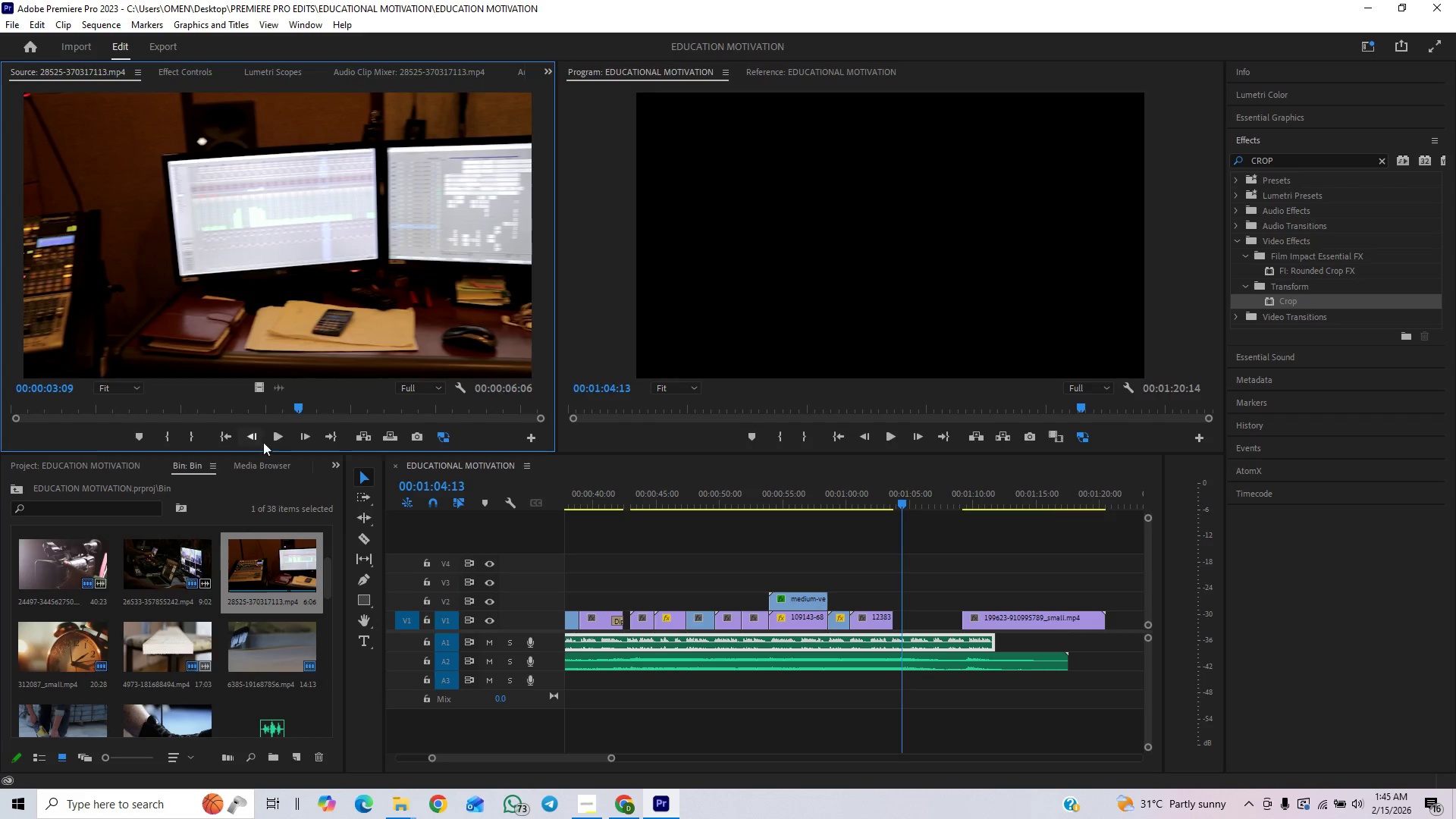 
left_click([267, 429])
 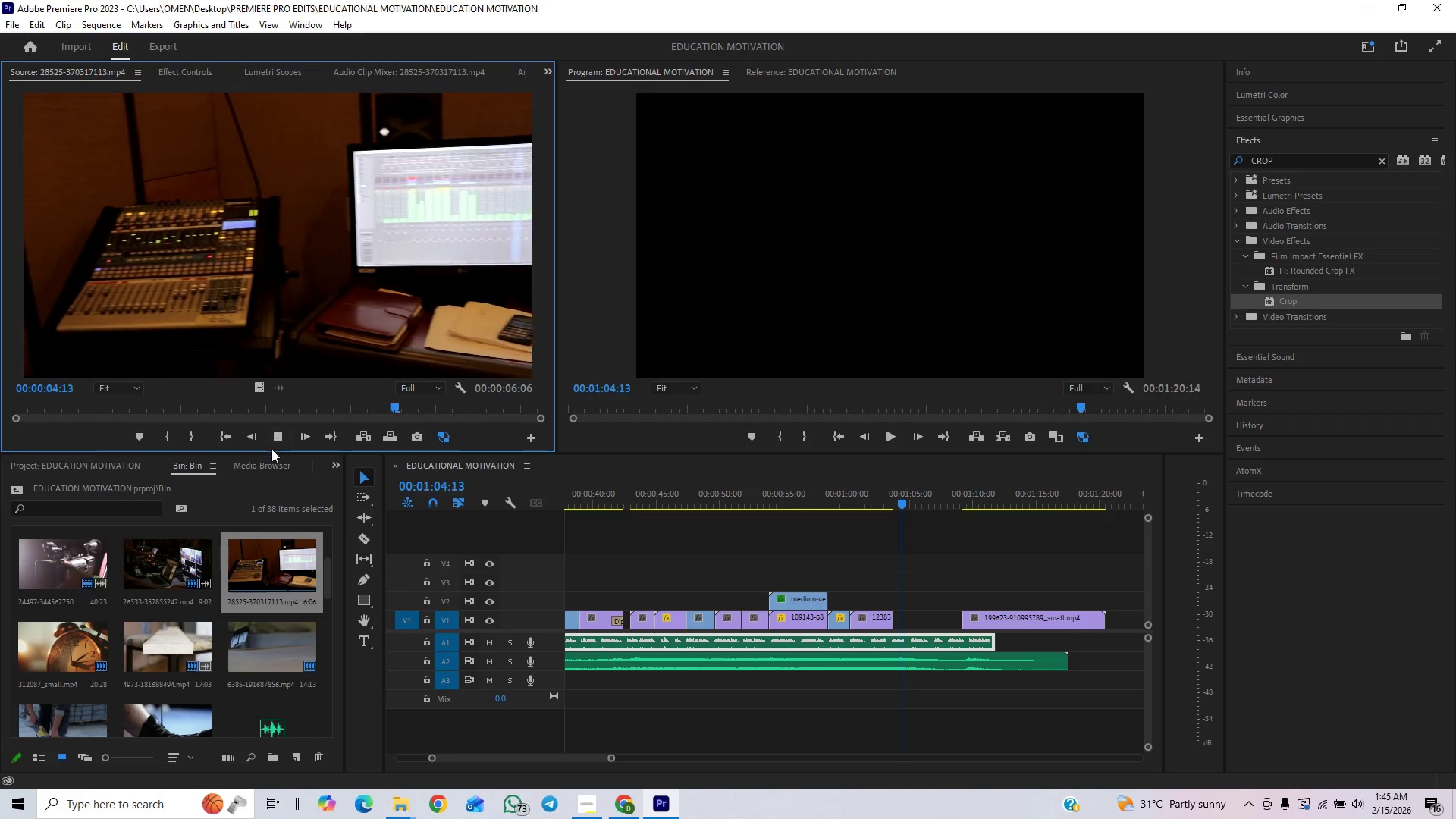 
key(Control+Backquote)
 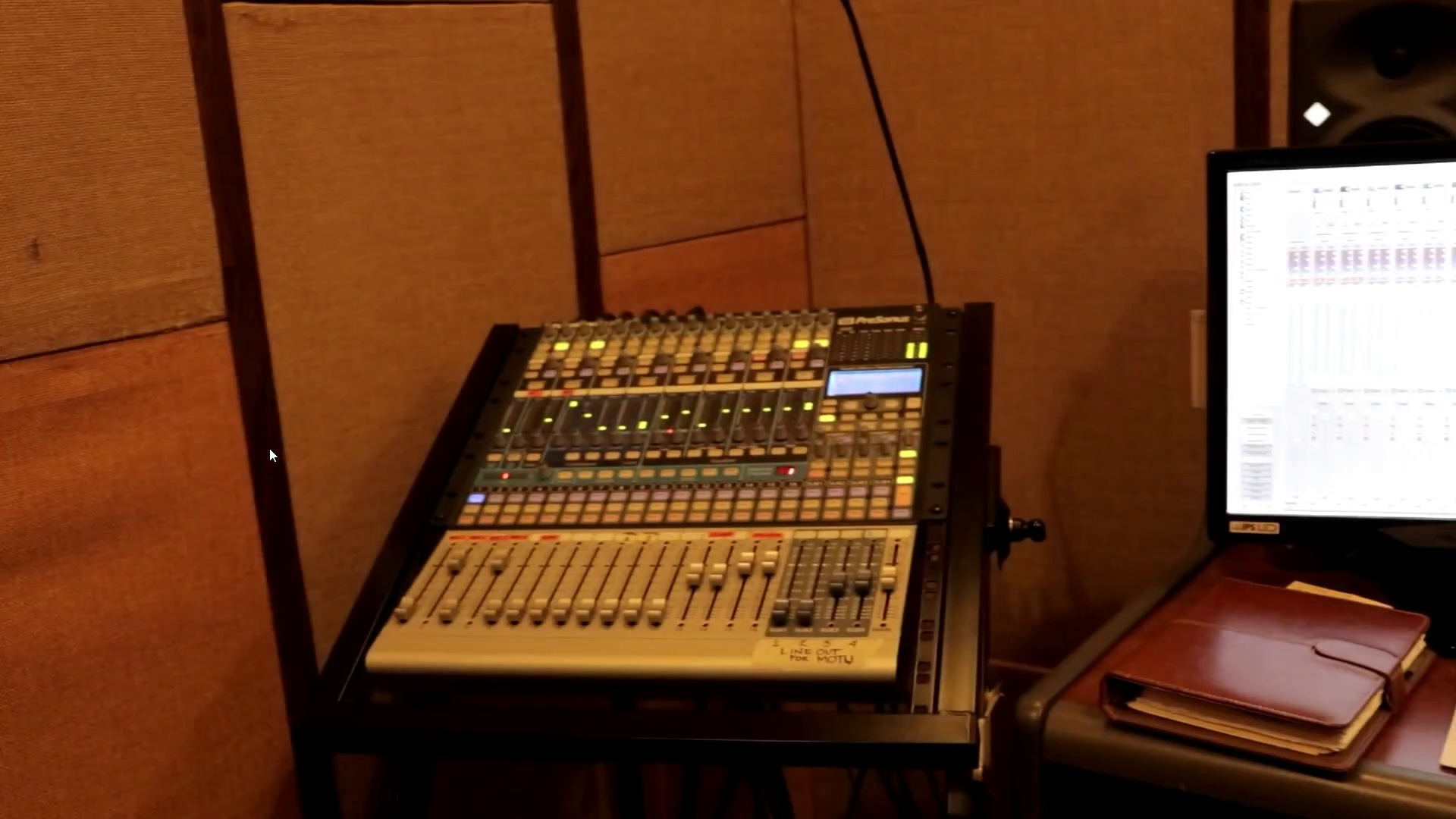 
key(Control+Backquote)
 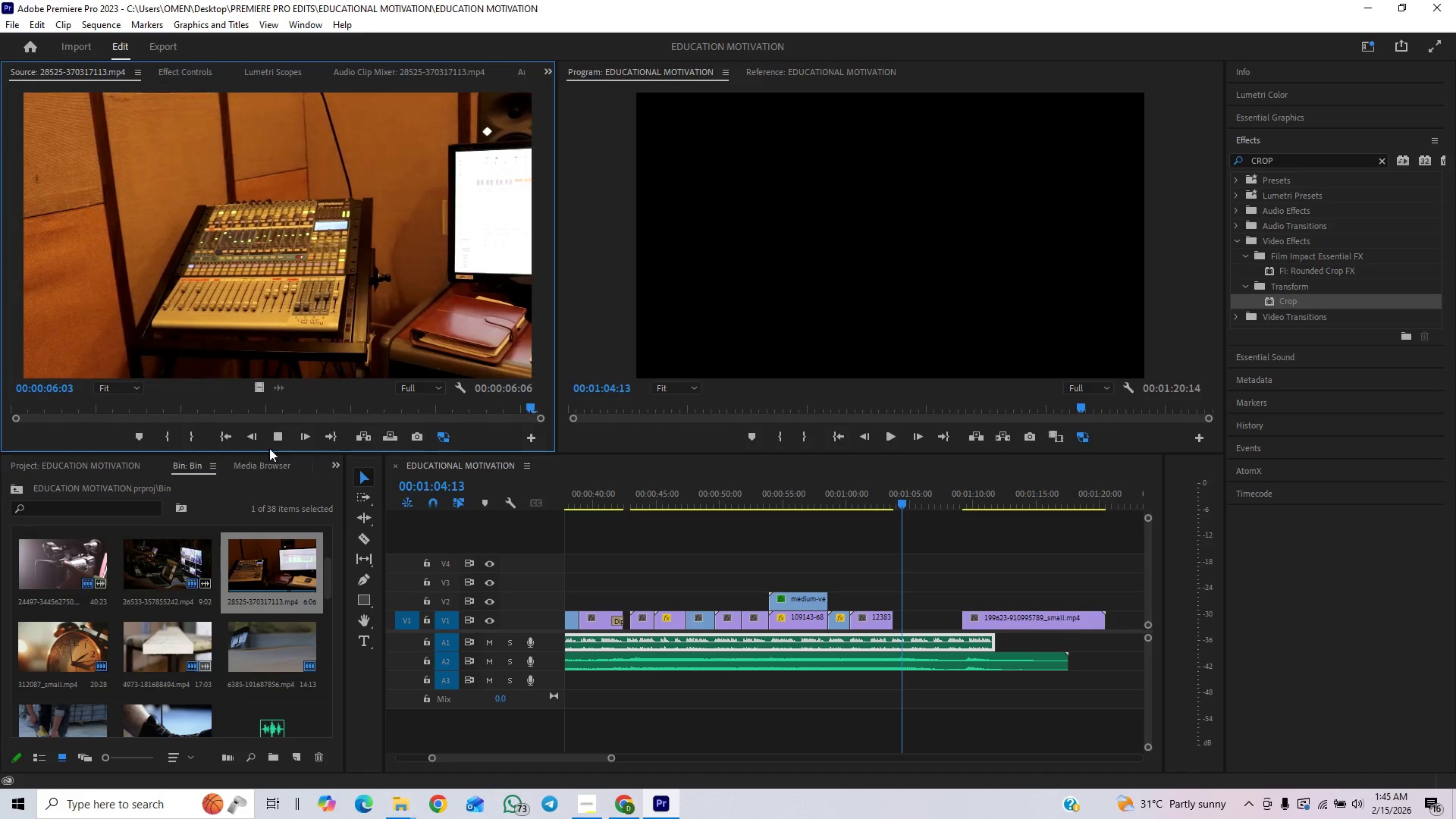 
key(Space)
 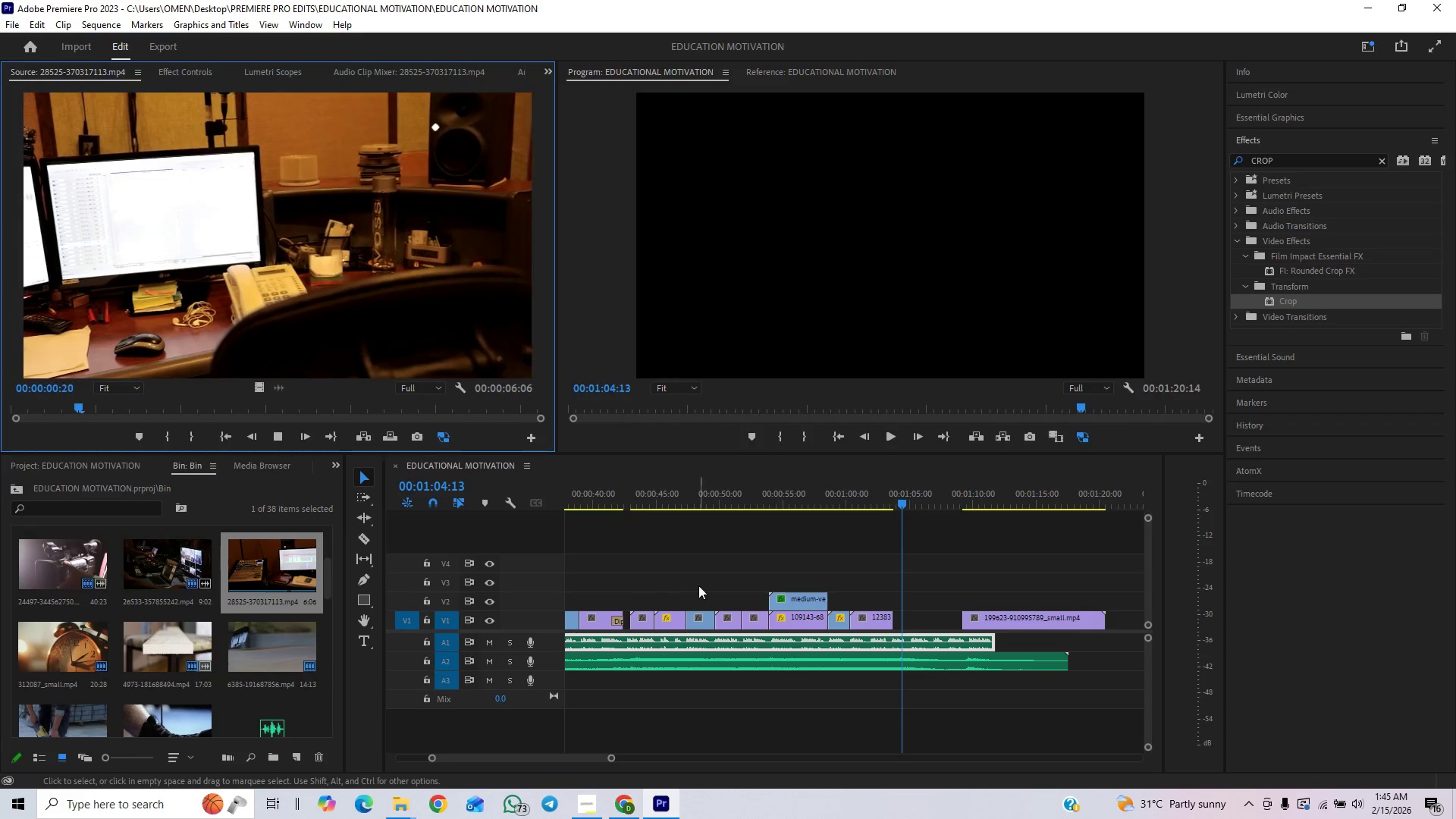 
key(Space)
 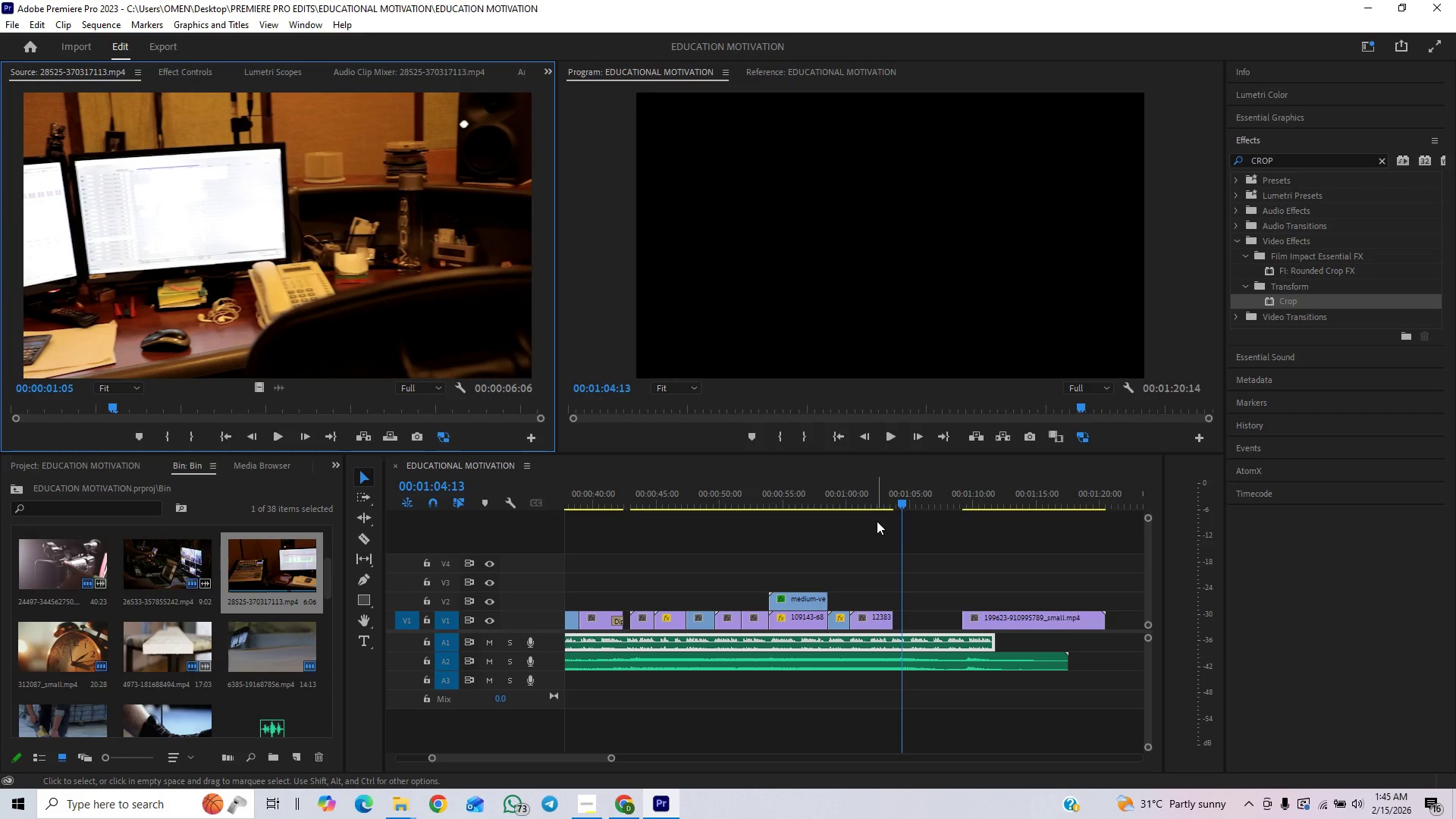 
left_click([874, 502])
 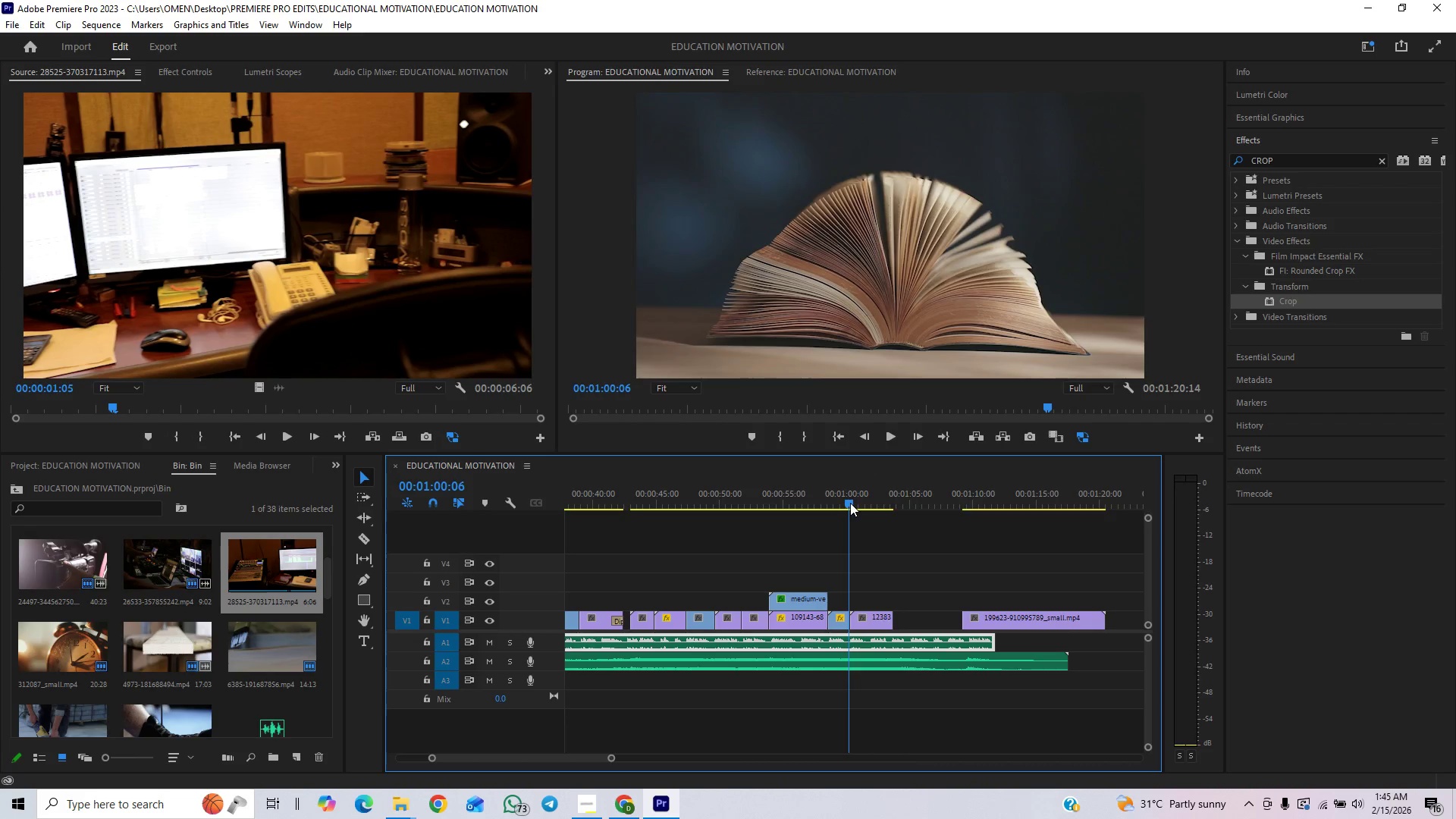 
left_click([891, 435])
 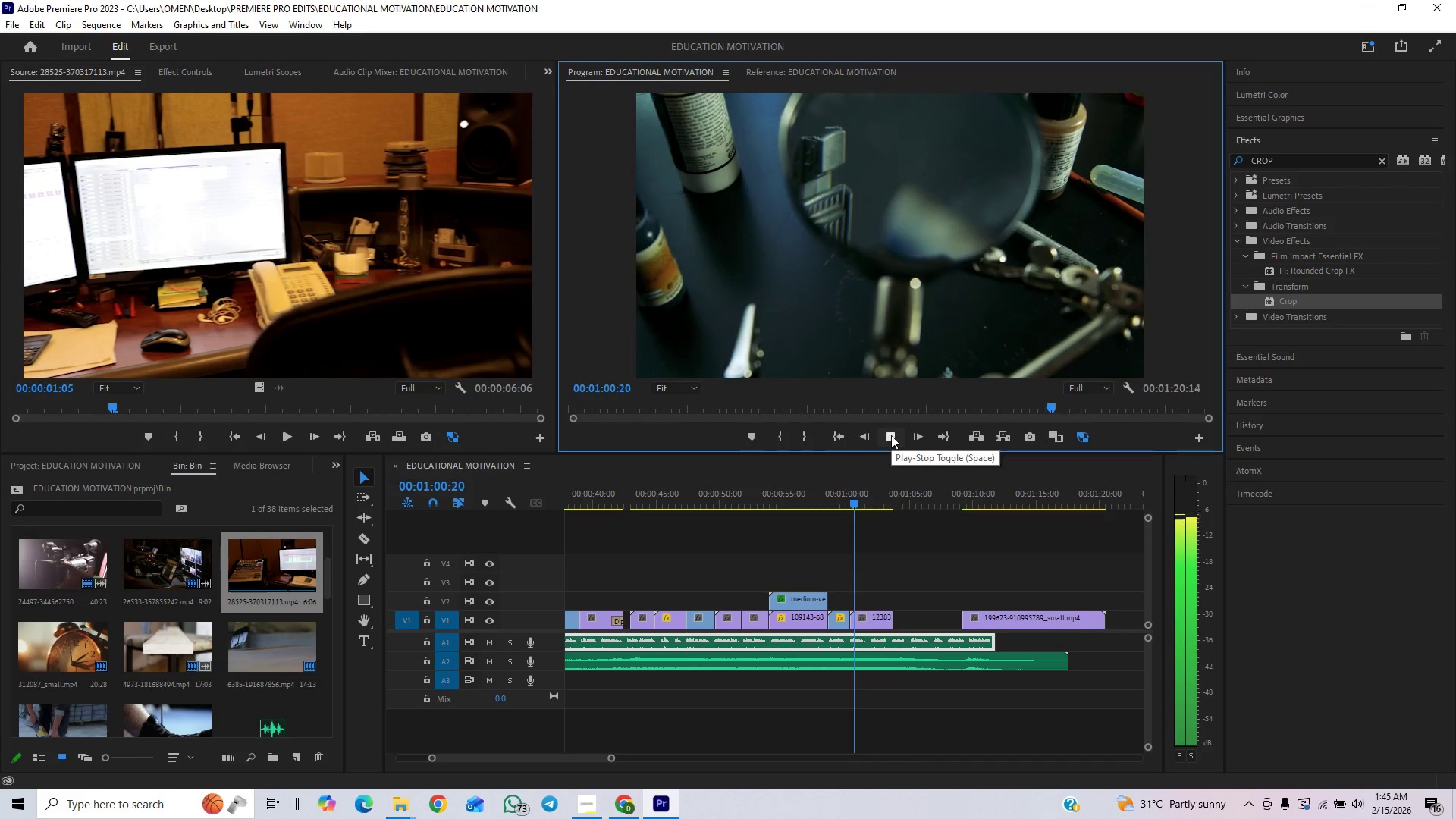 
key(Space)
 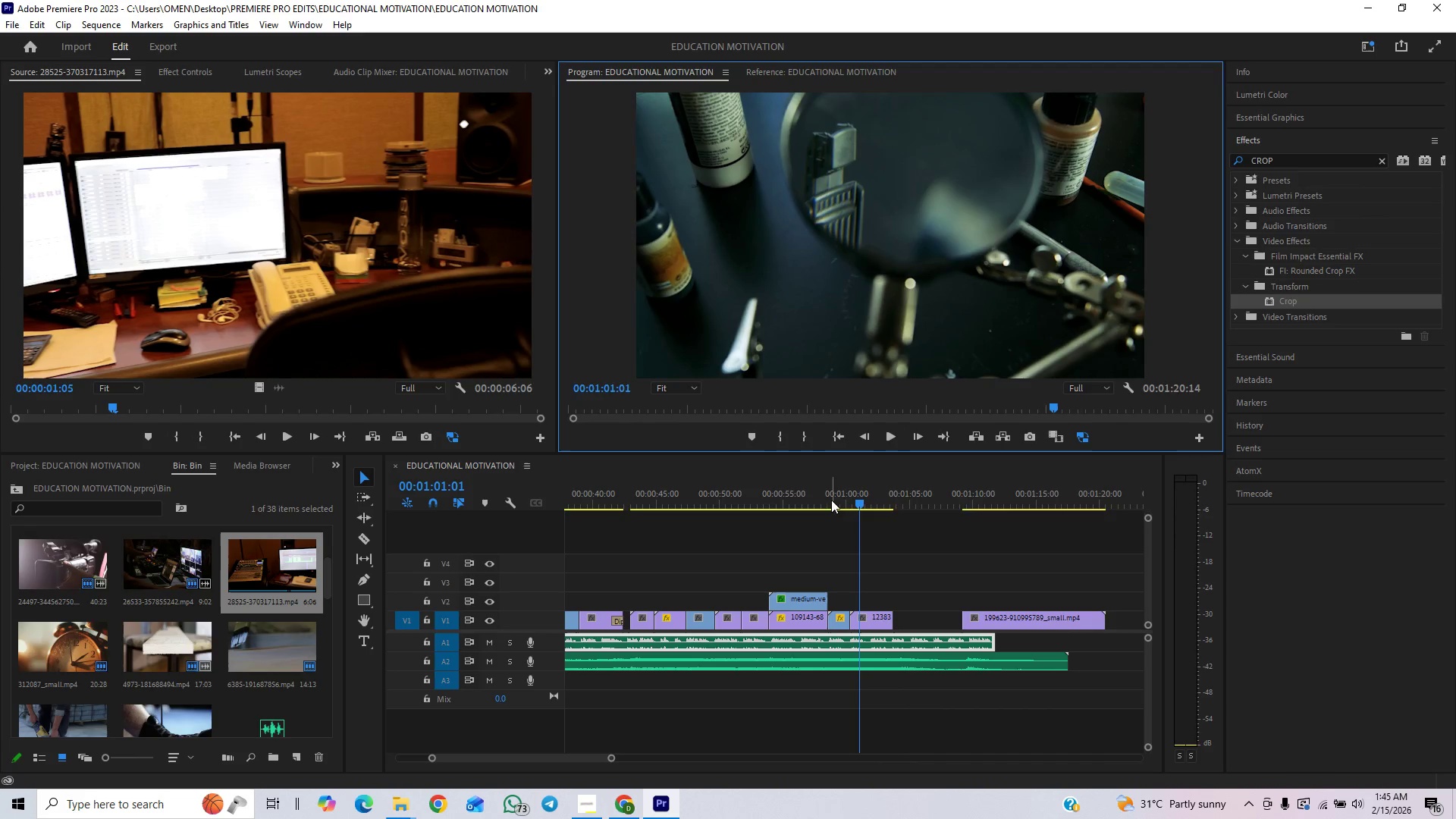 
left_click([828, 503])
 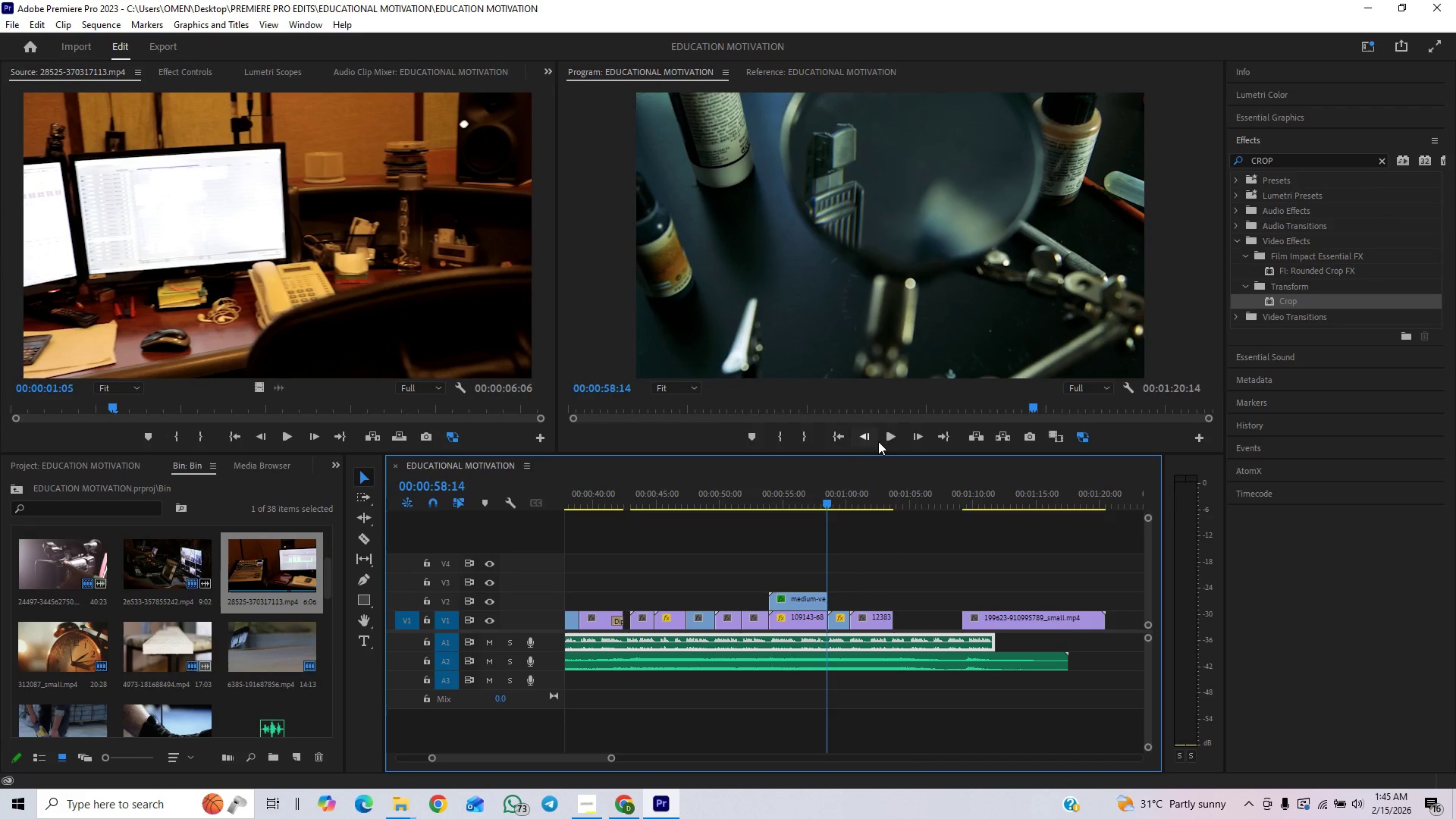 
left_click([888, 433])
 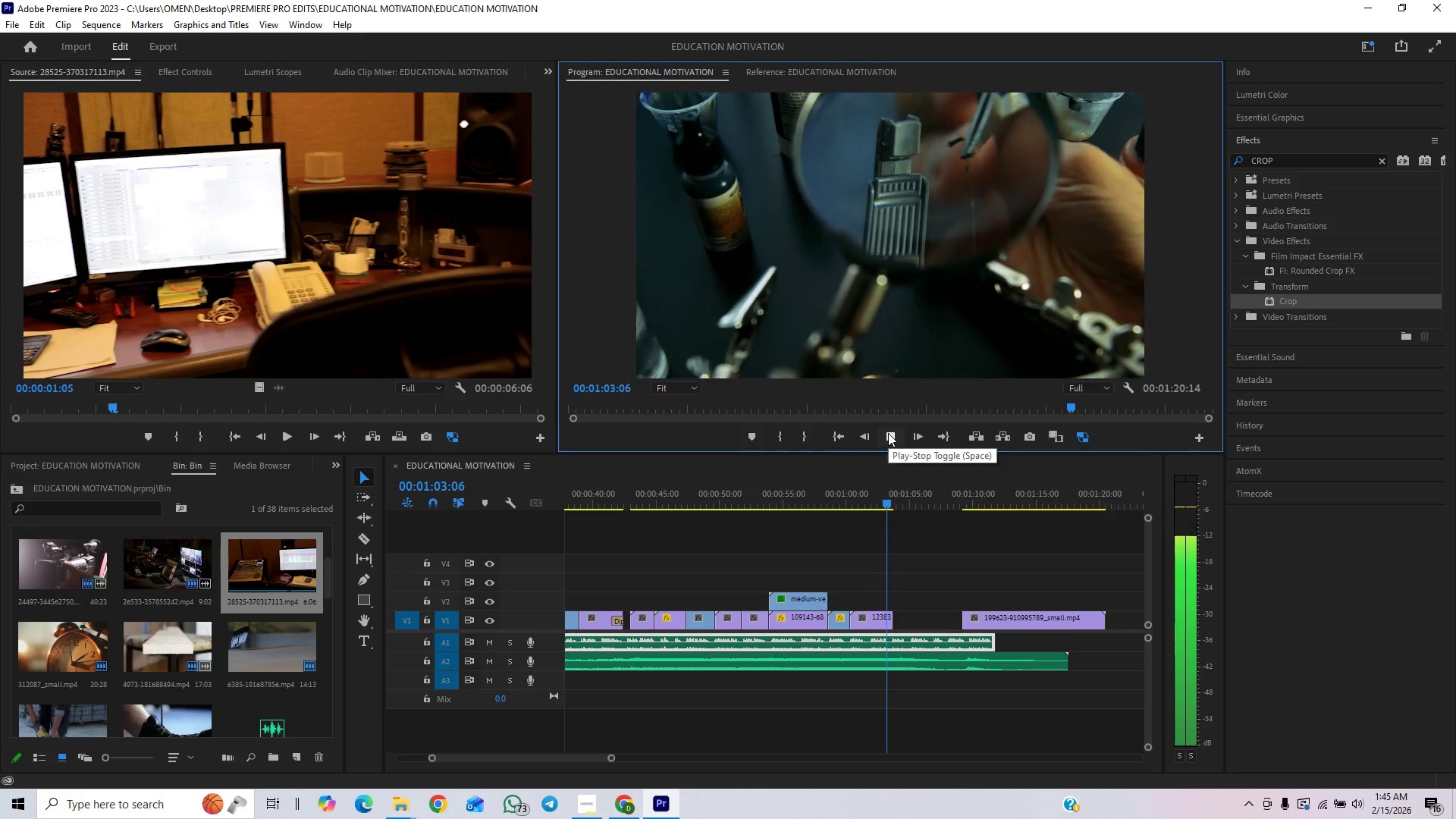 
wait(10.05)
 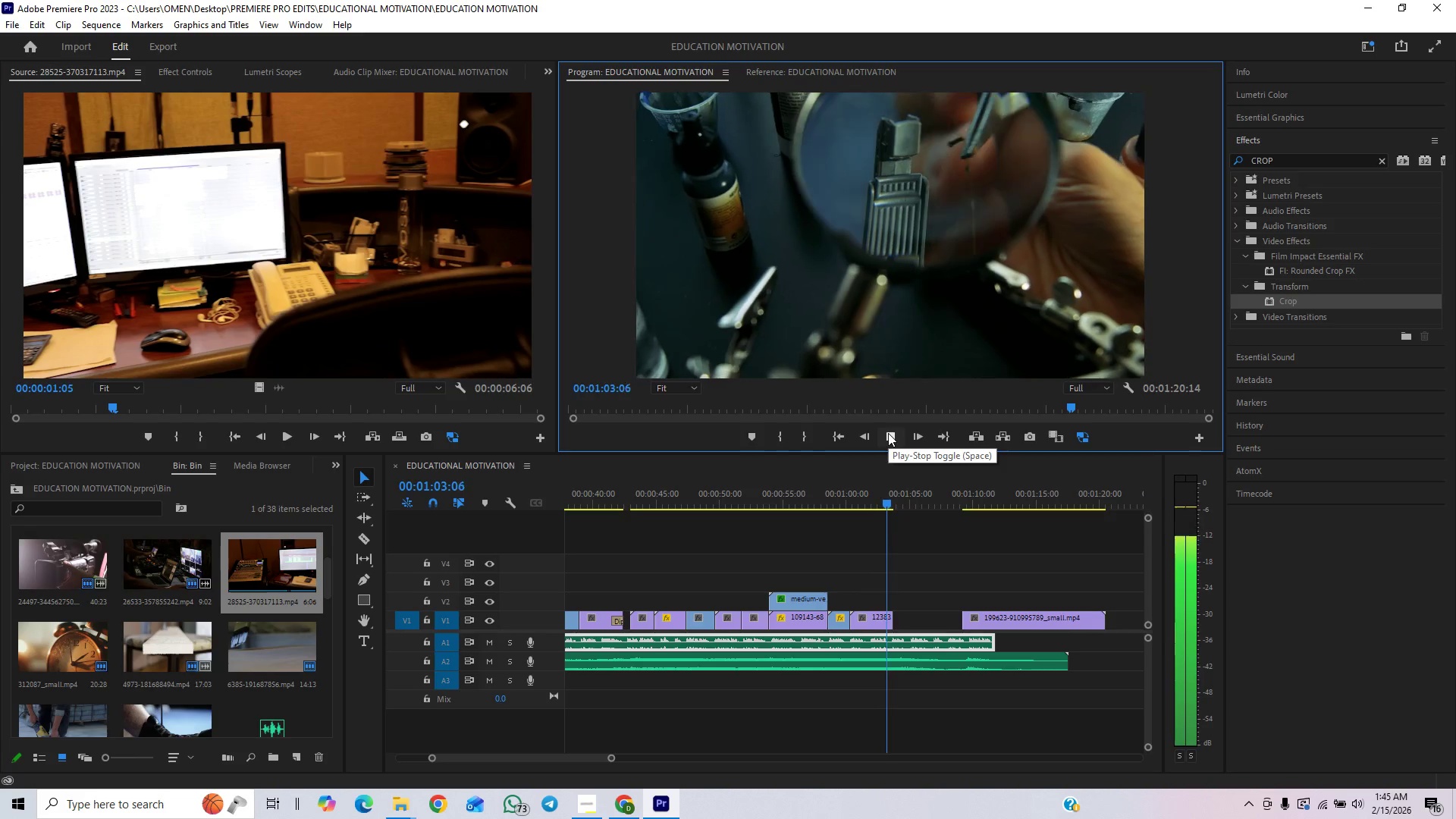 
left_click([888, 433])
 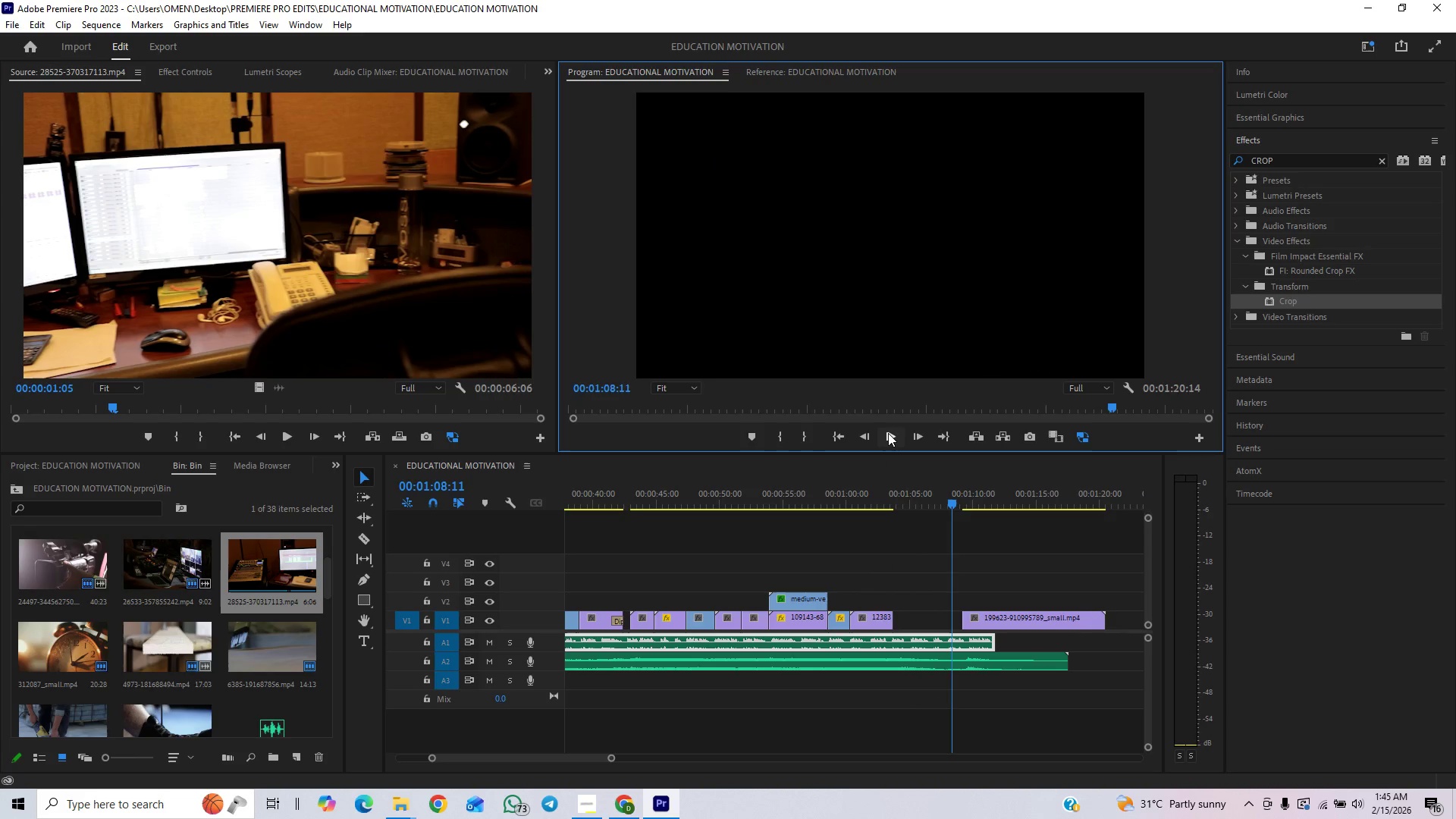 
left_click([888, 433])
 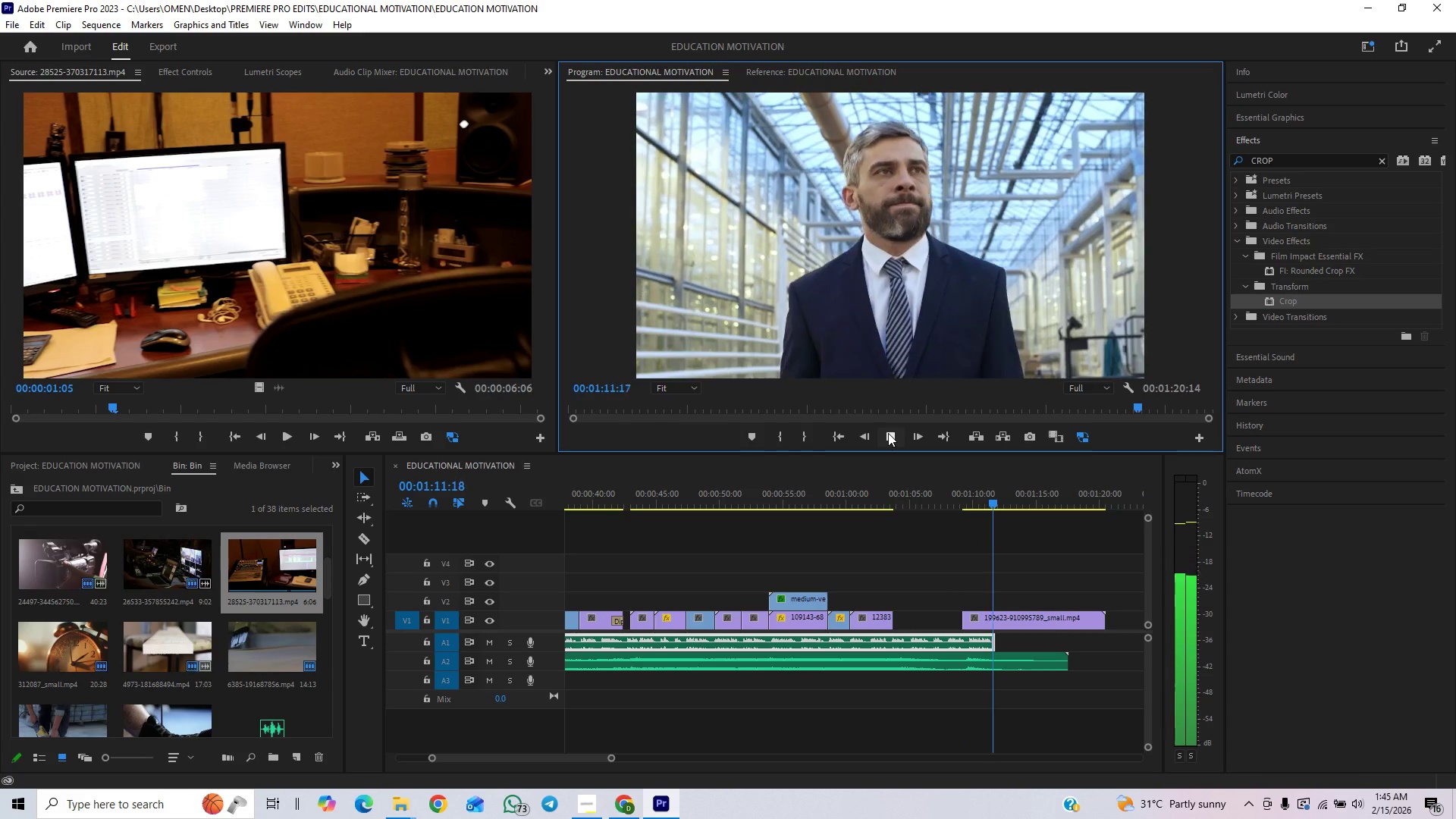 
left_click([888, 433])
 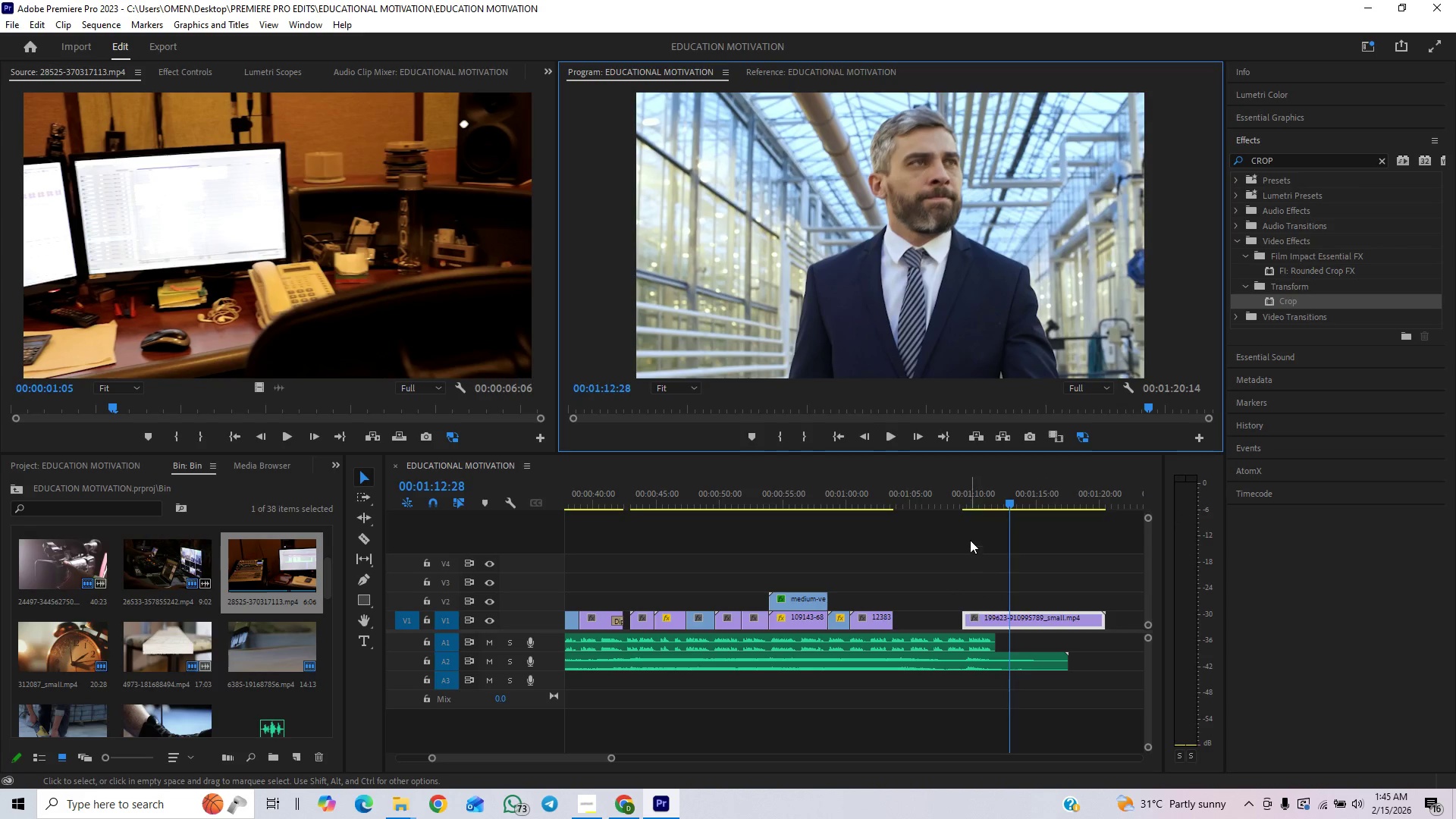 
wait(5.05)
 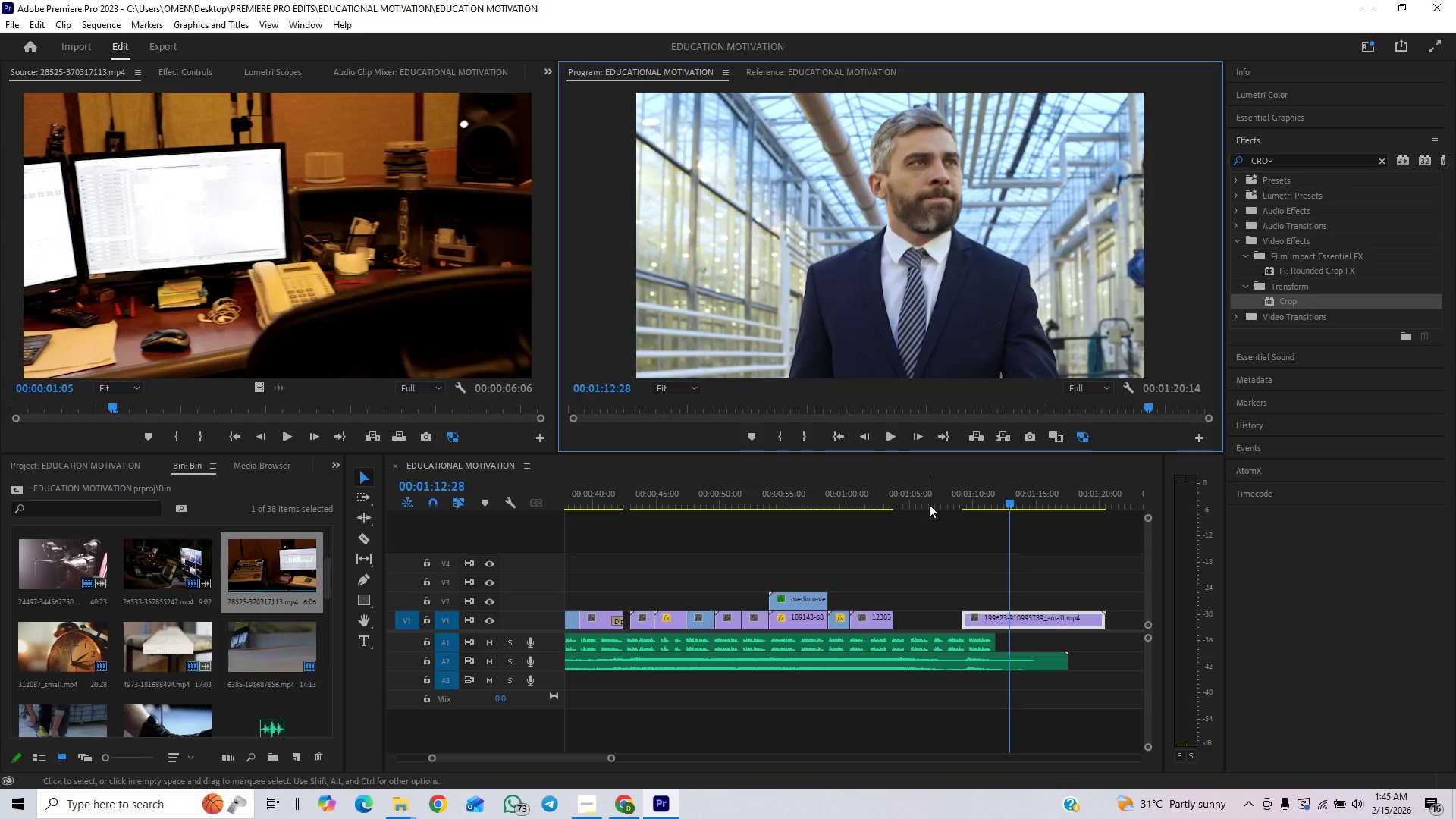 
left_click_drag(start_coordinate=[1101, 619], to_coordinate=[1009, 642])
 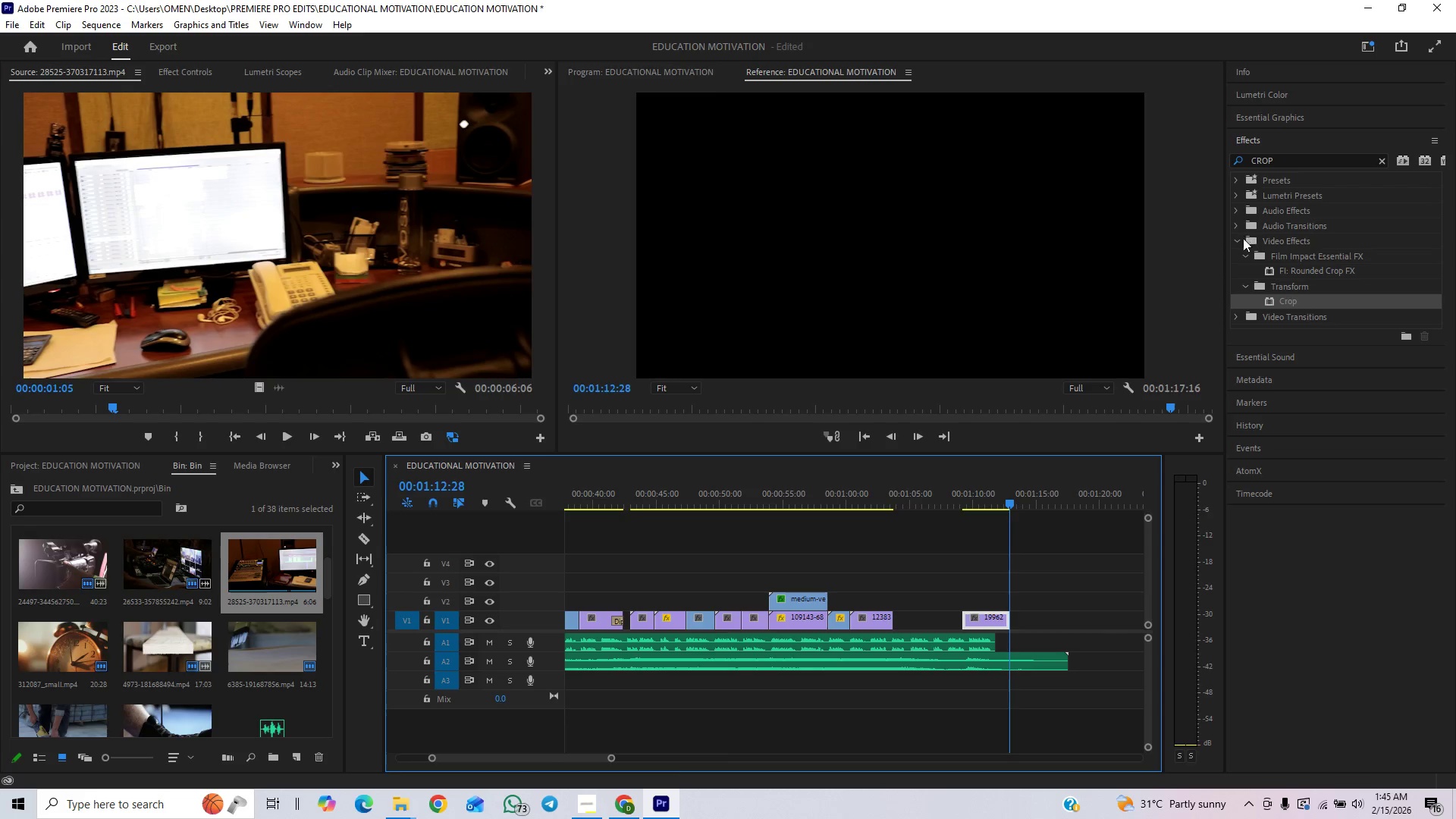 
left_click([1240, 245])
 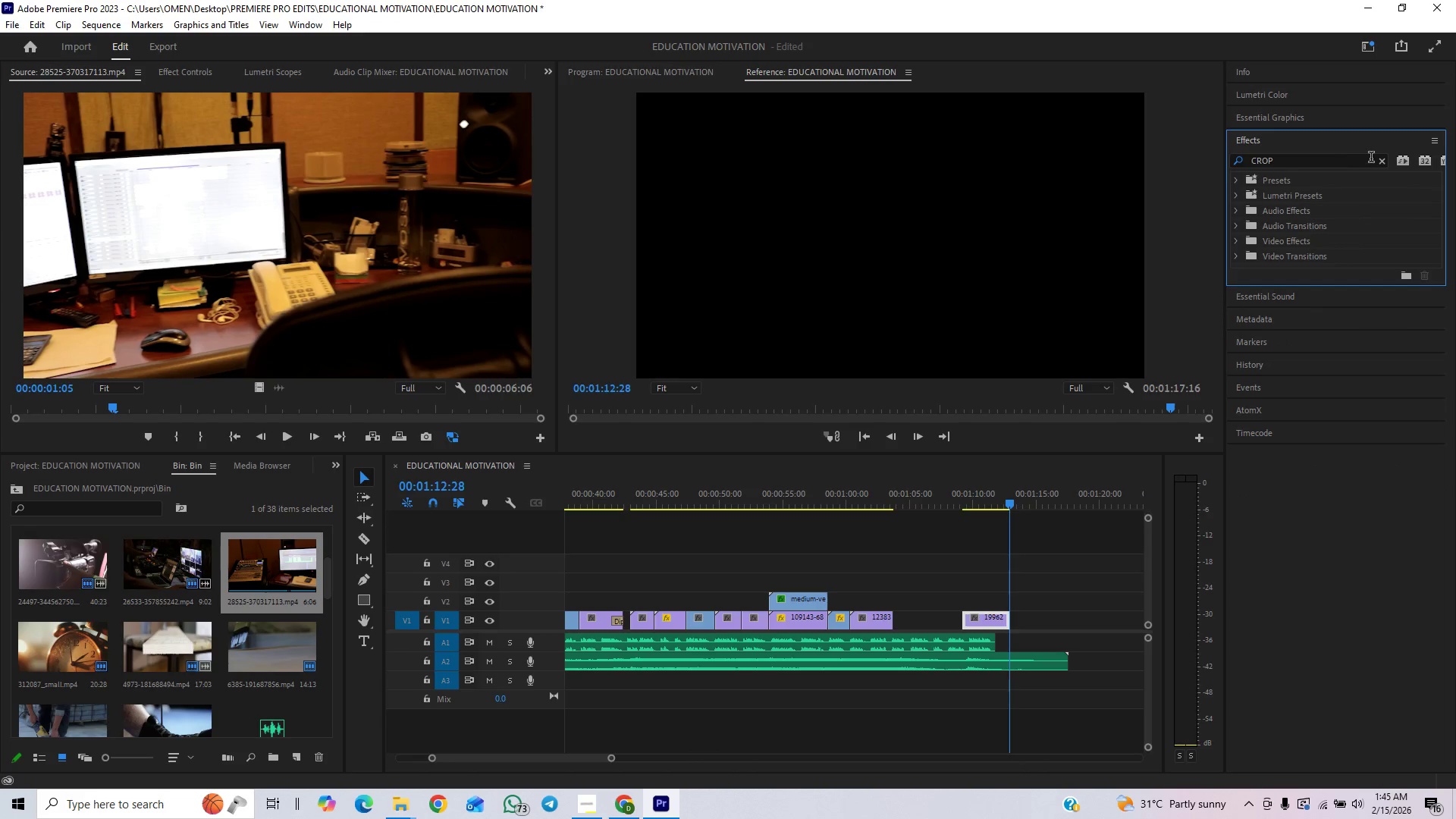 
left_click([1382, 161])
 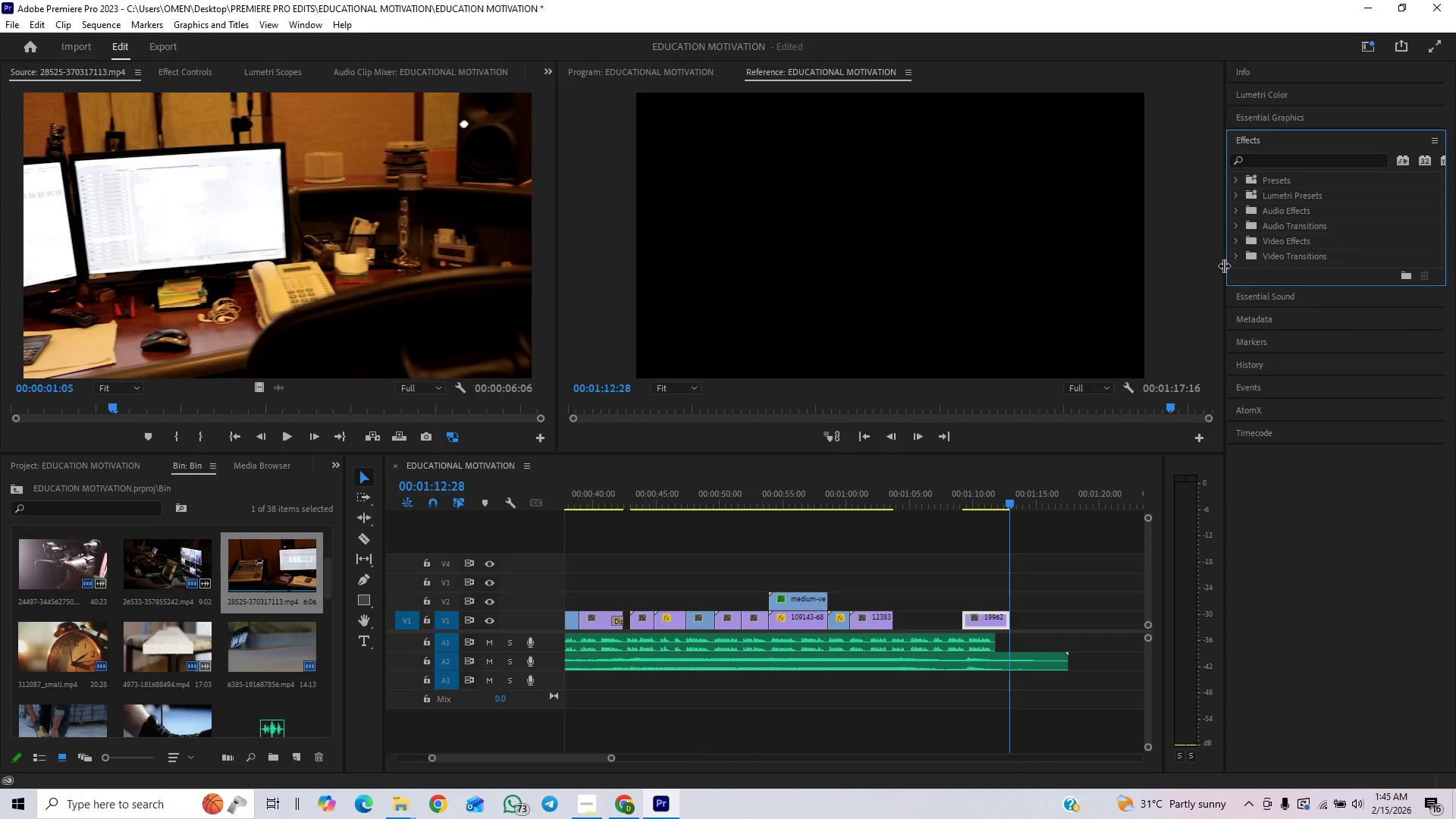 
left_click([1236, 257])
 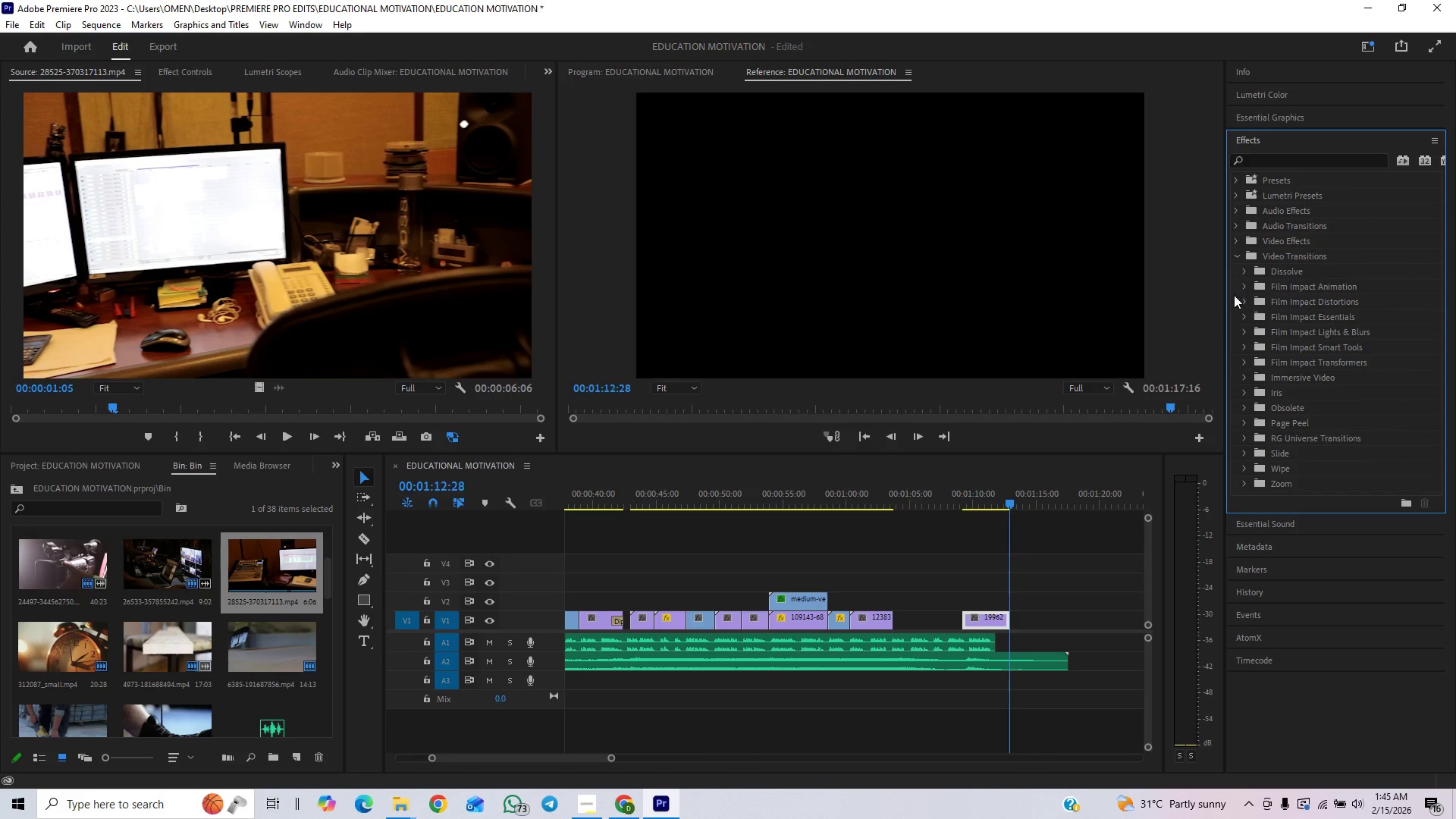 
left_click([1243, 268])
 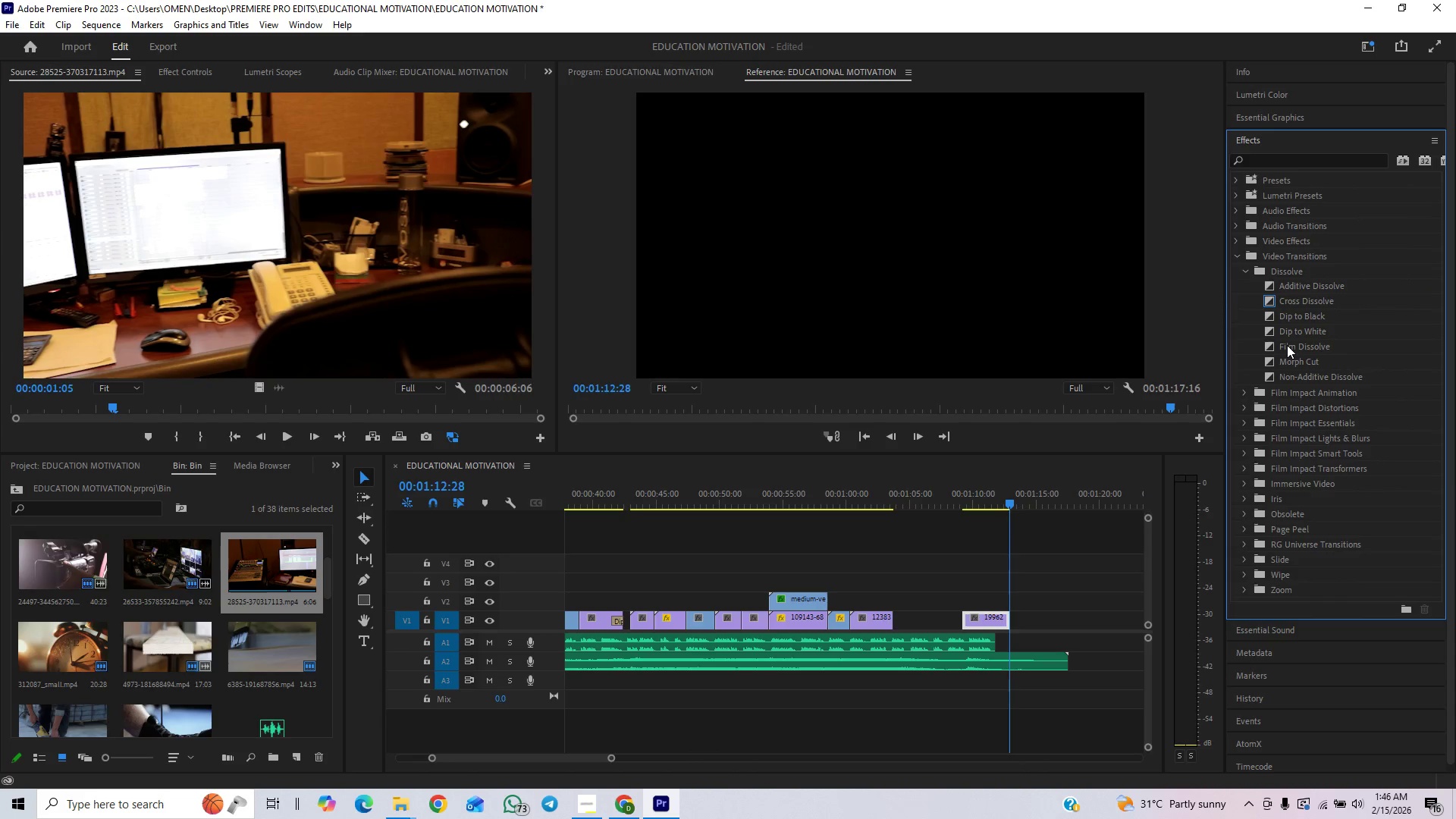 
left_click_drag(start_coordinate=[1294, 313], to_coordinate=[1003, 617])
 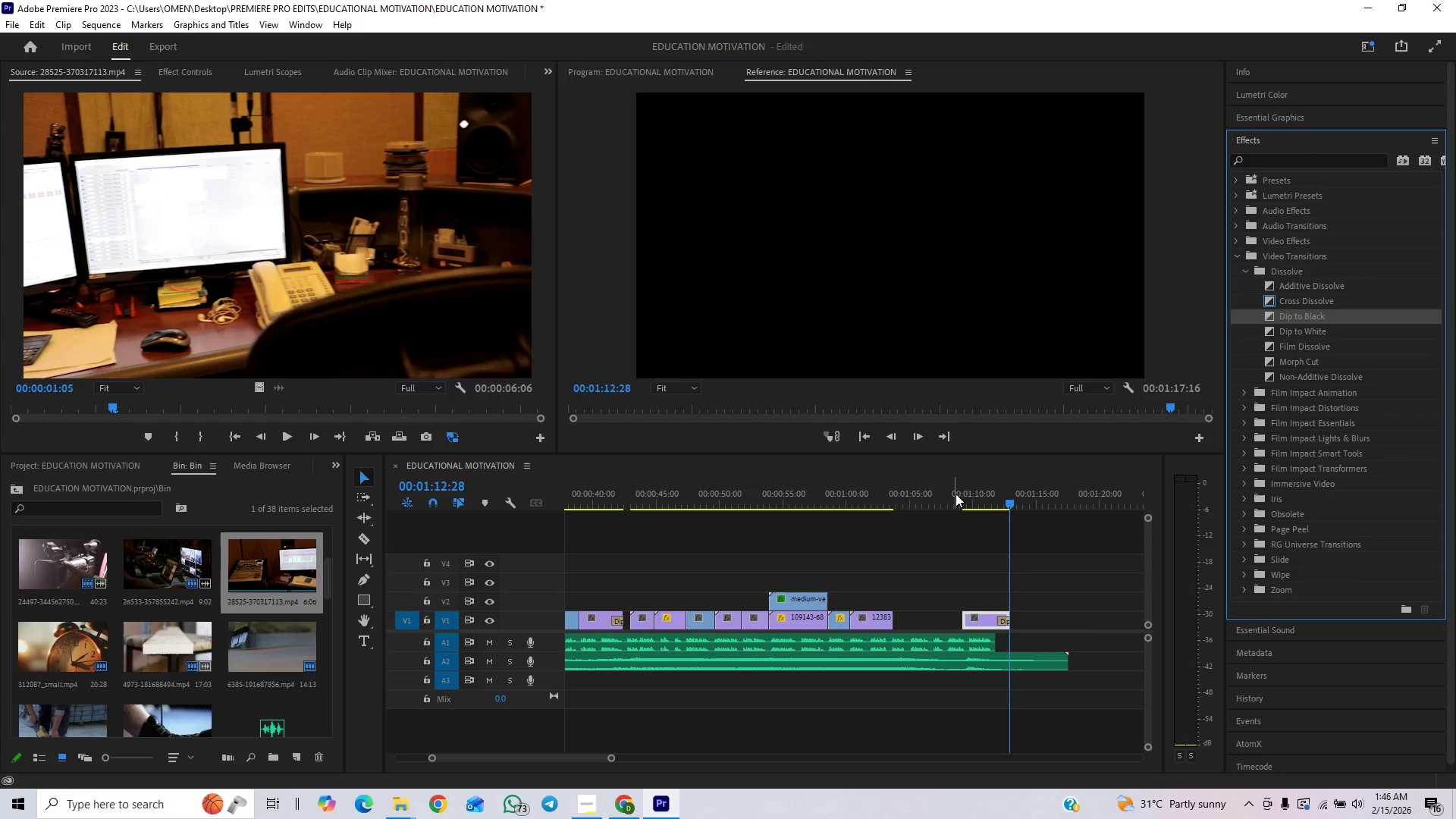 
key(Space)
 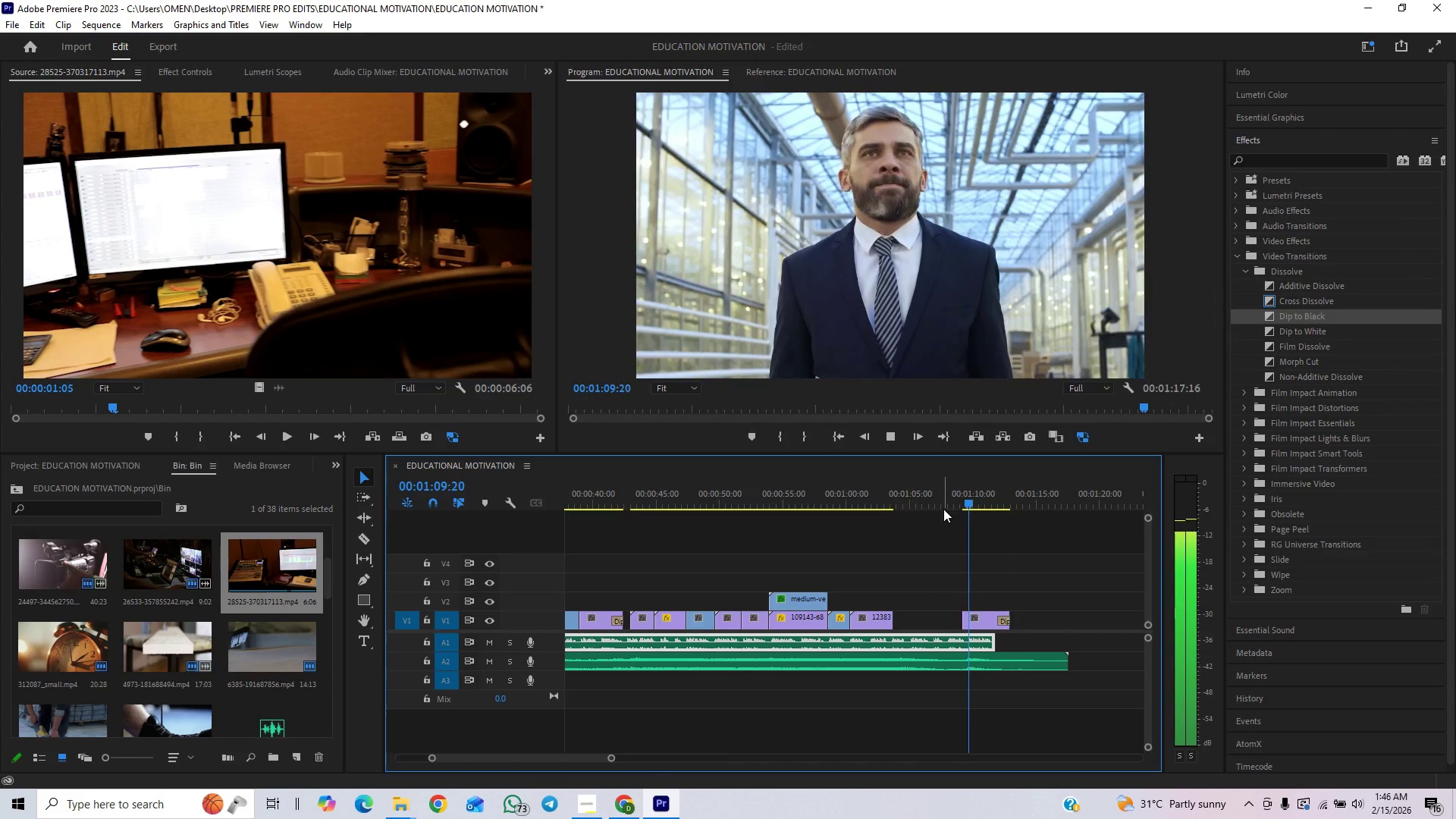 
key(Space)
 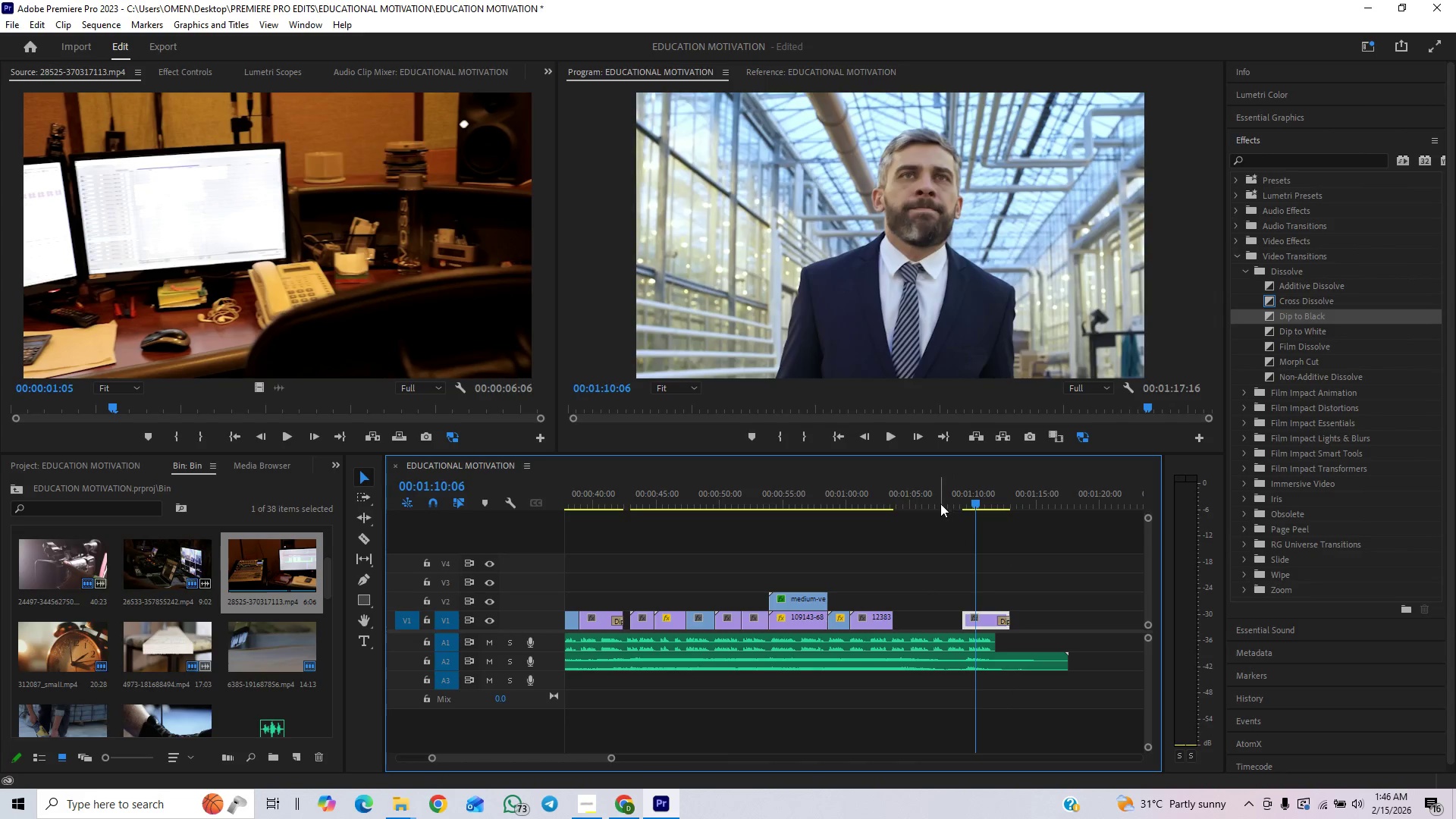 
left_click([934, 507])
 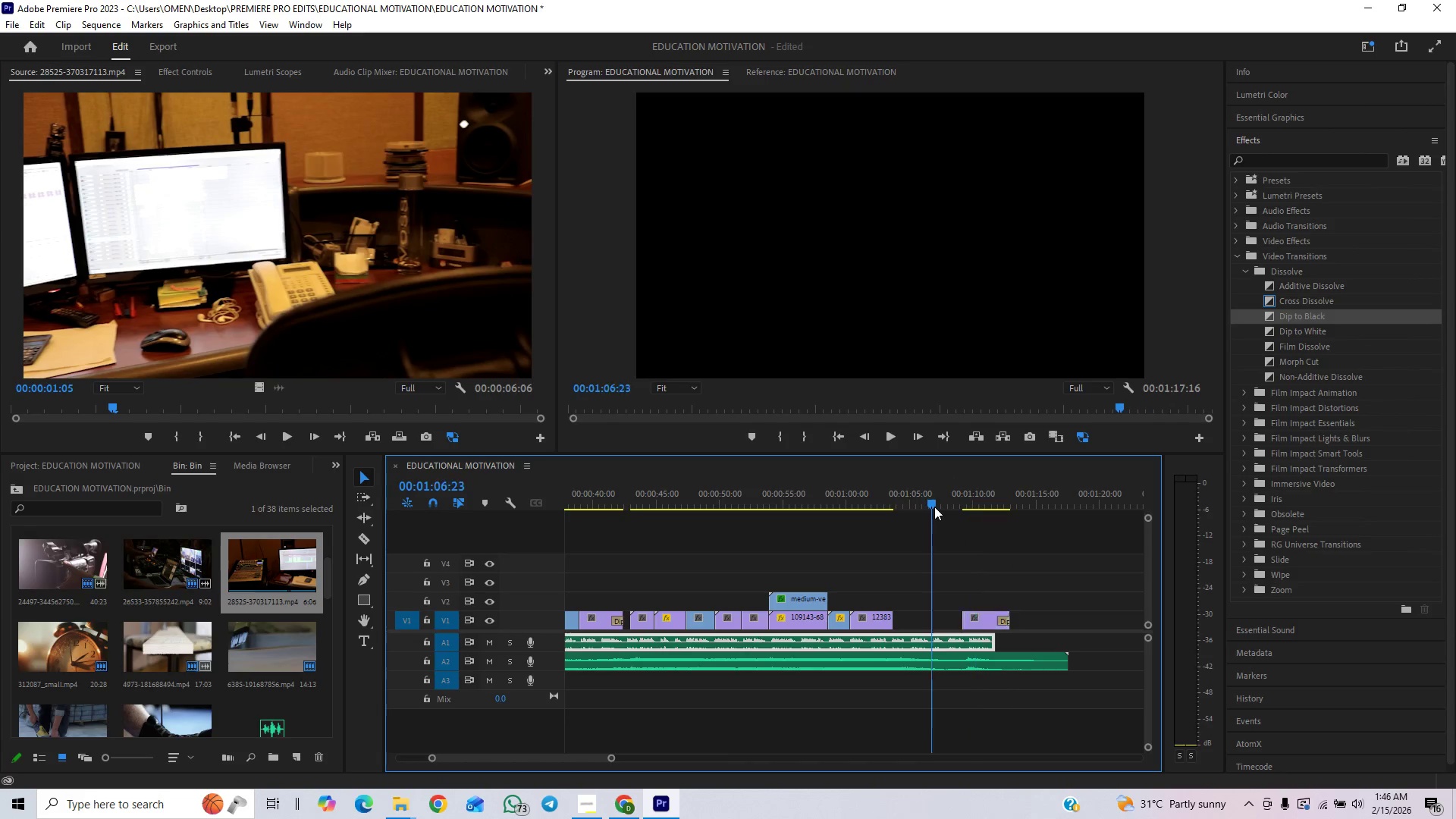 
key(Space)
 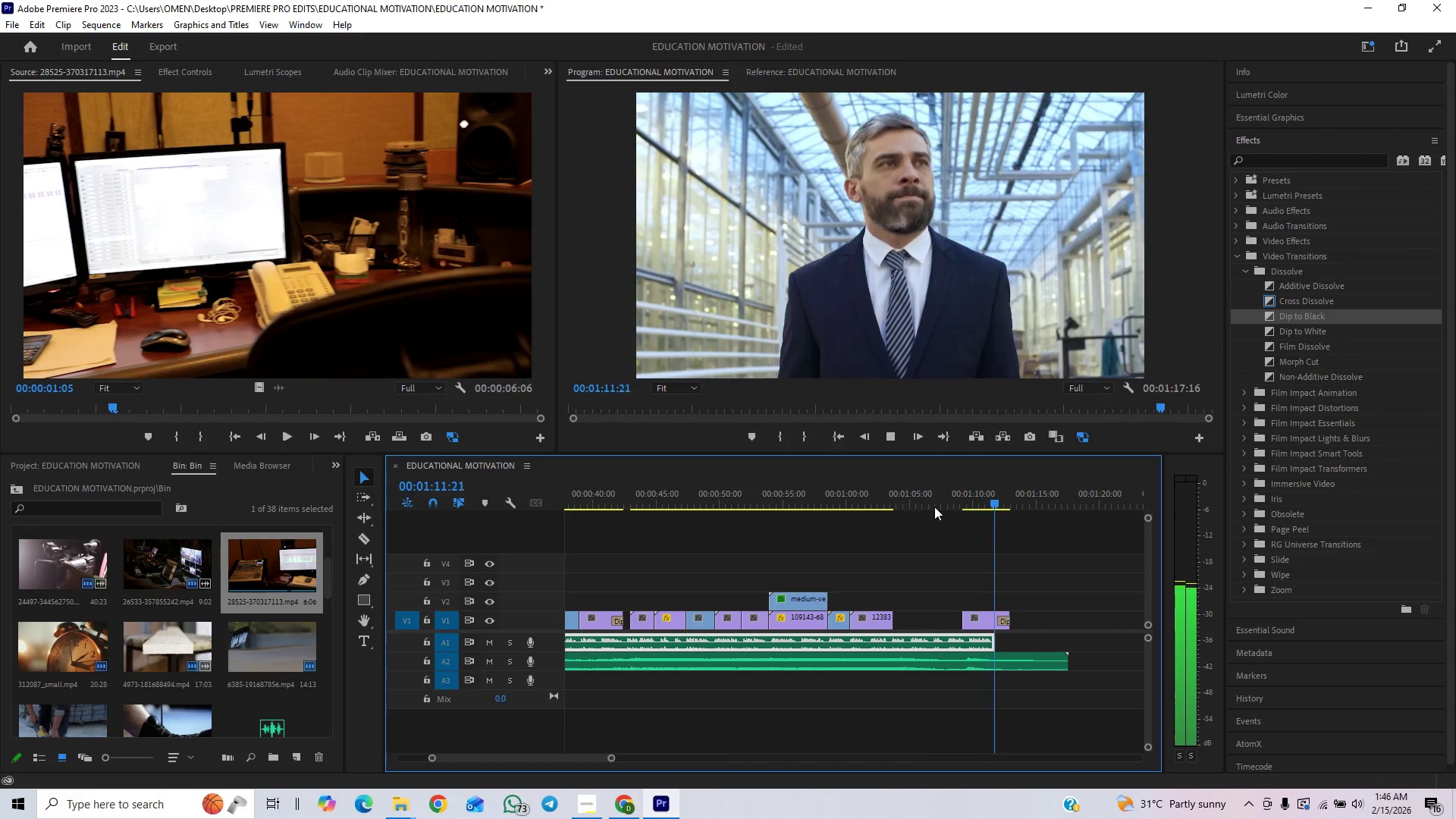 
wait(6.78)
 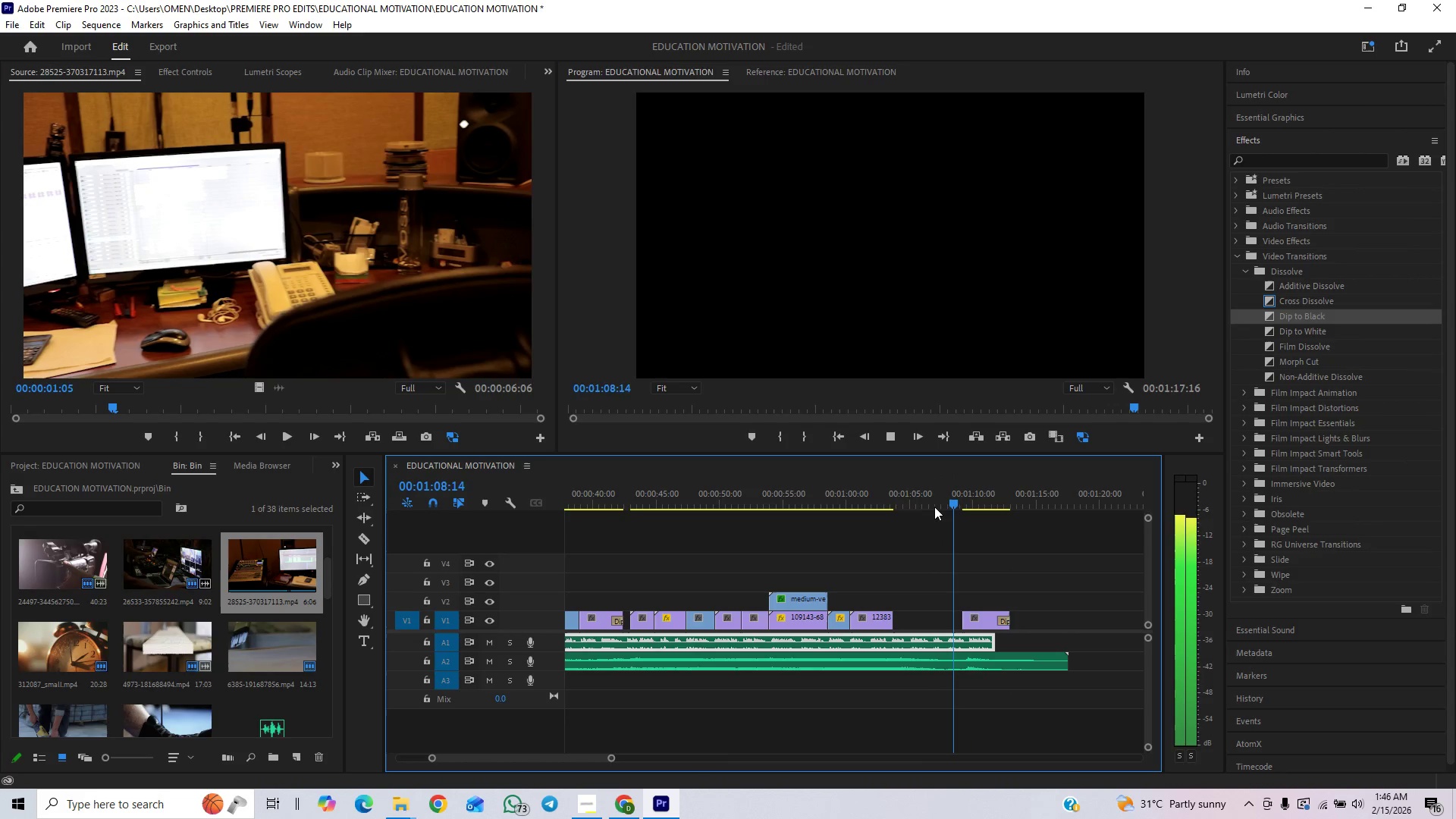 
left_click([936, 507])
 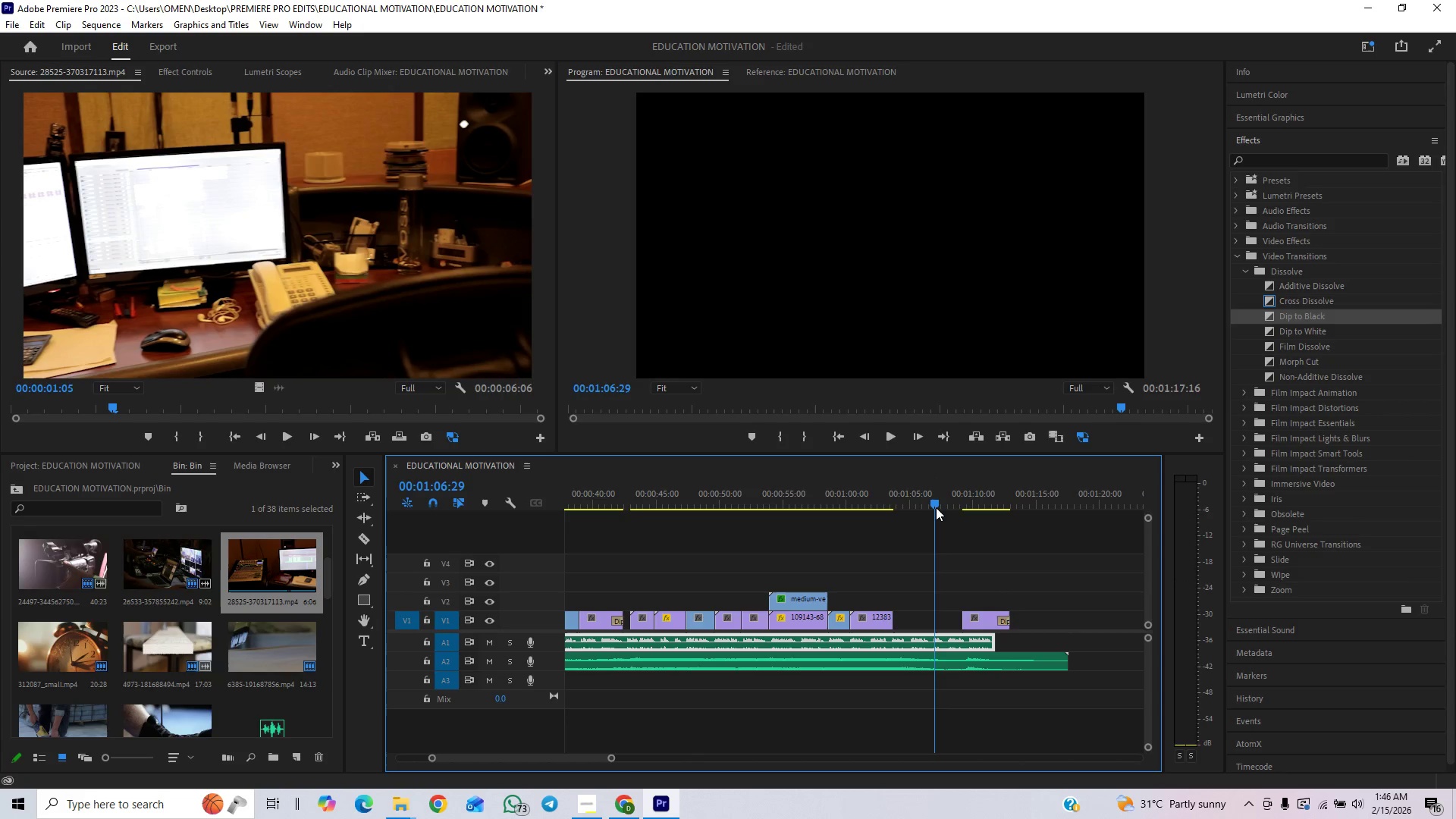 
key(Space)
 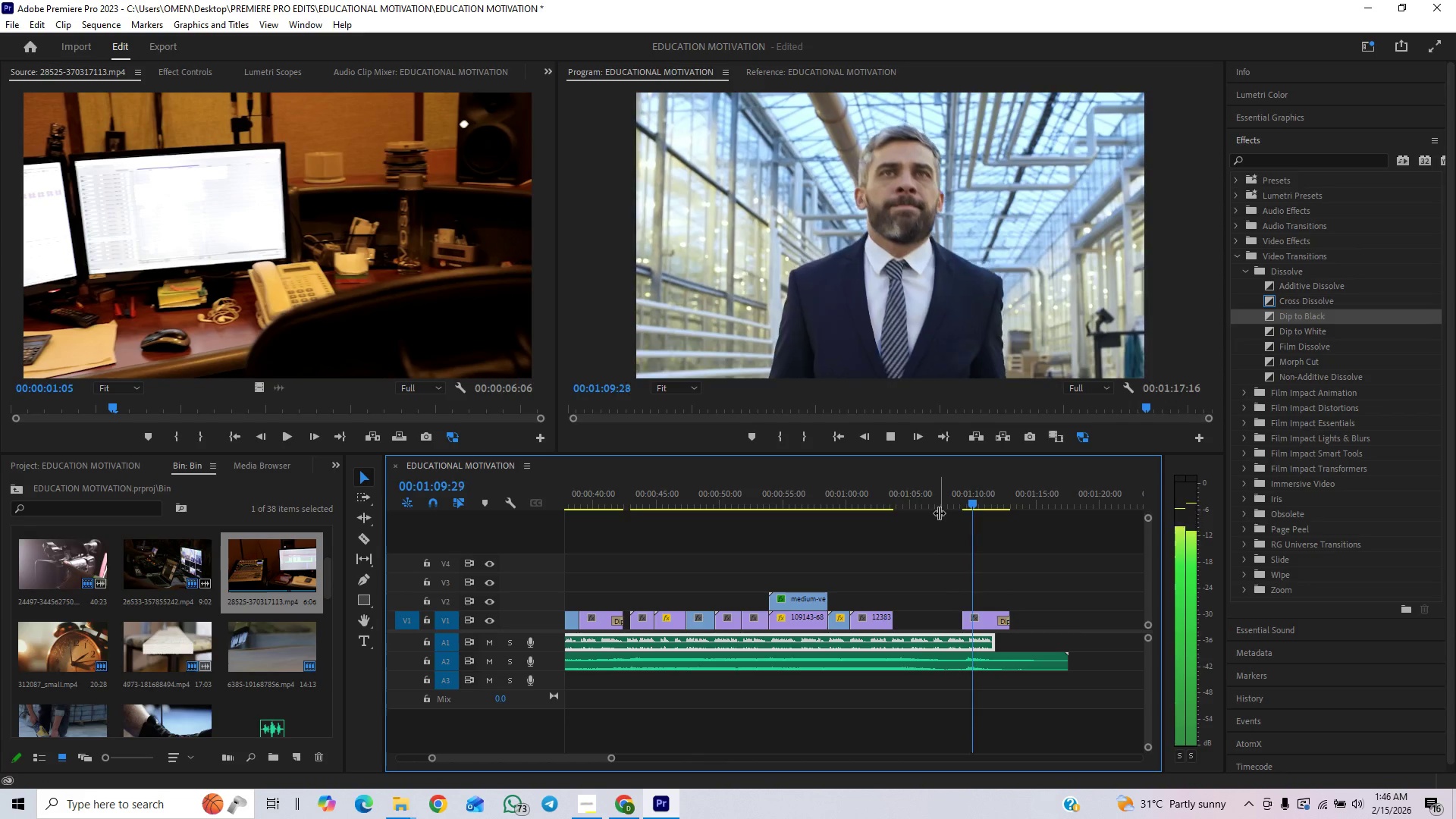 
key(Space)
 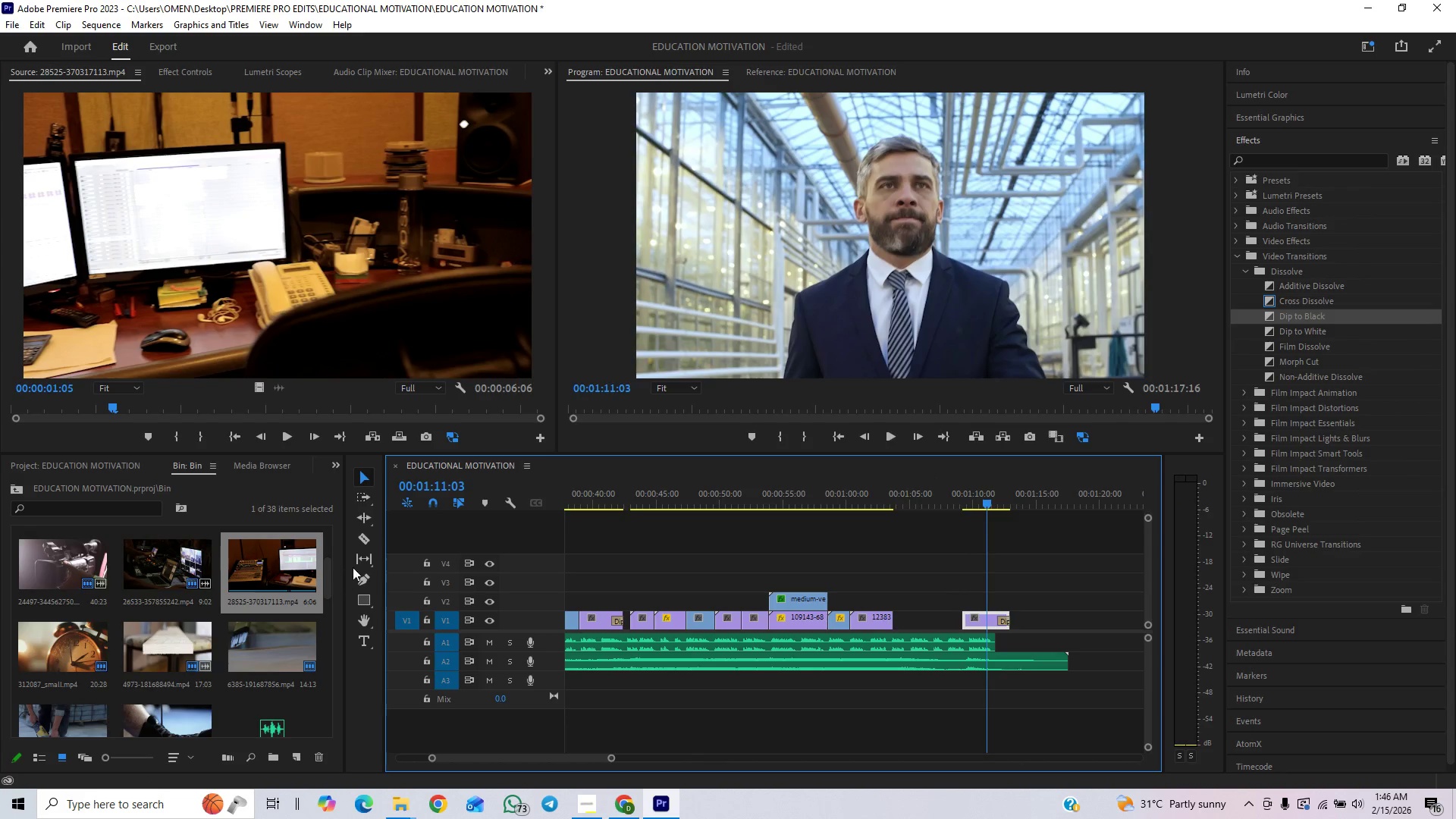 
left_click_drag(start_coordinate=[326, 572], to_coordinate=[329, 621])
 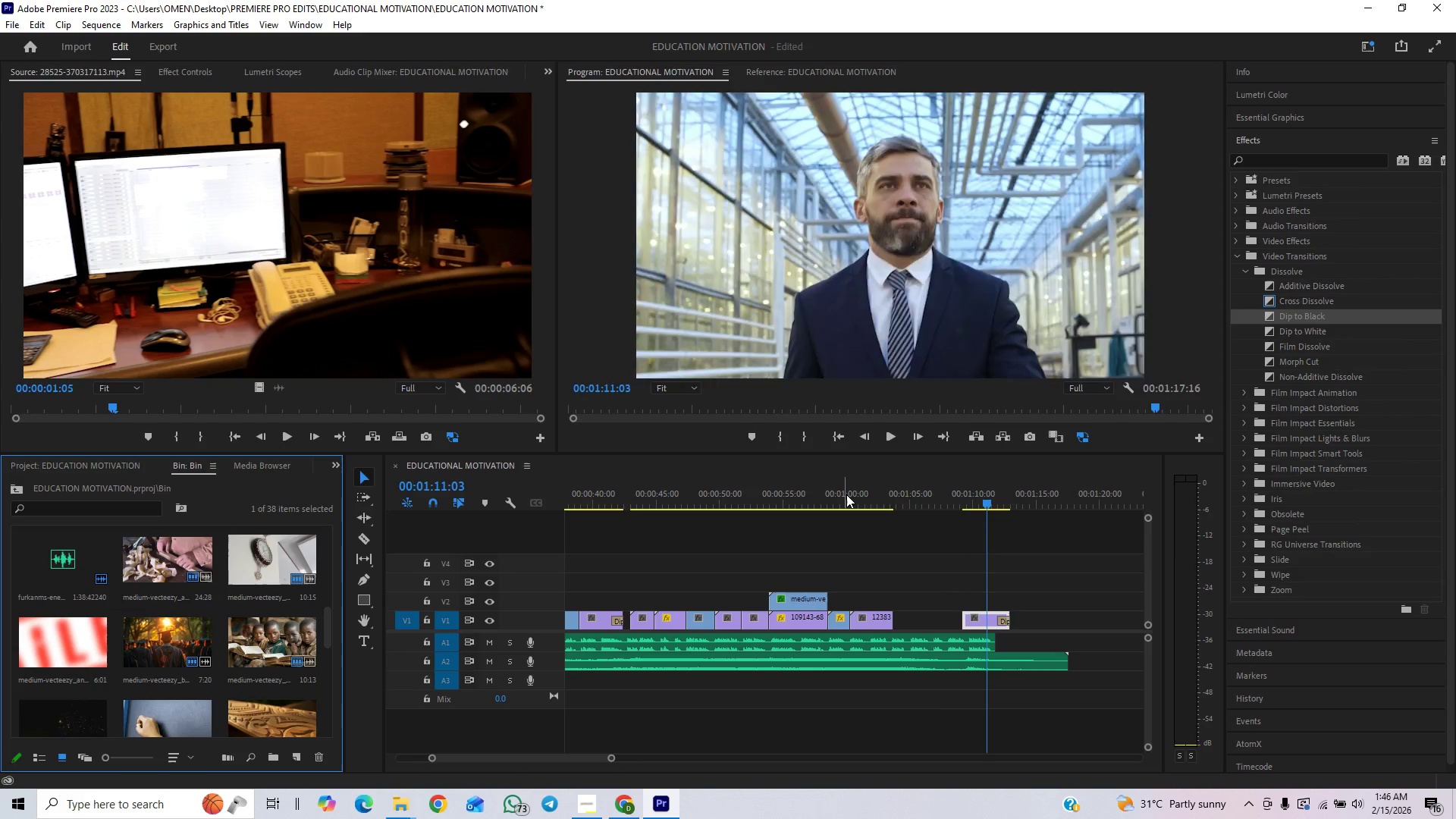 
key(Space)
 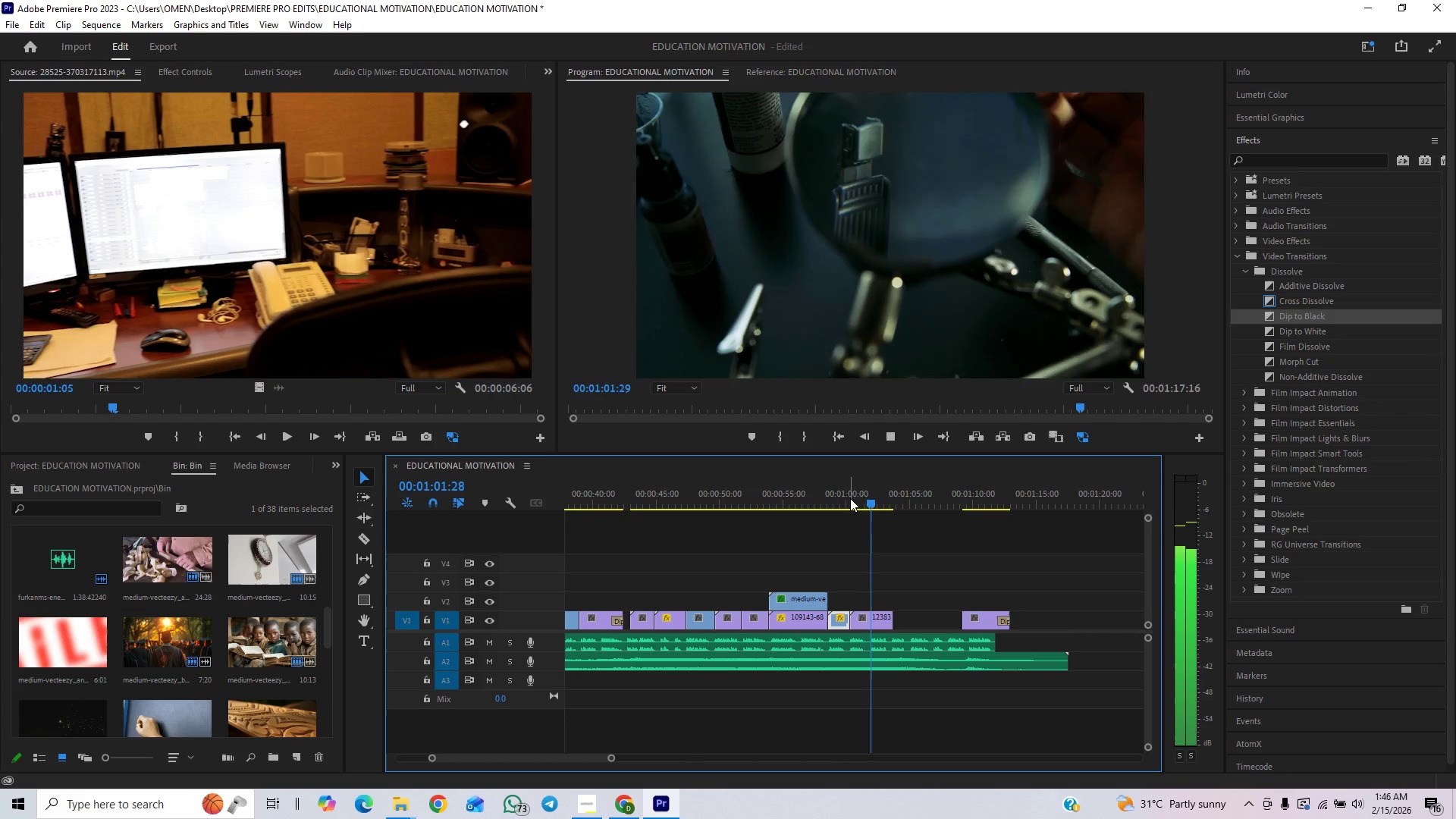 
key(Space)
 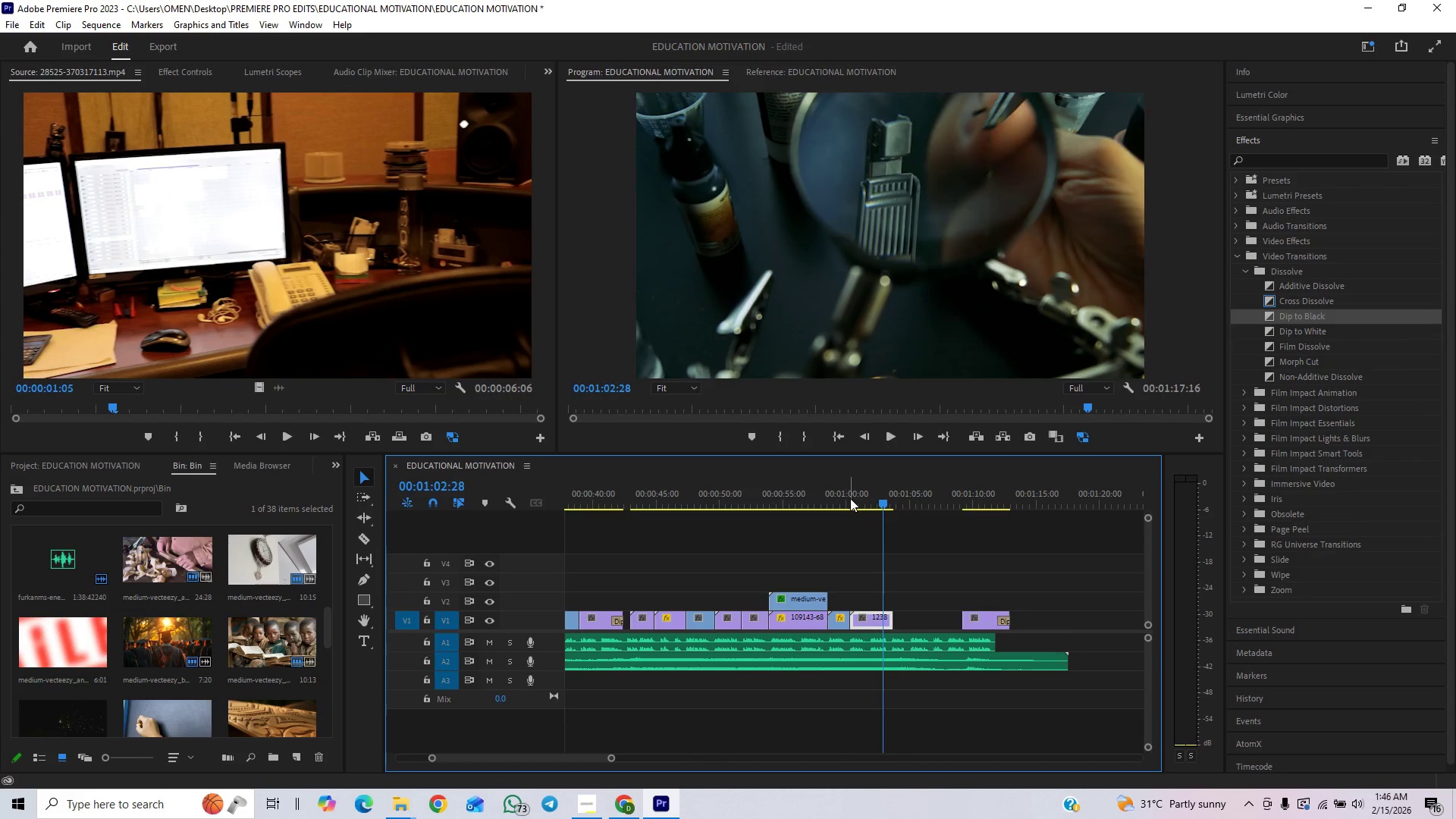 
key(Control+S)
 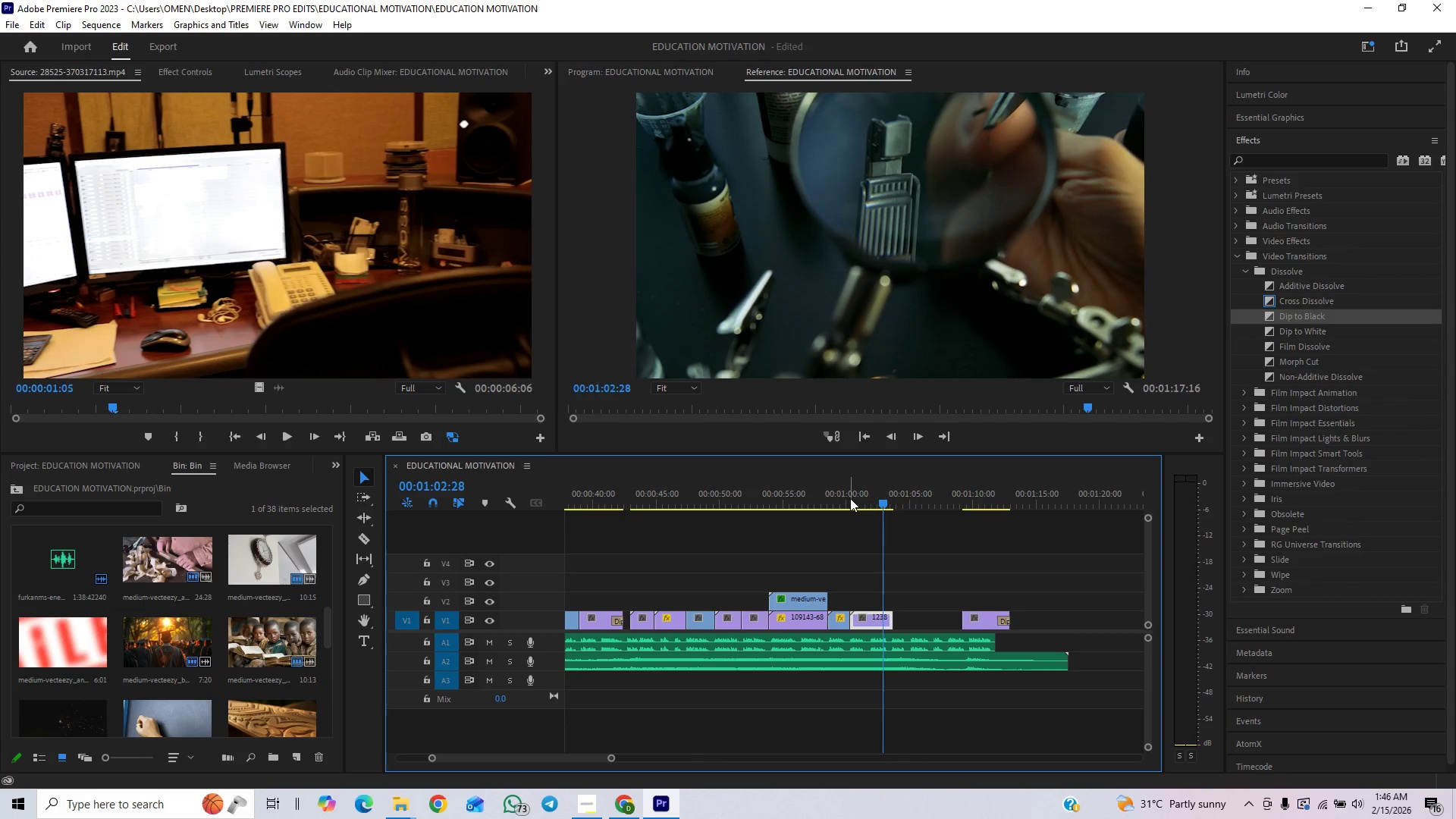 
left_click([850, 498])
 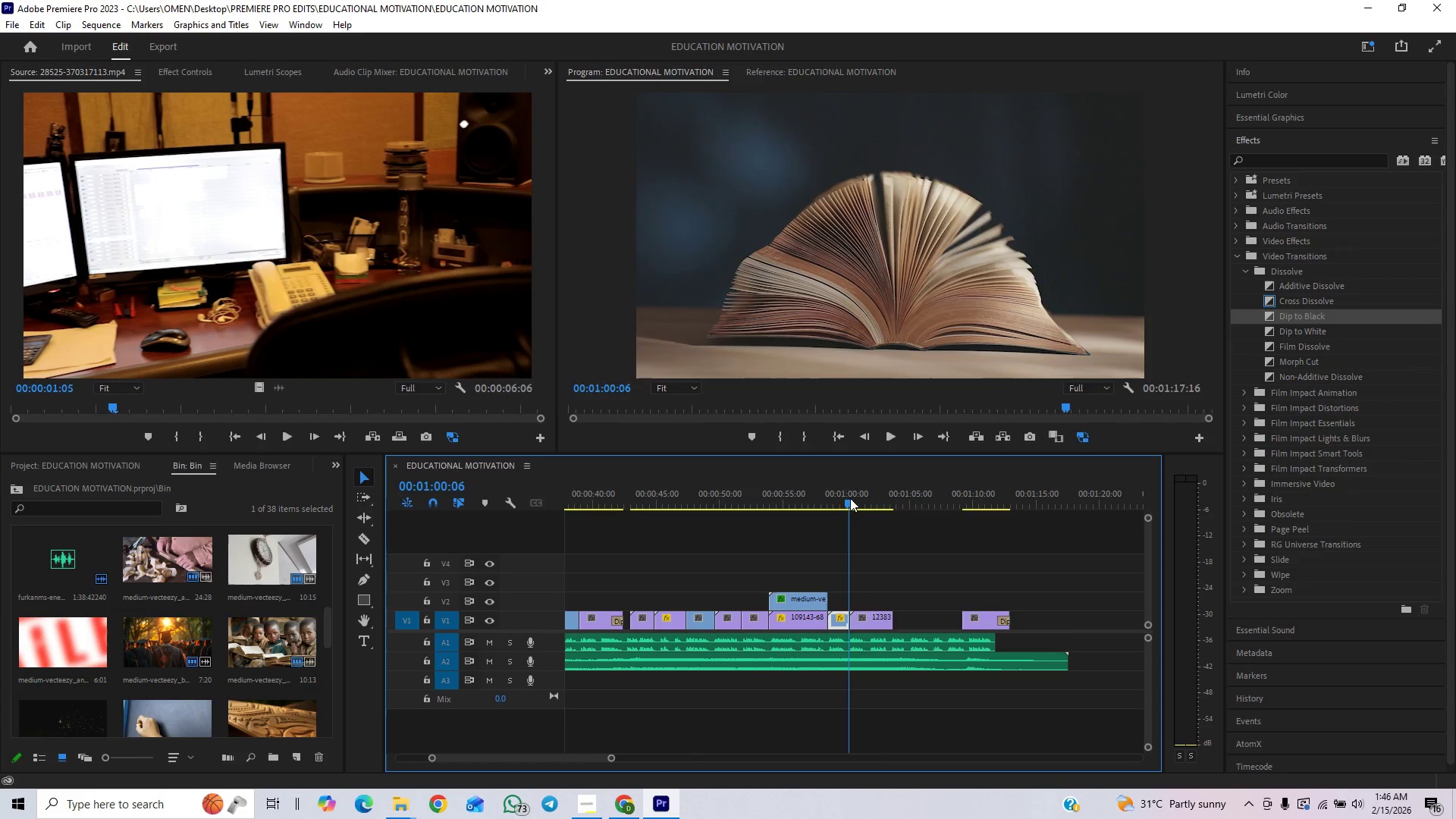 
key(Space)
 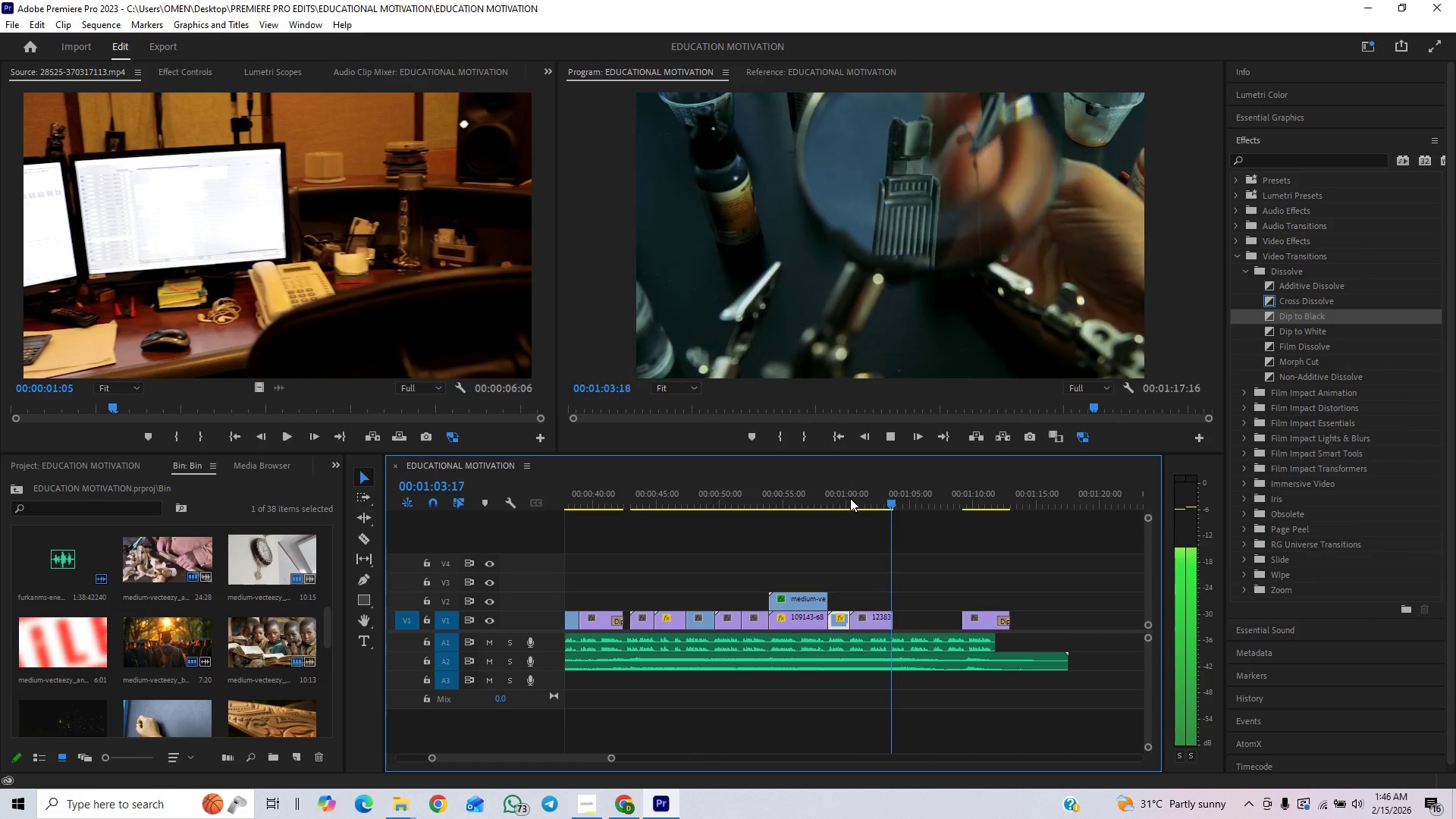 
key(Space)
 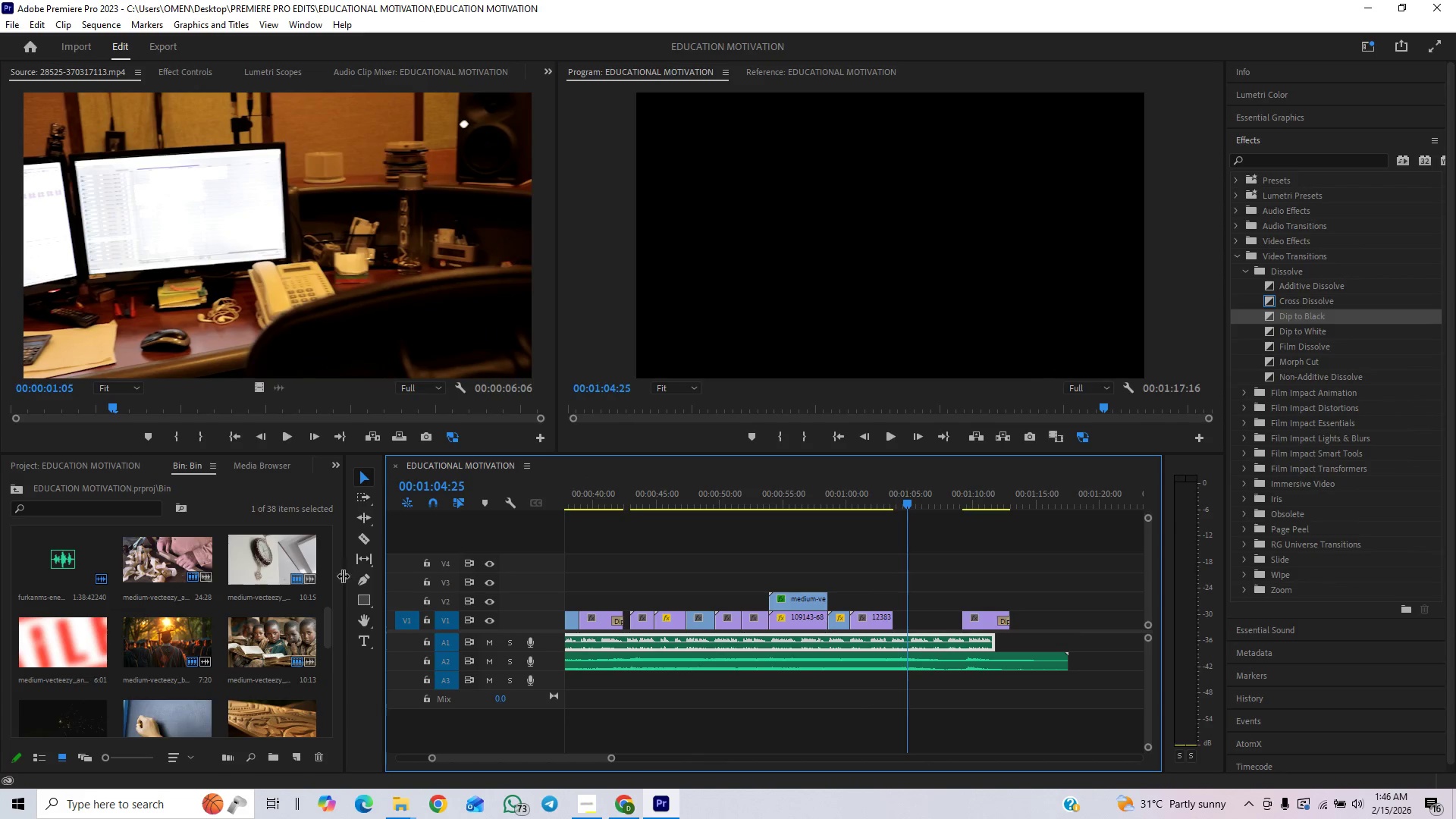 
left_click_drag(start_coordinate=[331, 617], to_coordinate=[357, 582])
 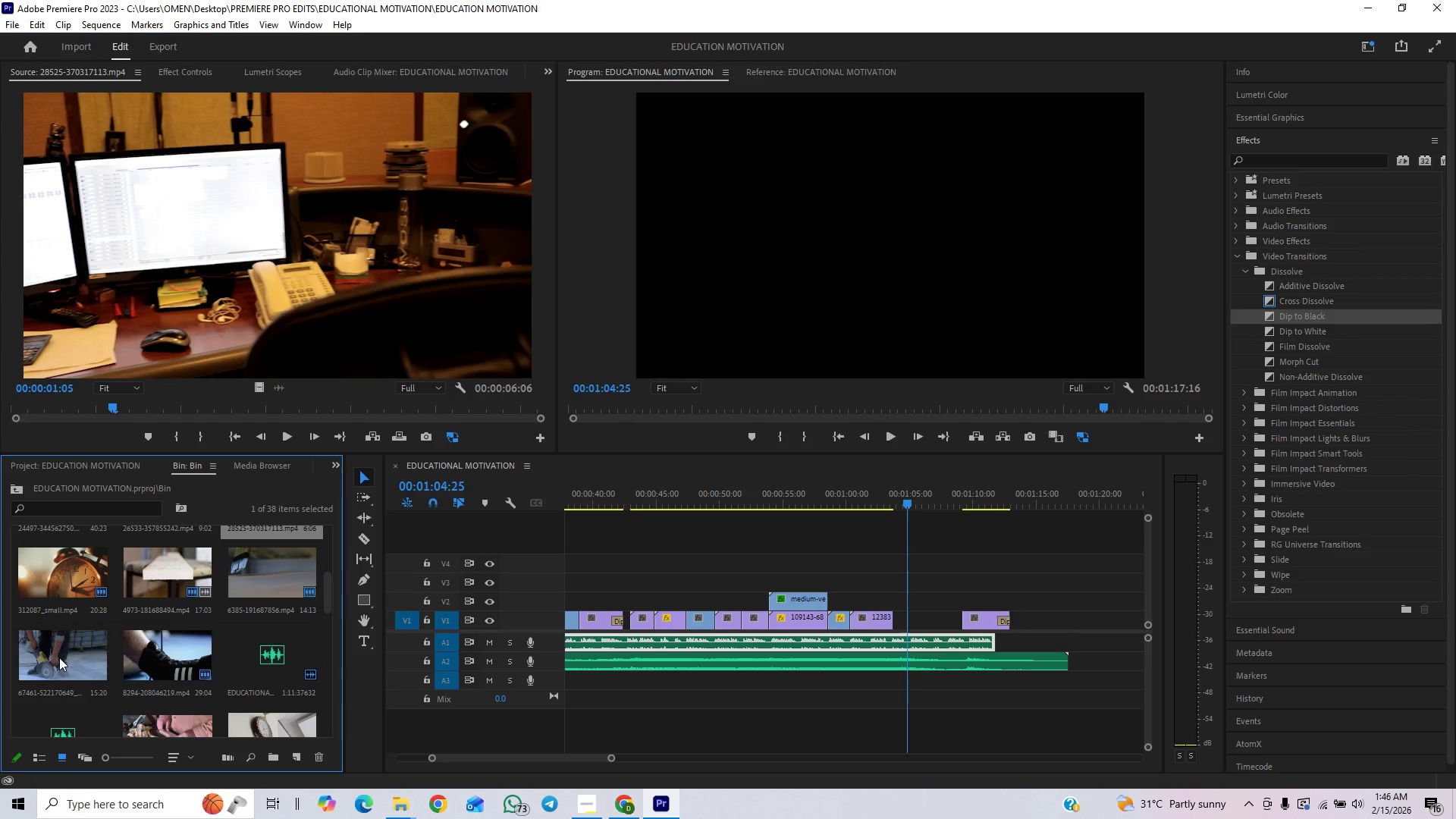 
left_click_drag(start_coordinate=[59, 657], to_coordinate=[256, 312])
 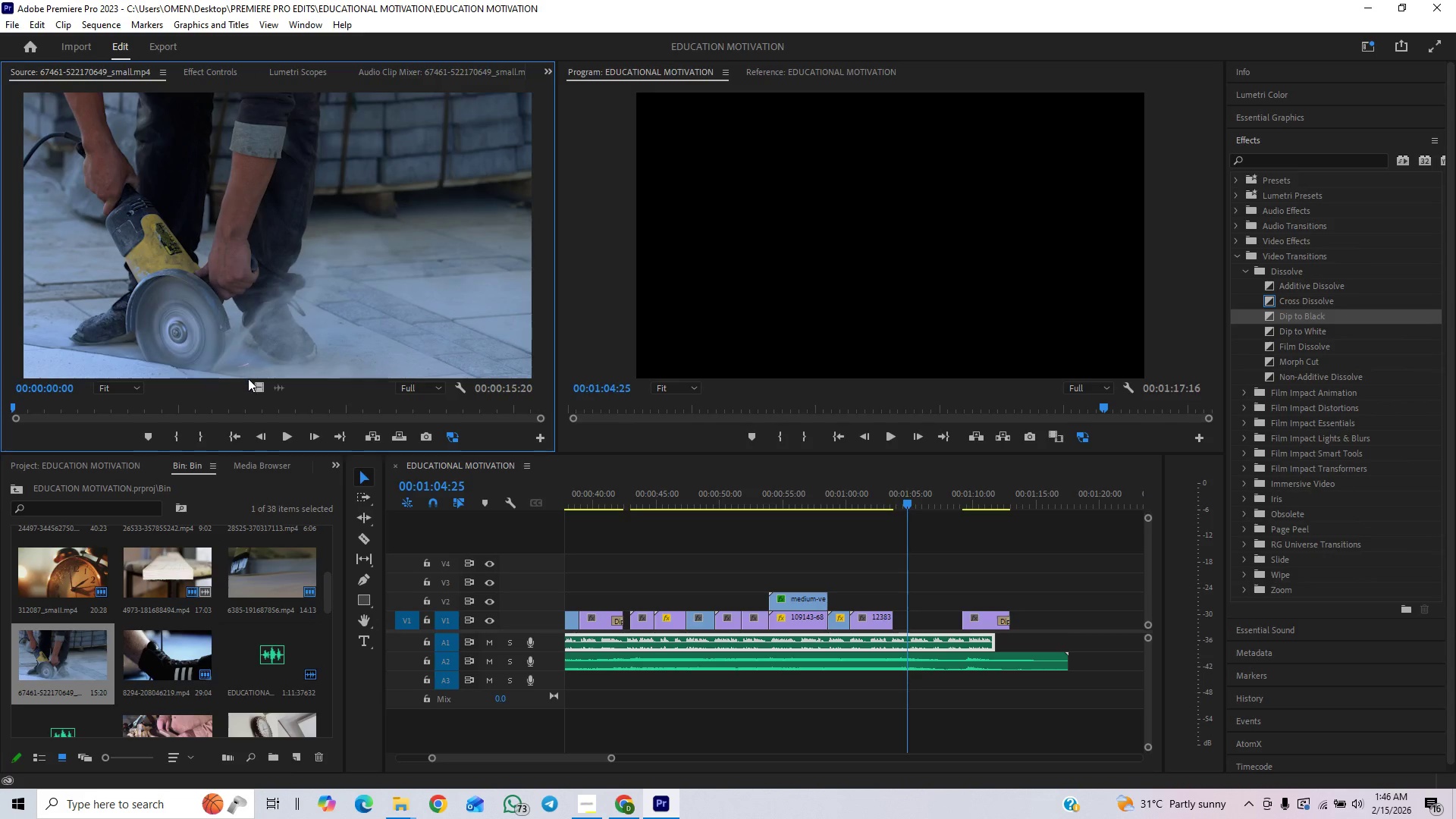 
left_click_drag(start_coordinate=[255, 382], to_coordinate=[870, 598])
 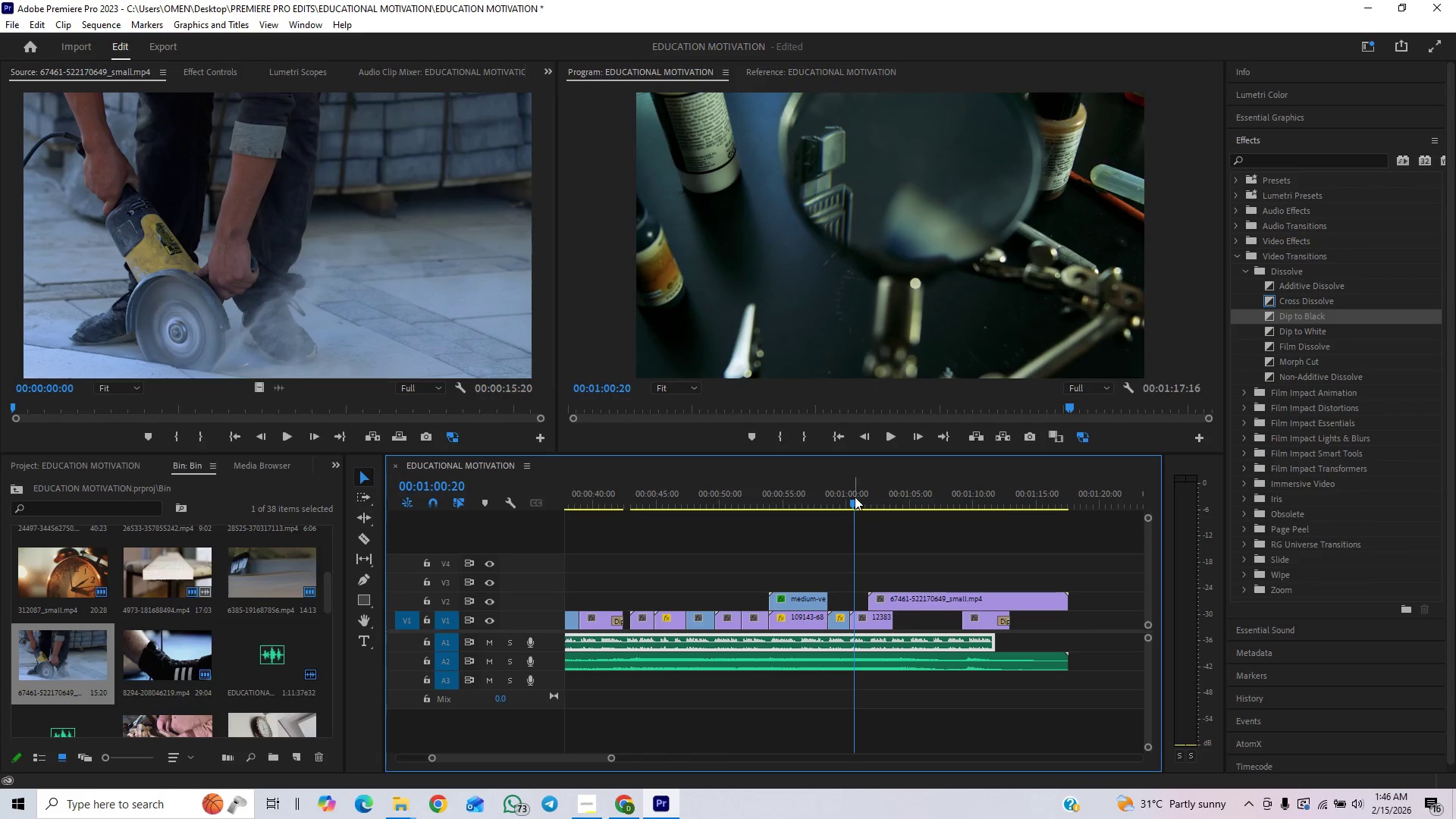 
key(Space)
 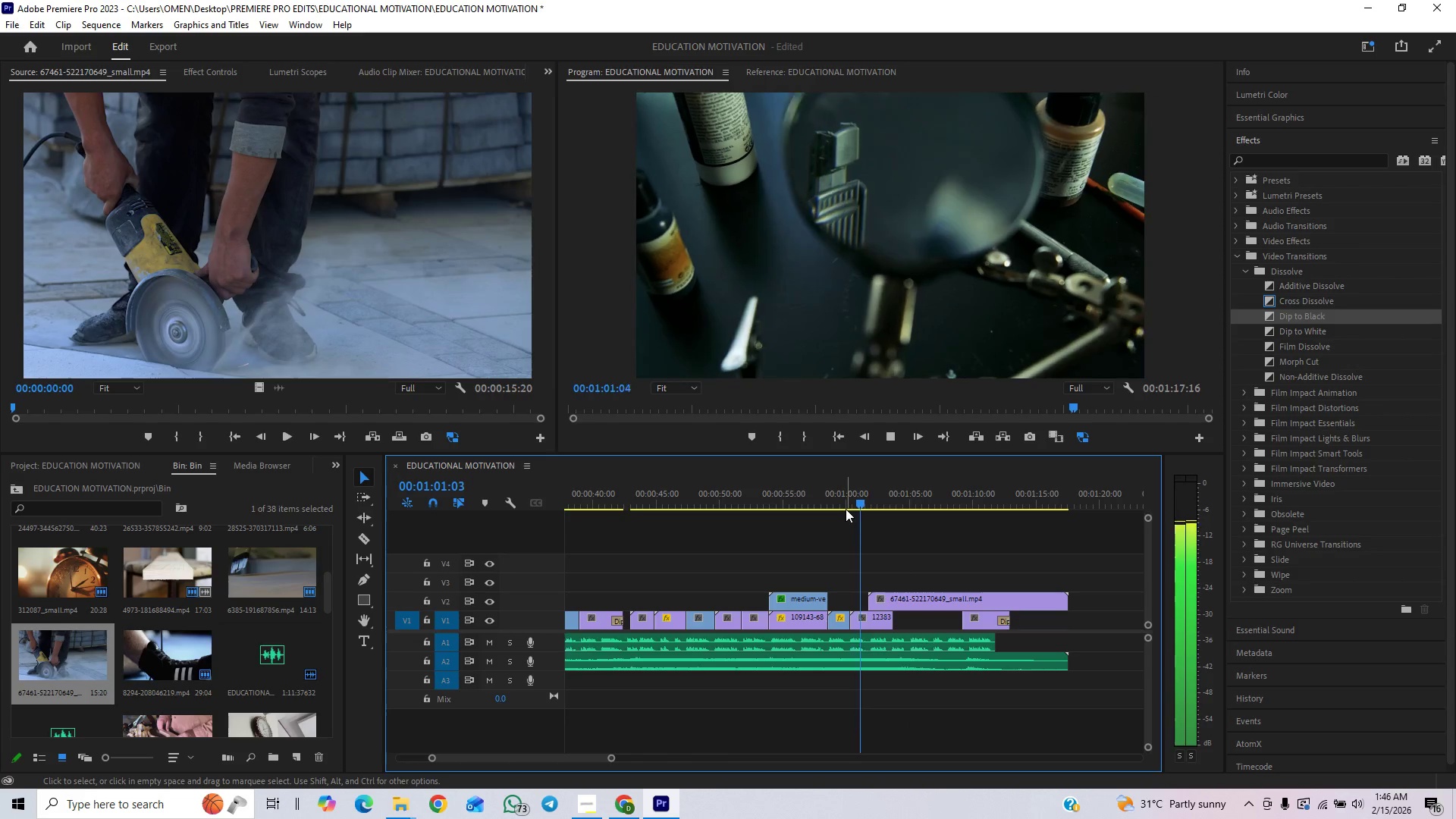 
double_click([837, 498])
 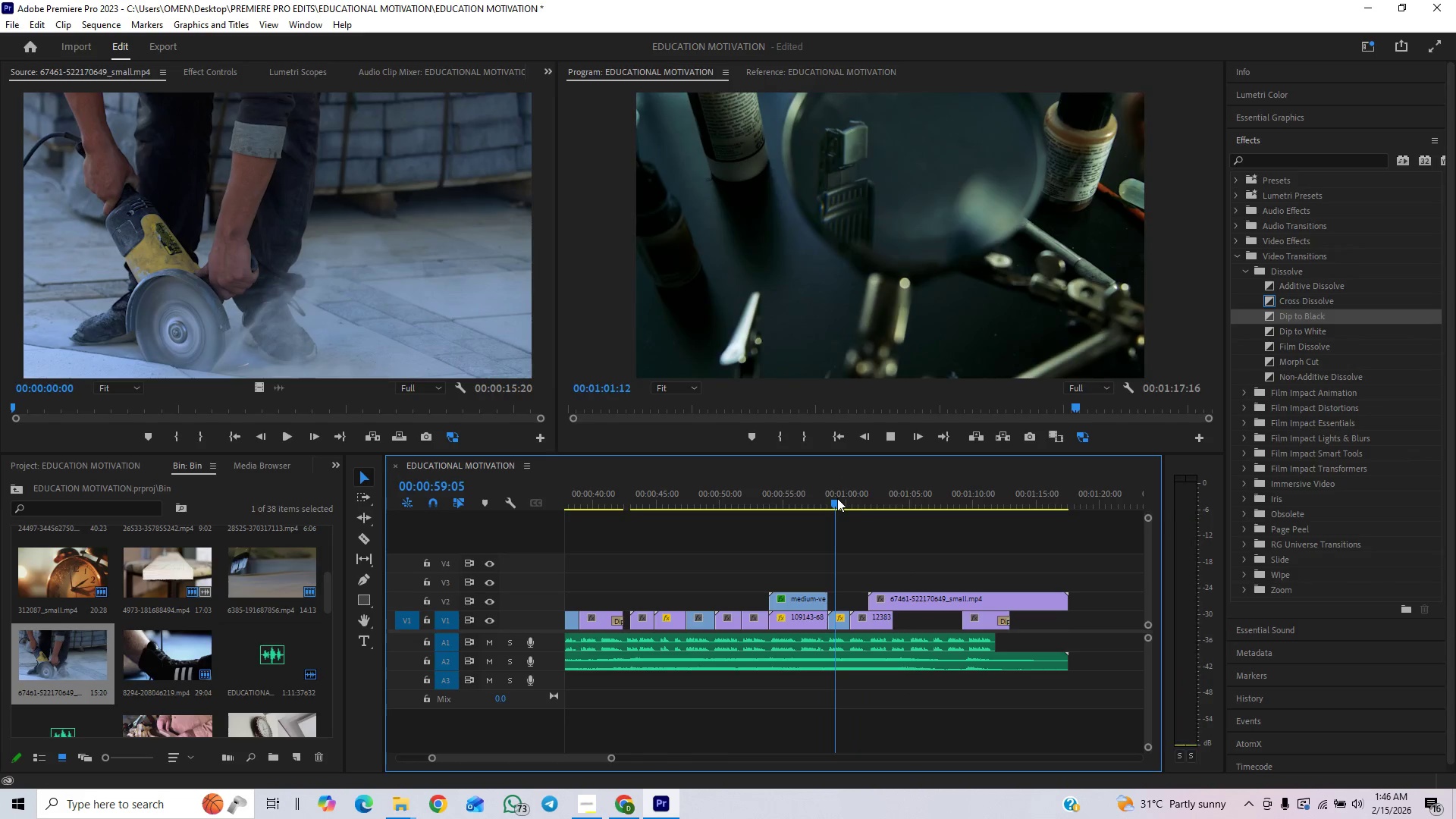 
key(Space)
 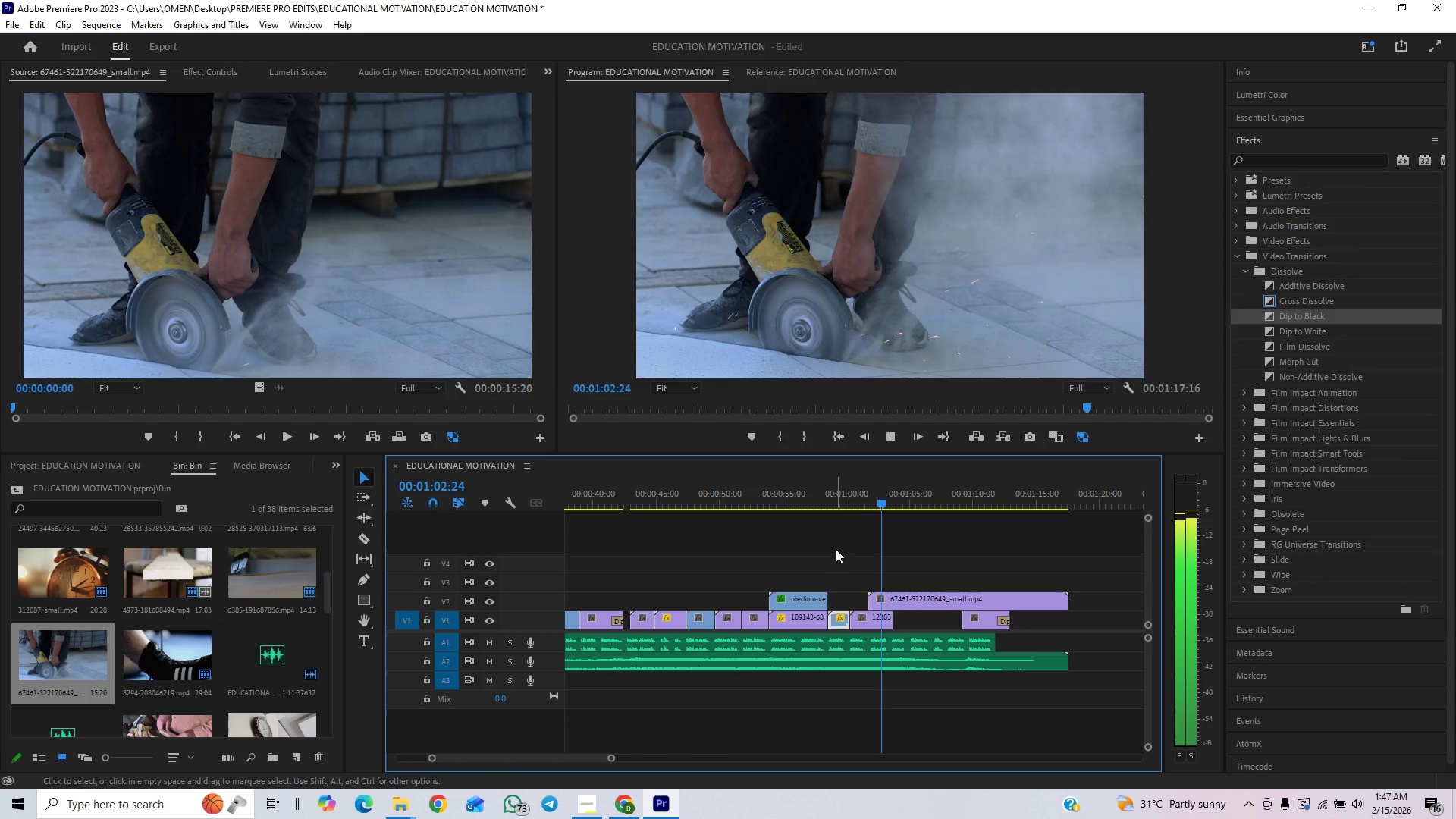 
wait(5.45)
 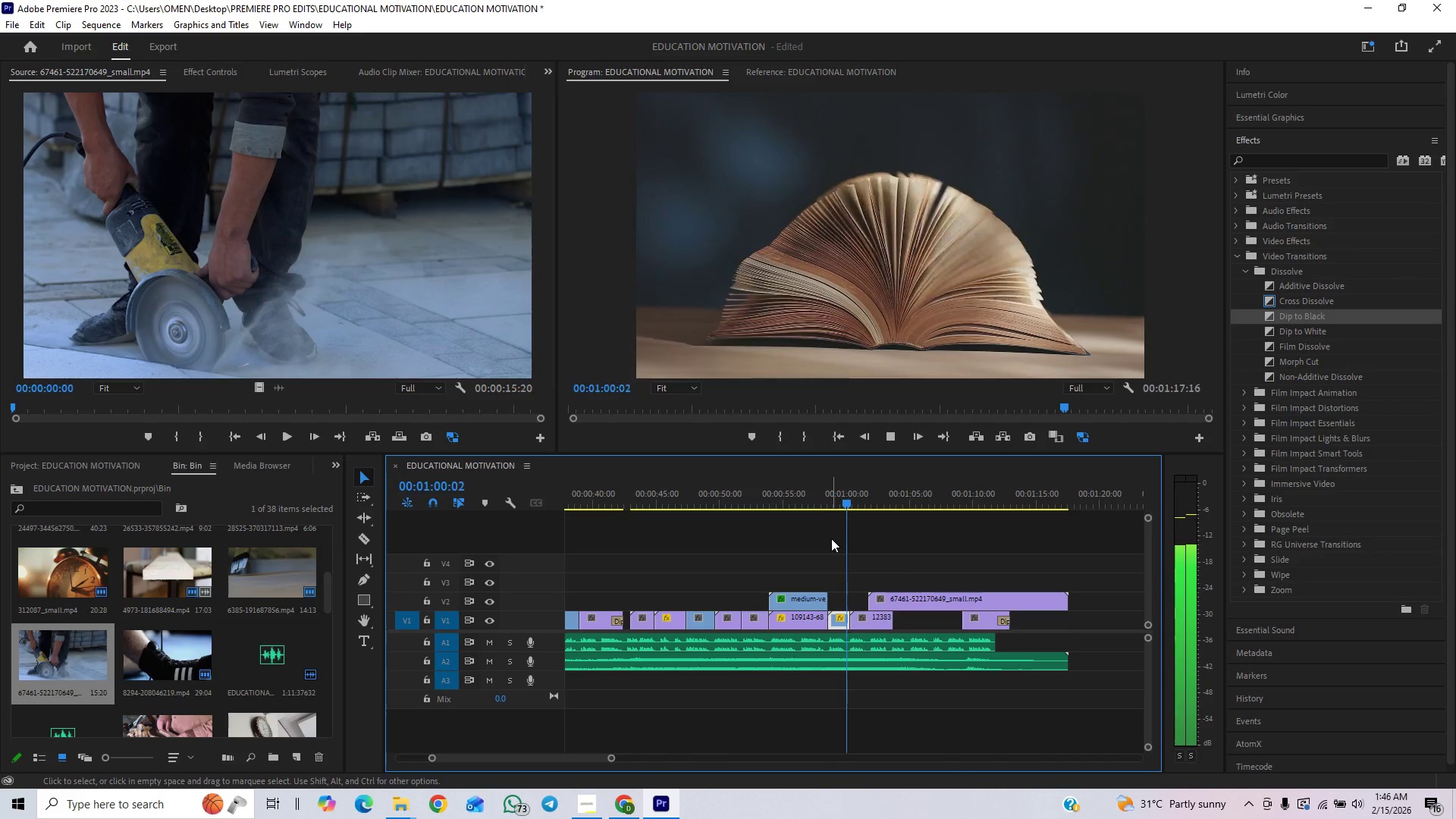 
key(Space)
 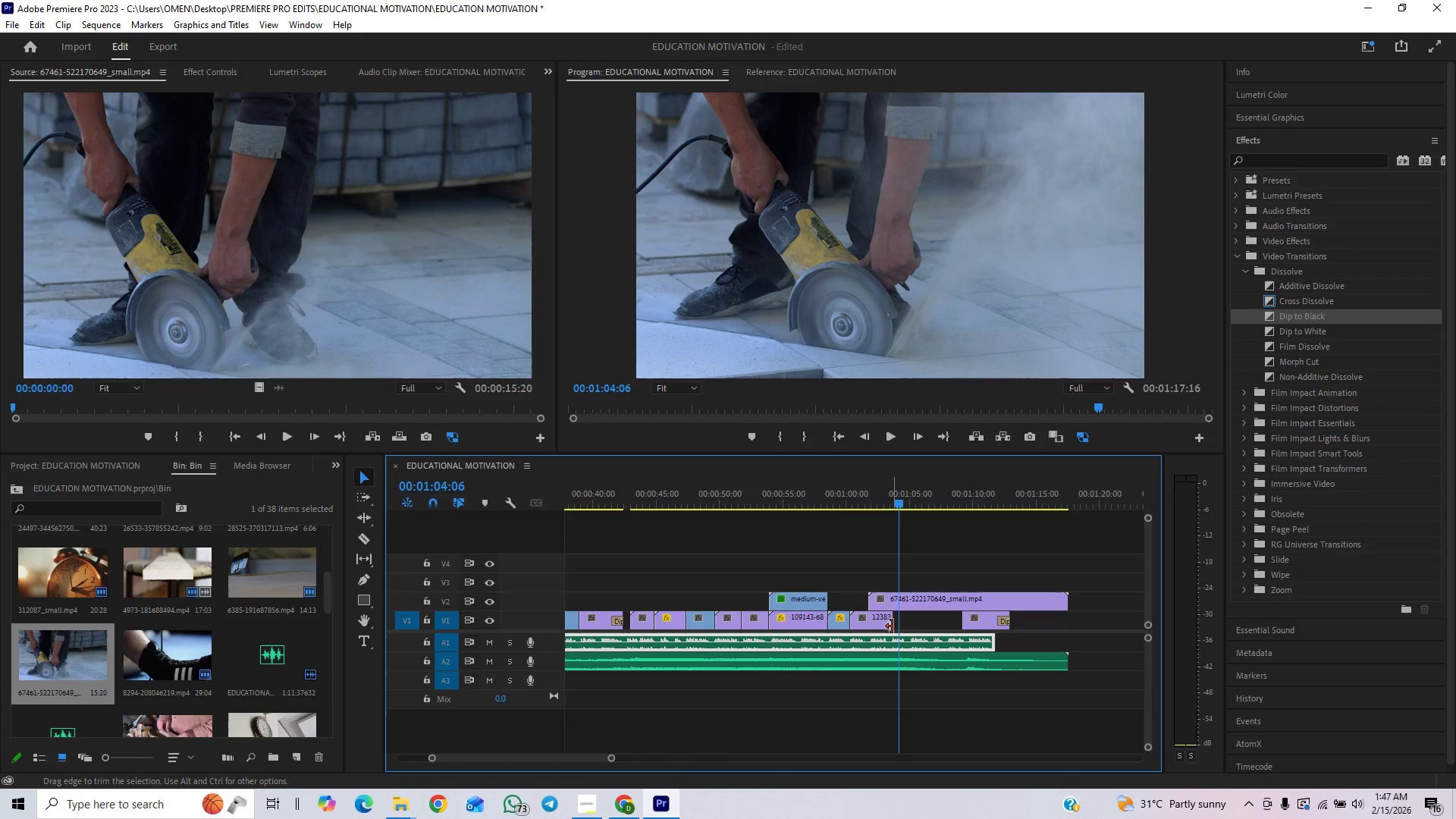 
left_click_drag(start_coordinate=[893, 623], to_coordinate=[872, 632])
 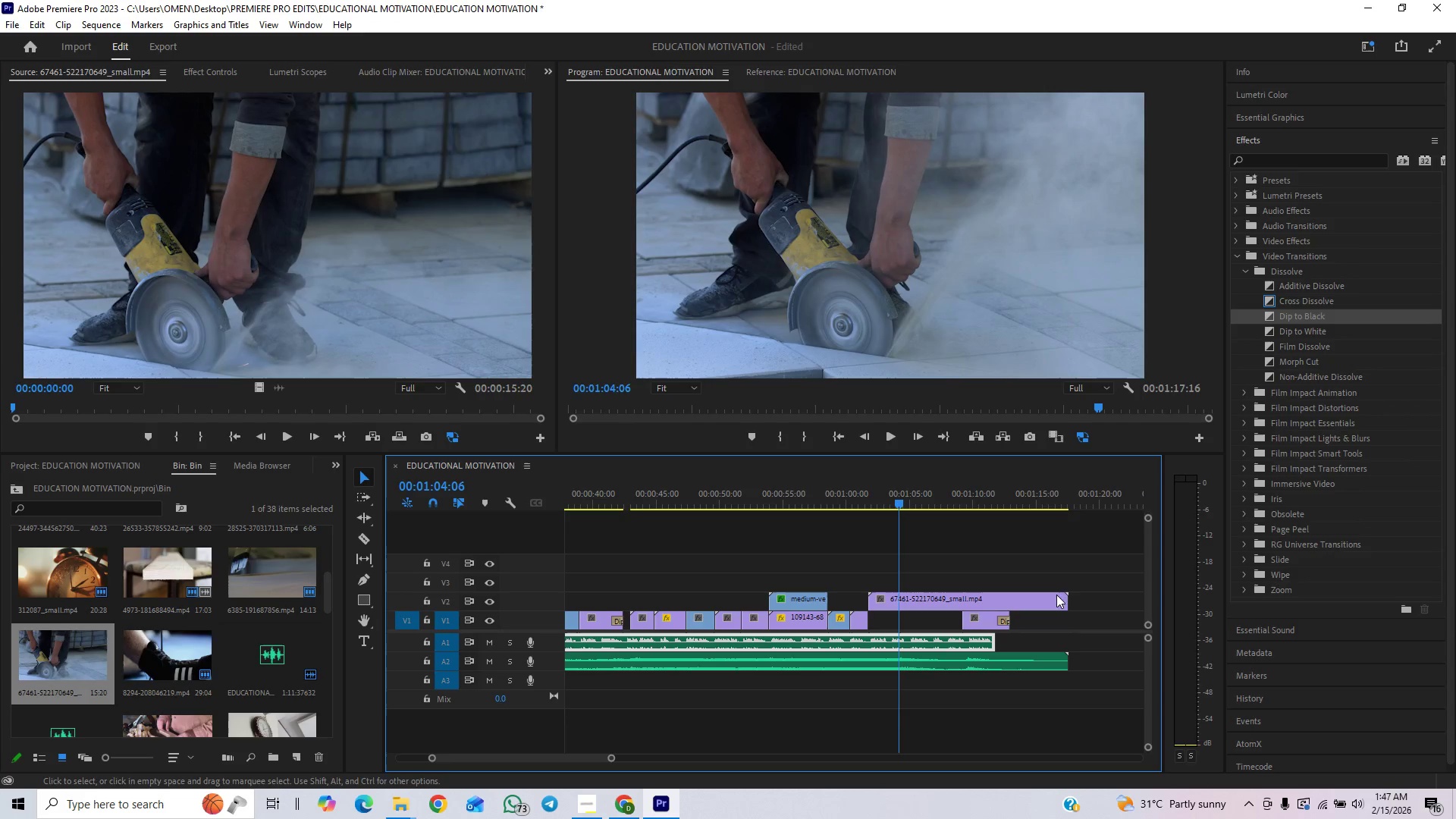 
left_click_drag(start_coordinate=[1068, 597], to_coordinate=[893, 610])
 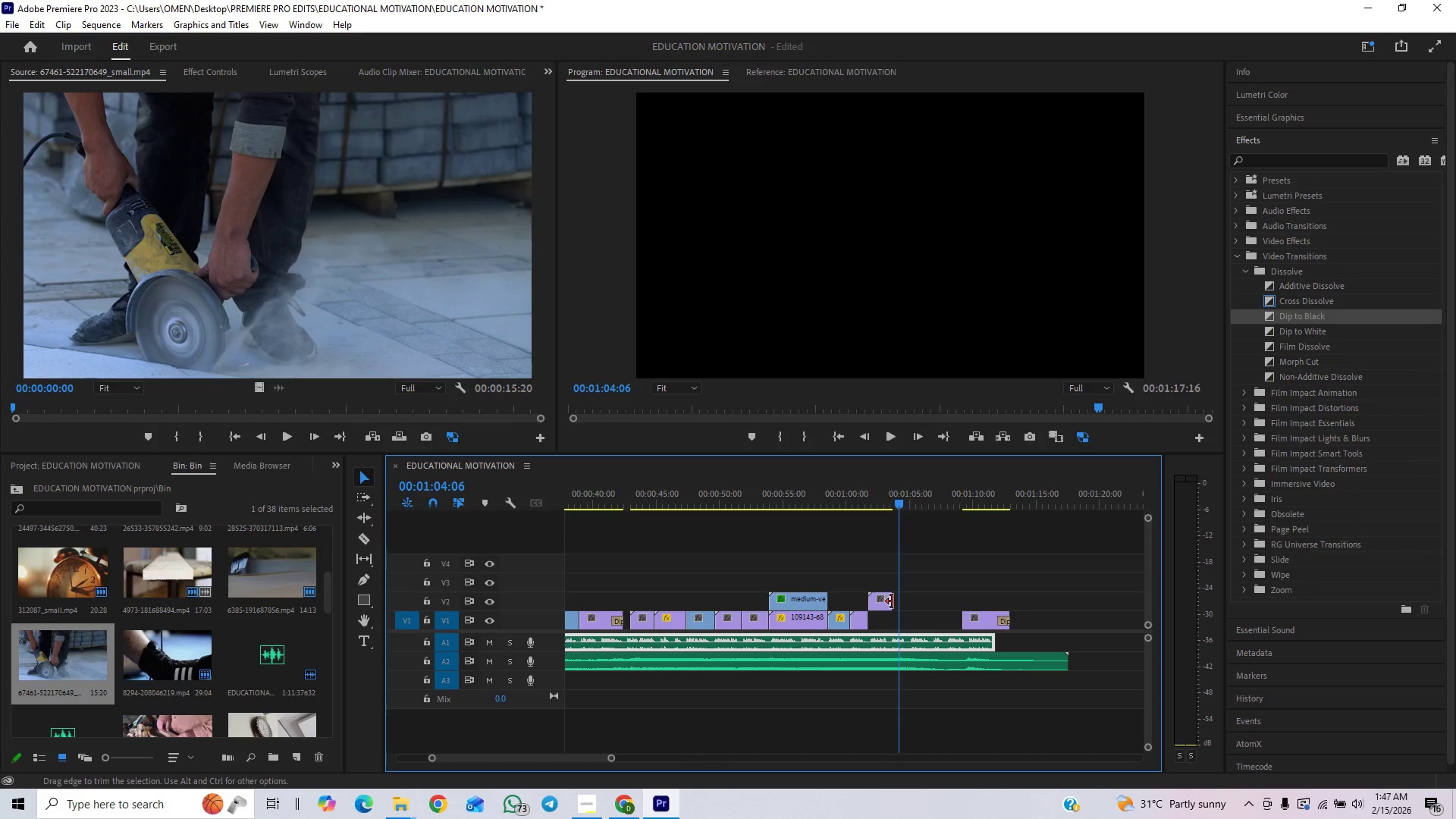 
left_click_drag(start_coordinate=[894, 601], to_coordinate=[900, 604])
 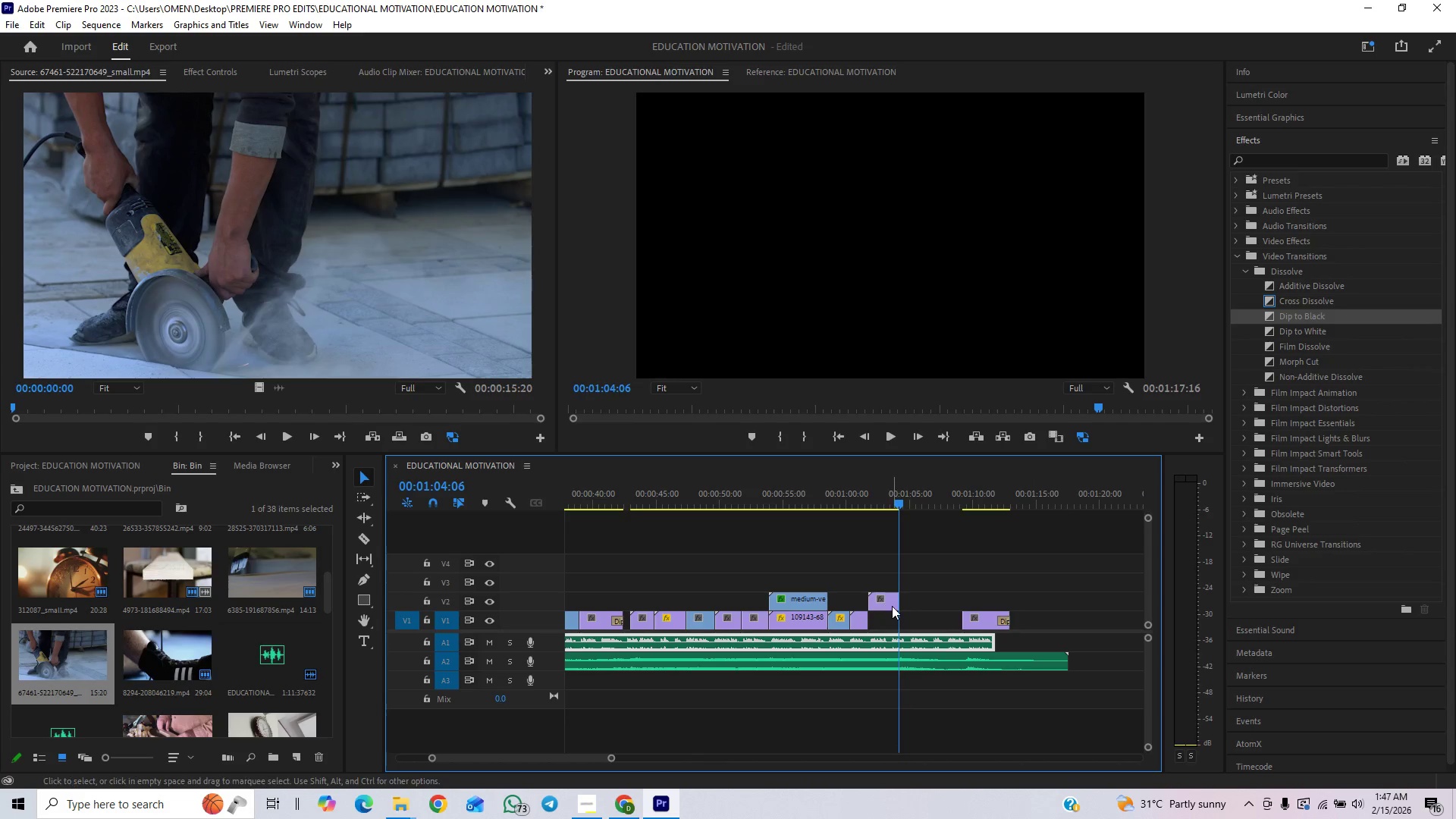 
left_click_drag(start_coordinate=[892, 605], to_coordinate=[893, 613])
 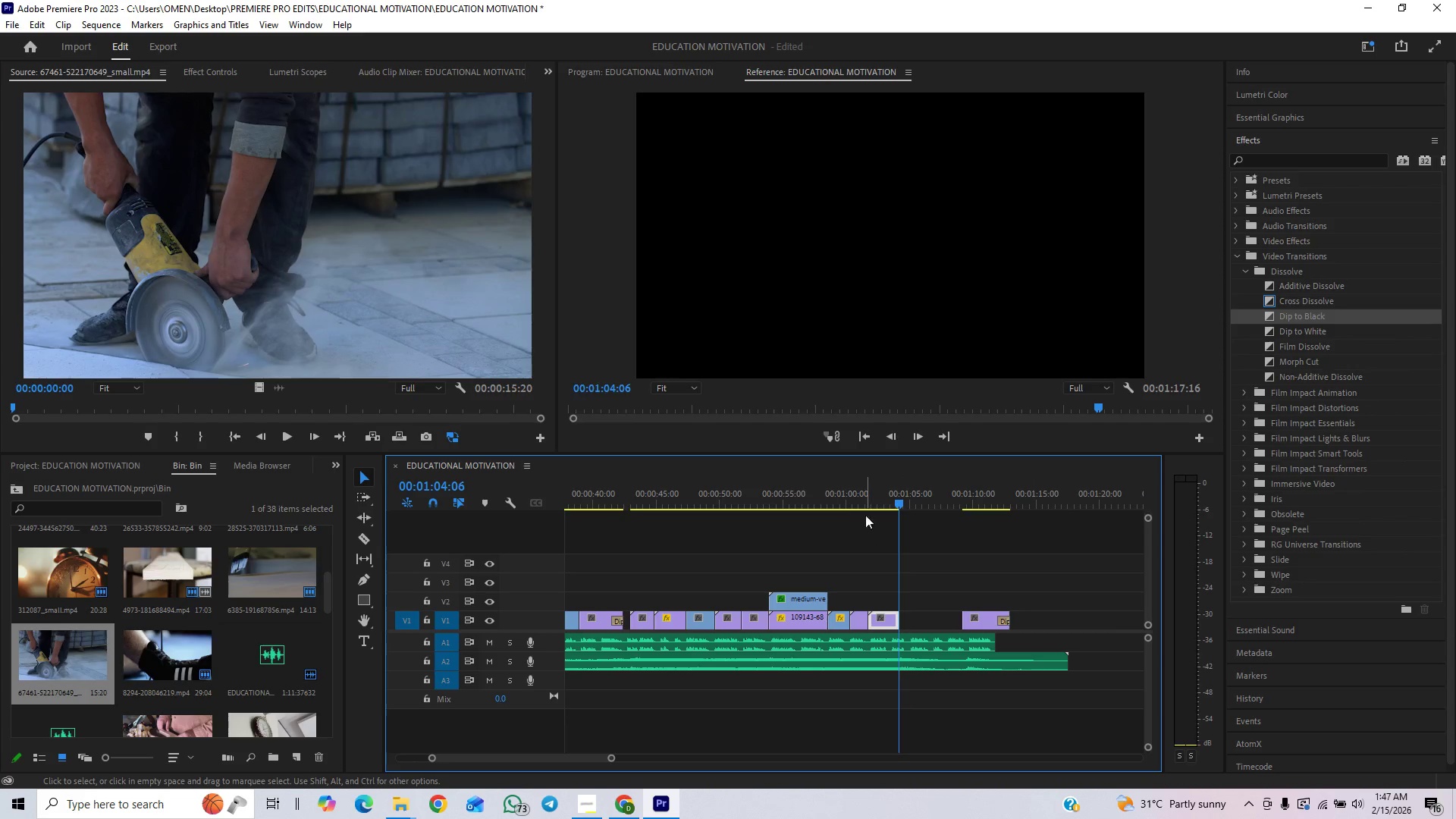 
left_click([856, 498])
 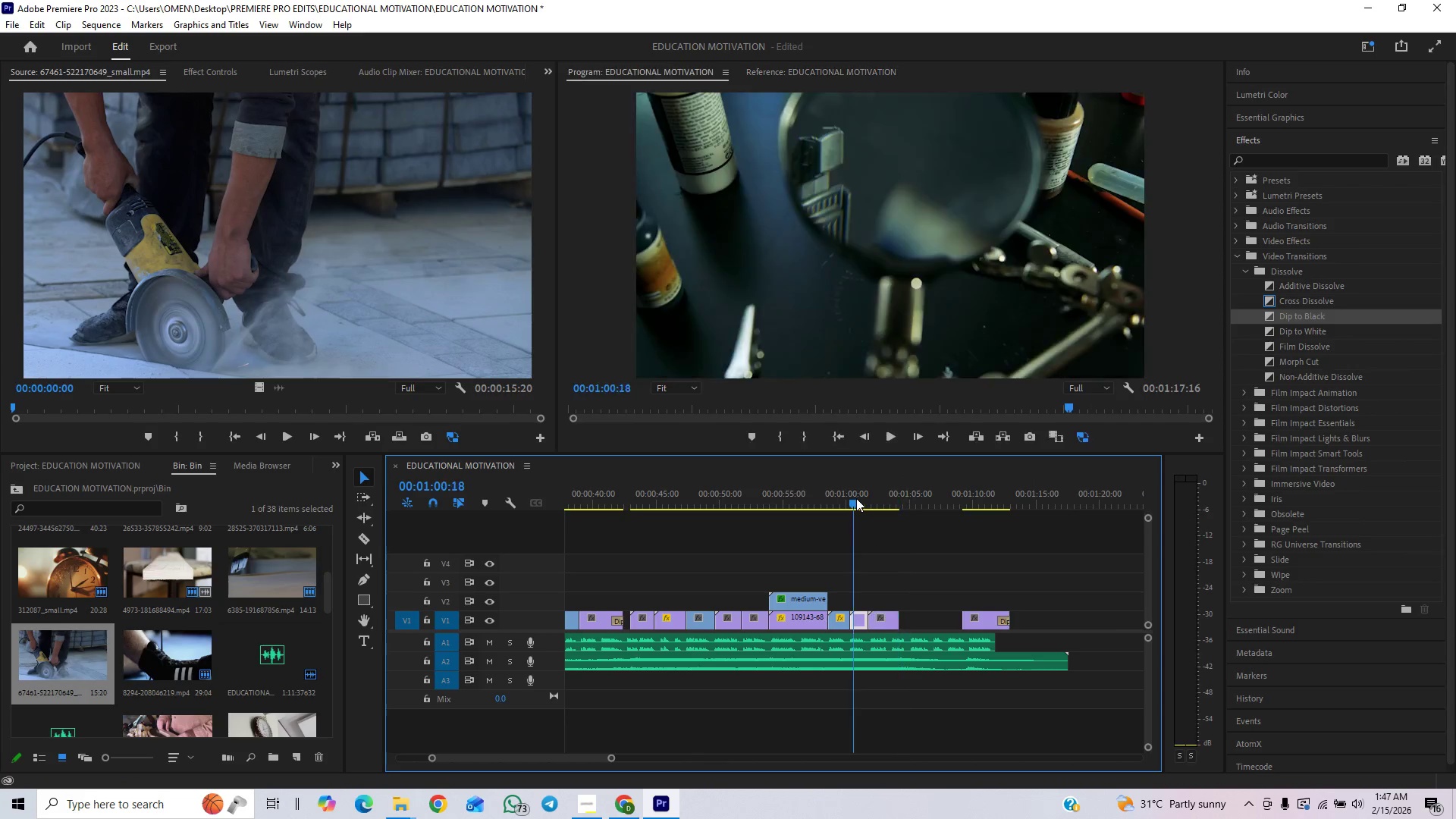 
key(Space)
 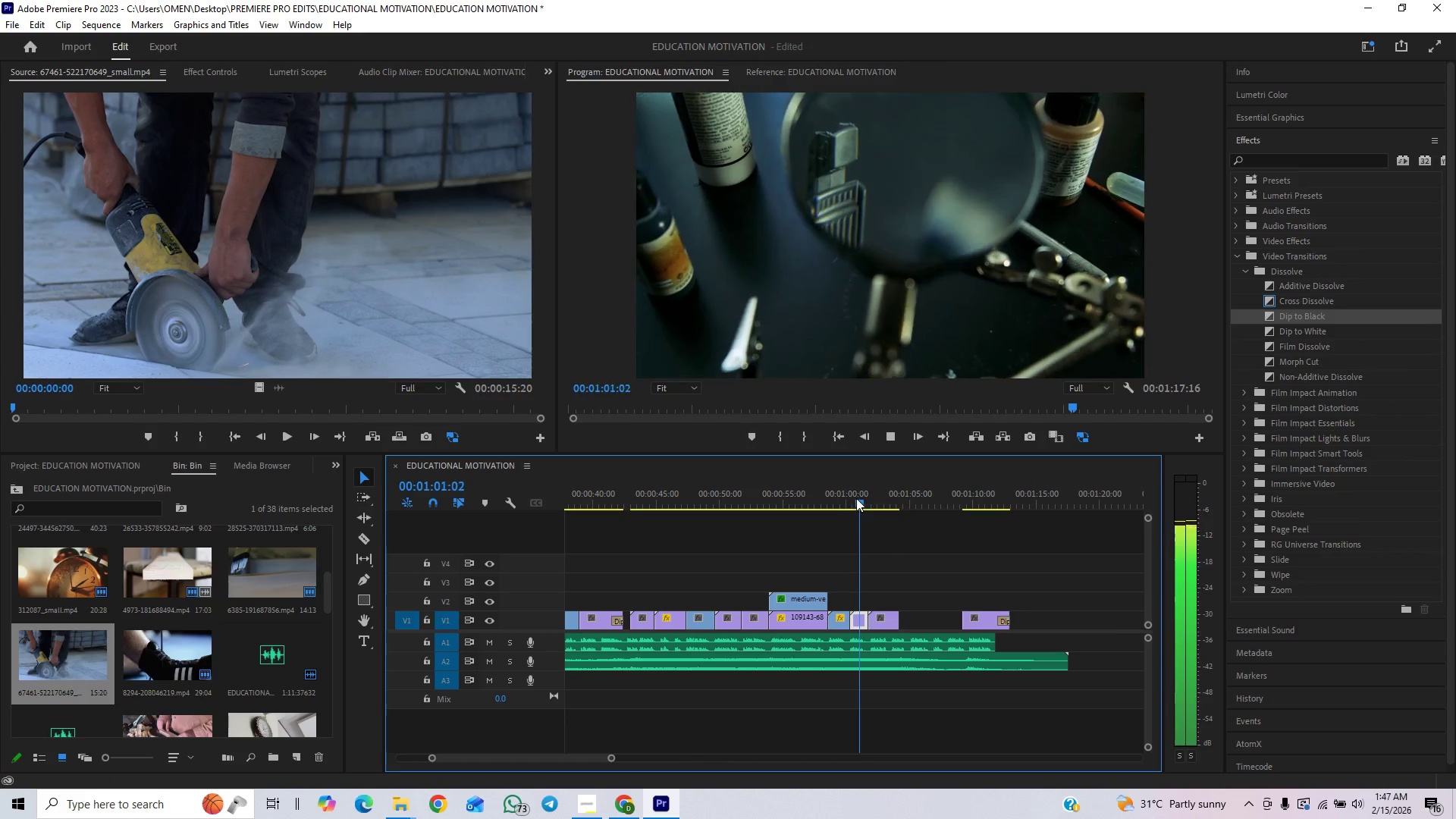 
key(Space)
 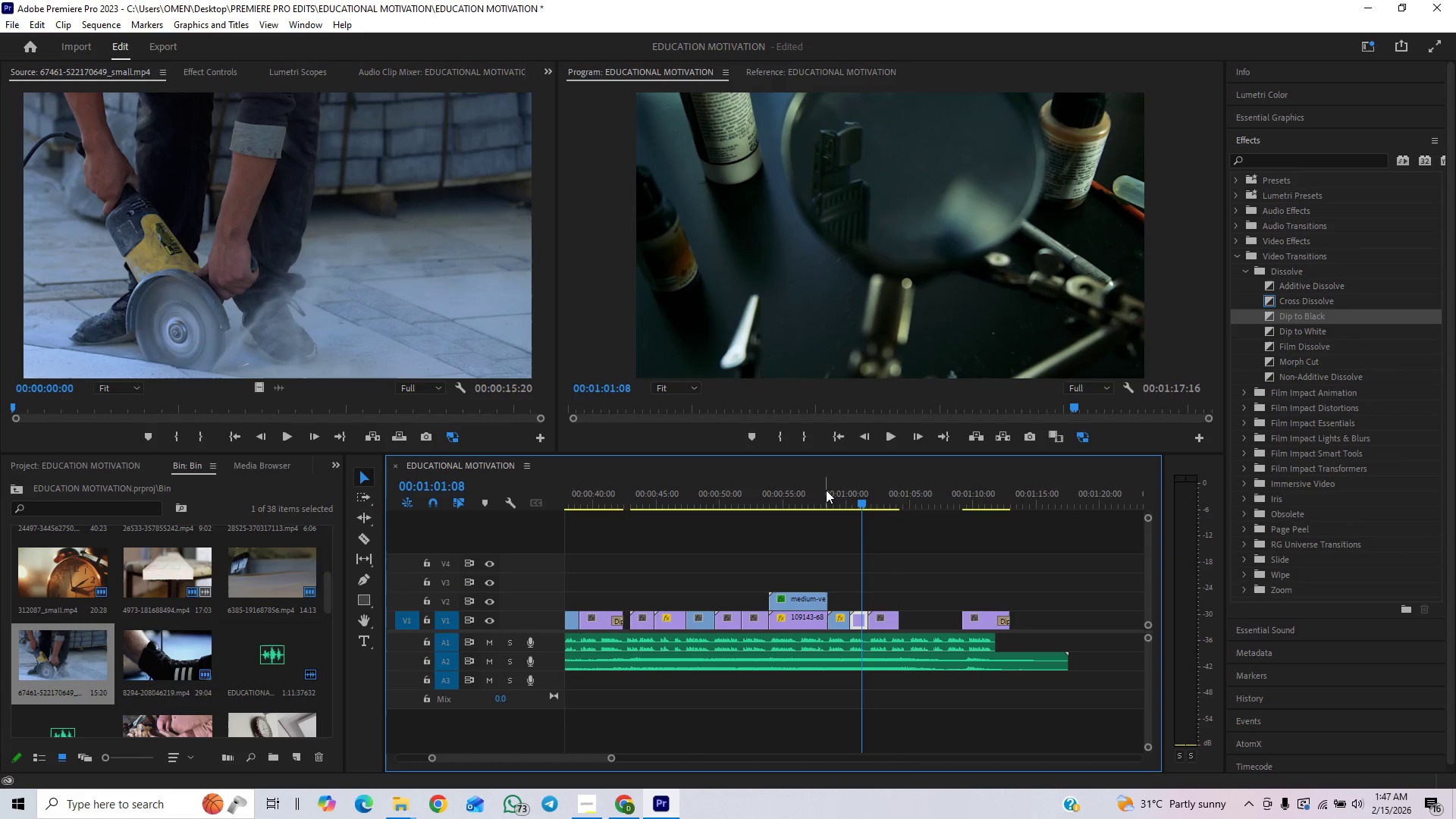 
left_click([826, 490])
 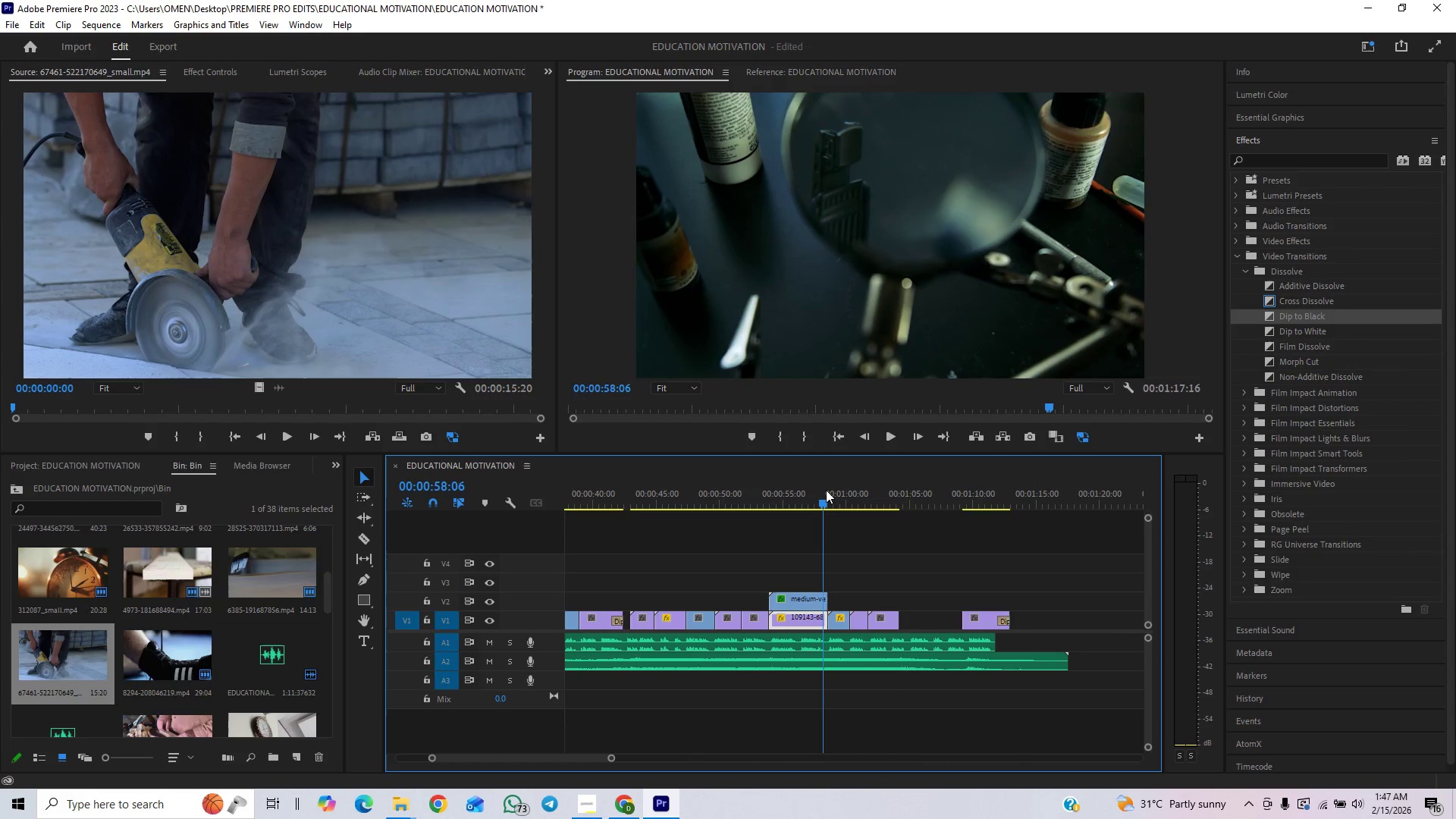 
key(Space)
 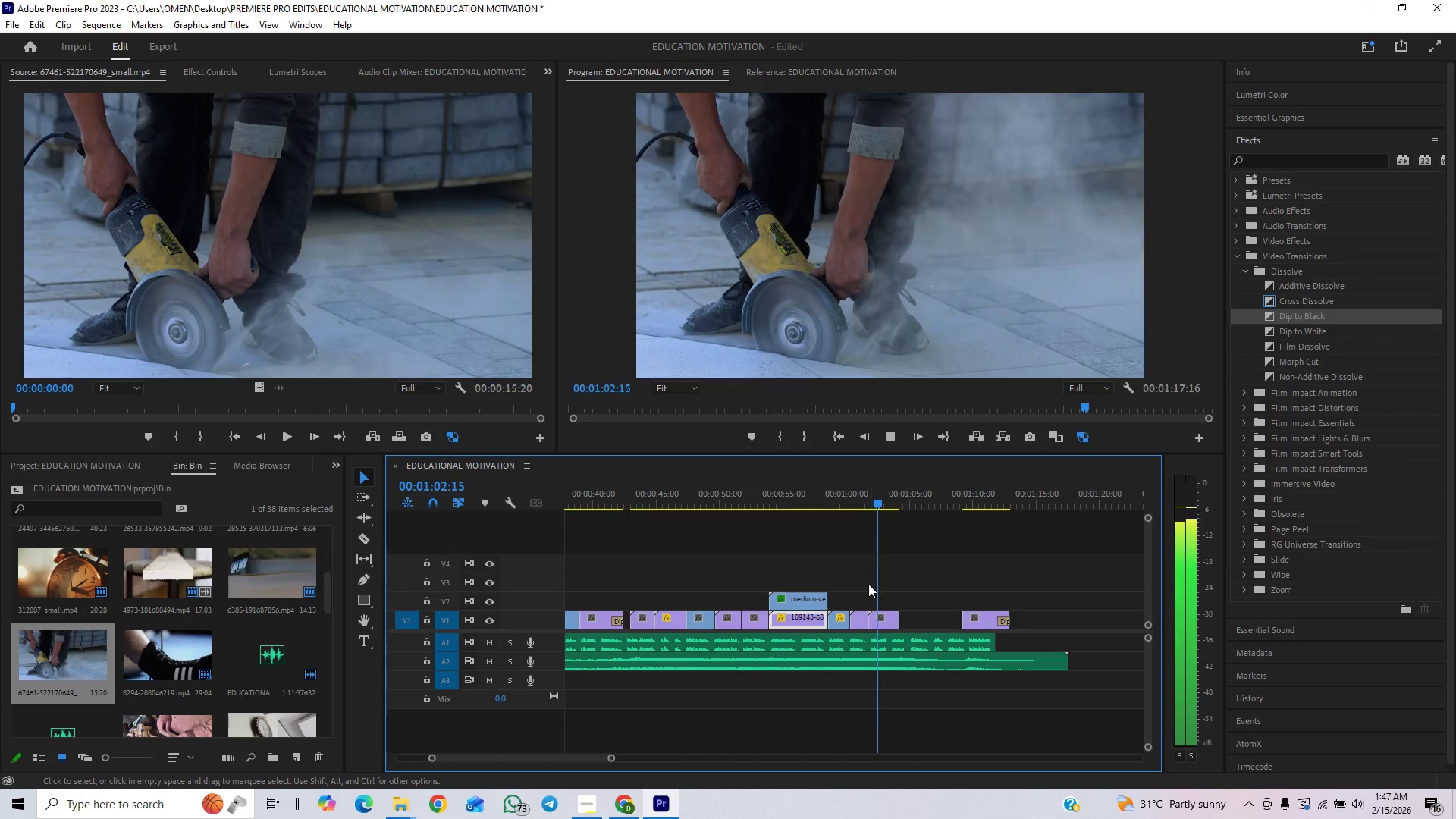 
wait(7.19)
 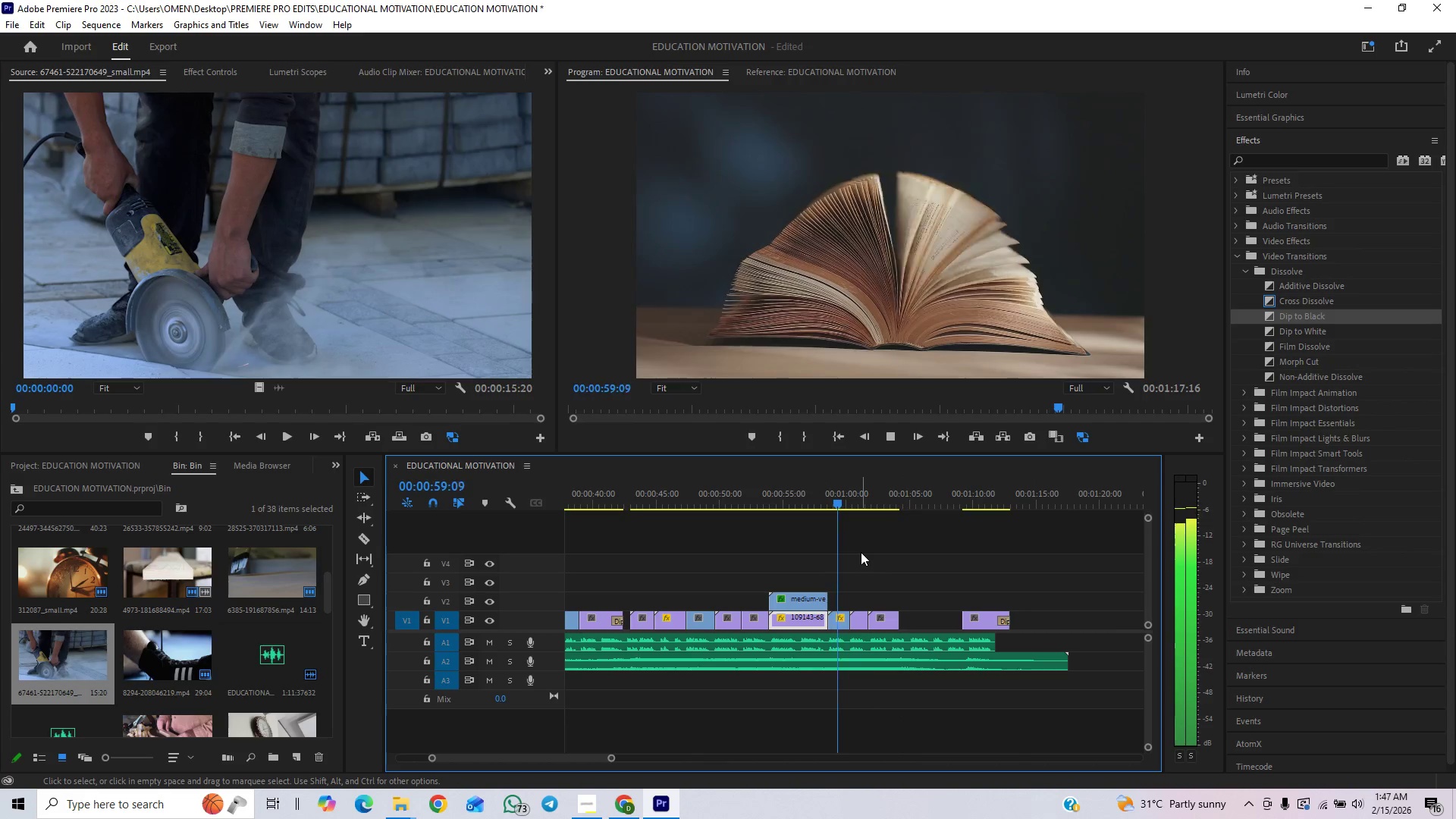 
key(Space)
 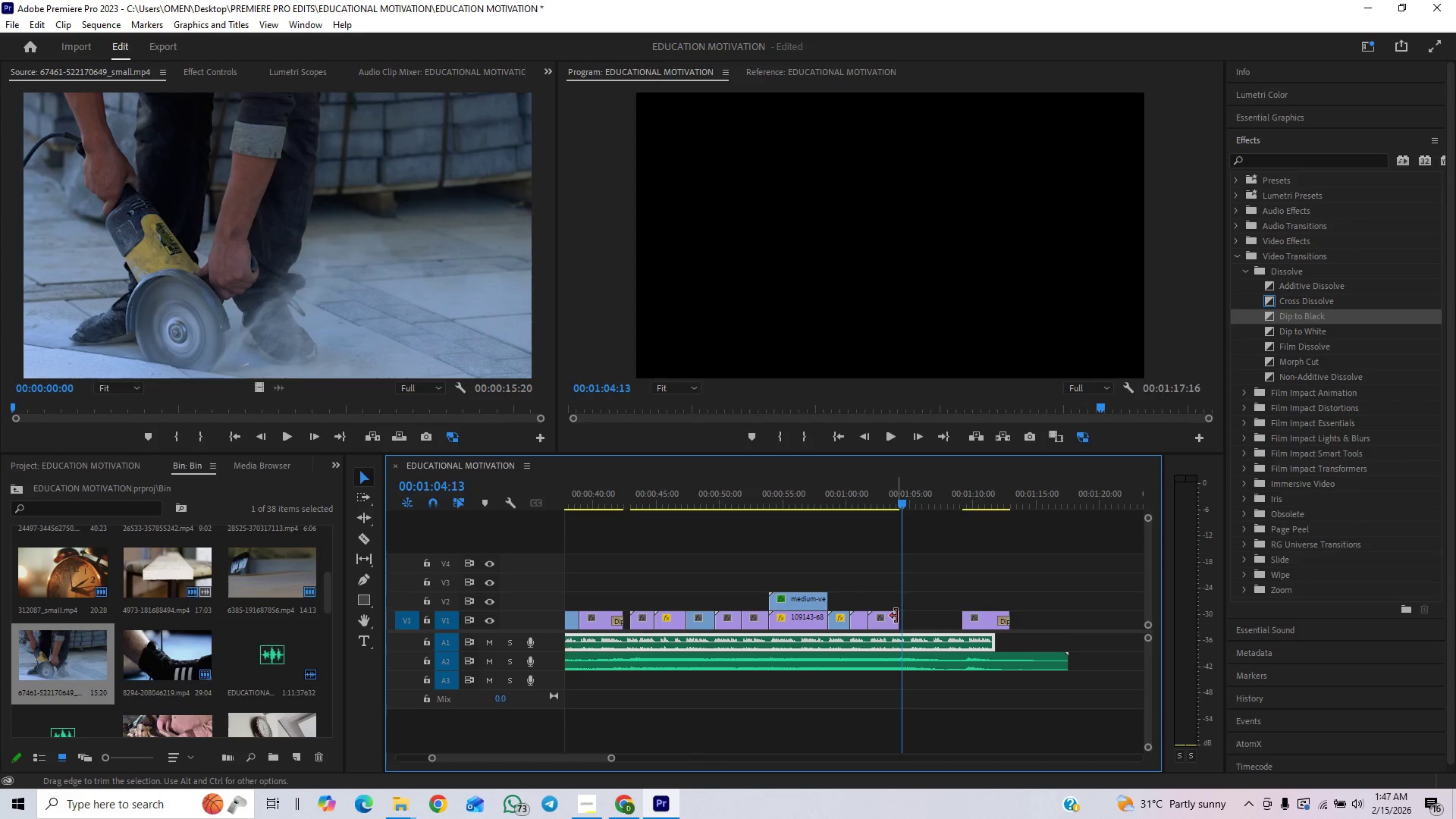 
left_click_drag(start_coordinate=[896, 616], to_coordinate=[890, 627])
 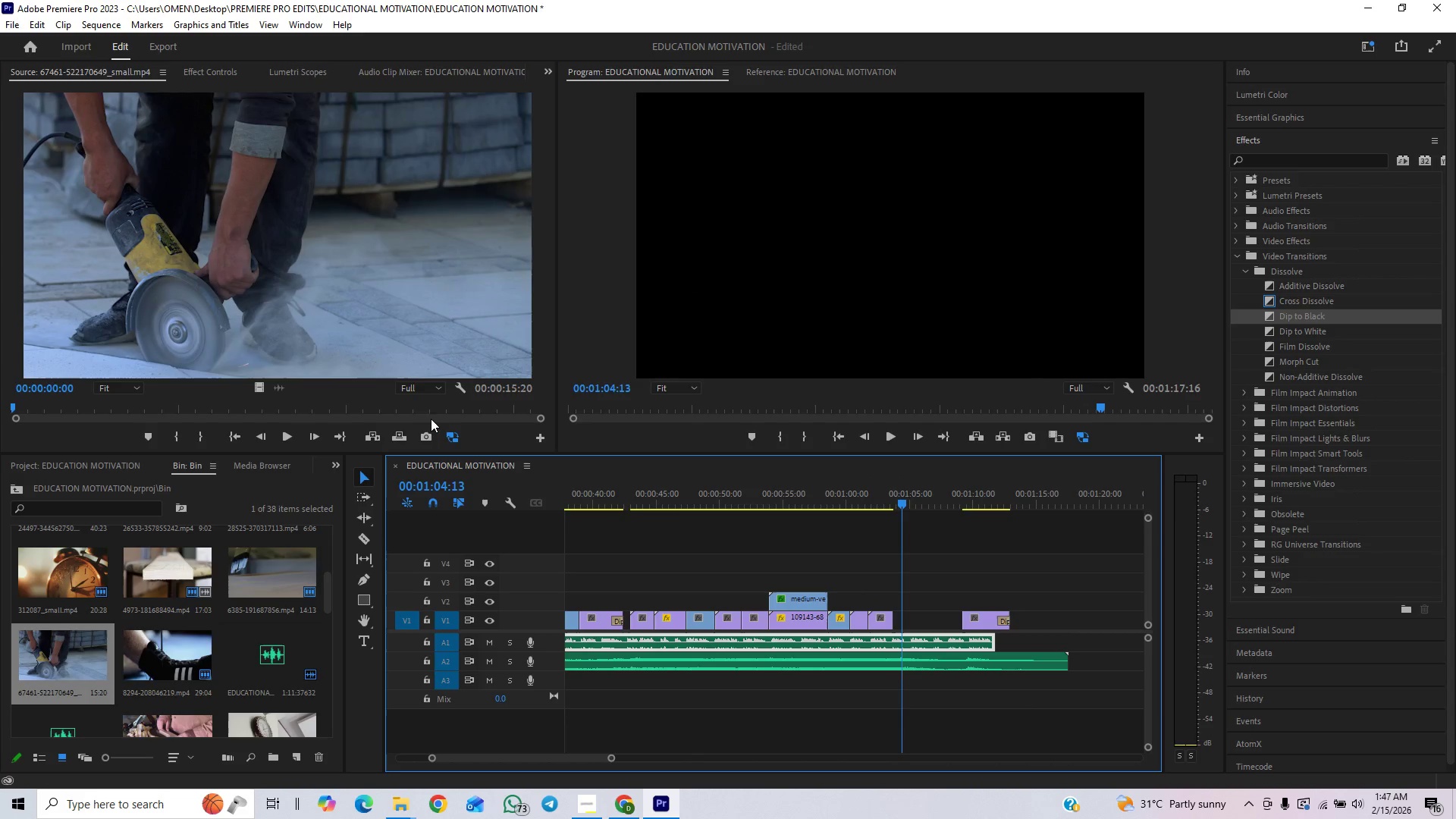 
left_click_drag(start_coordinate=[748, 489], to_coordinate=[803, 508])
 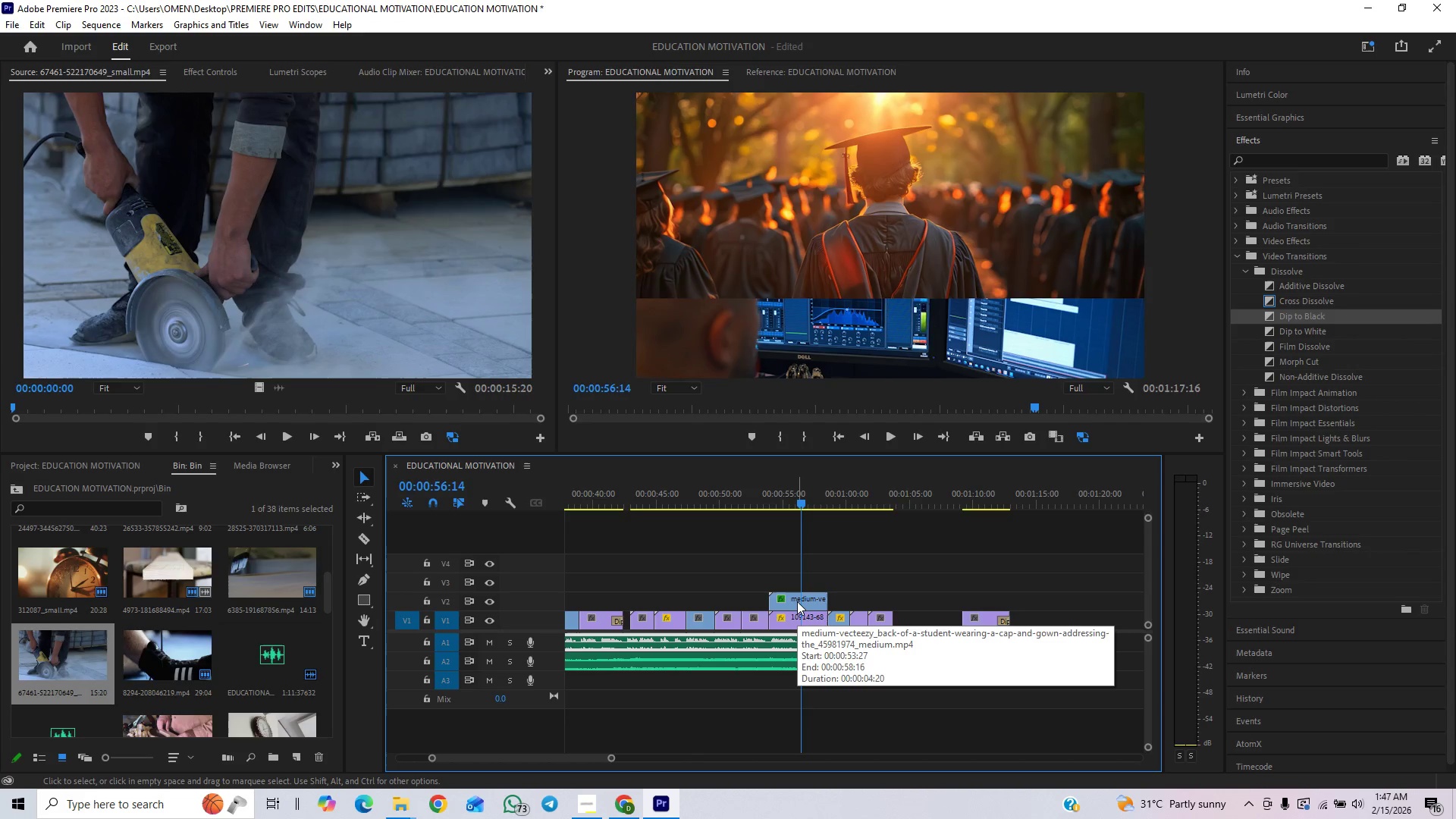 
left_click([797, 601])
 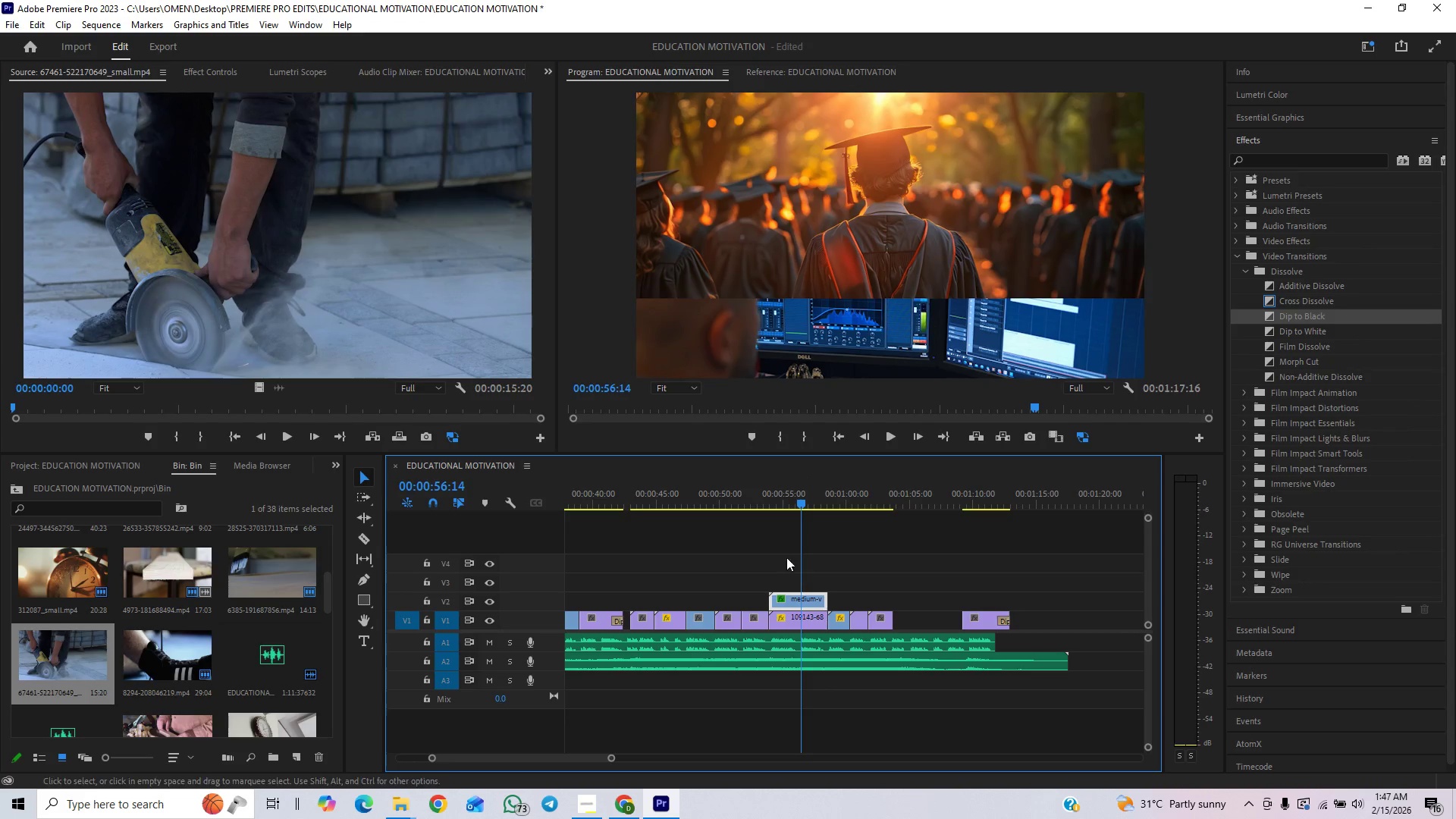 
wait(6.98)
 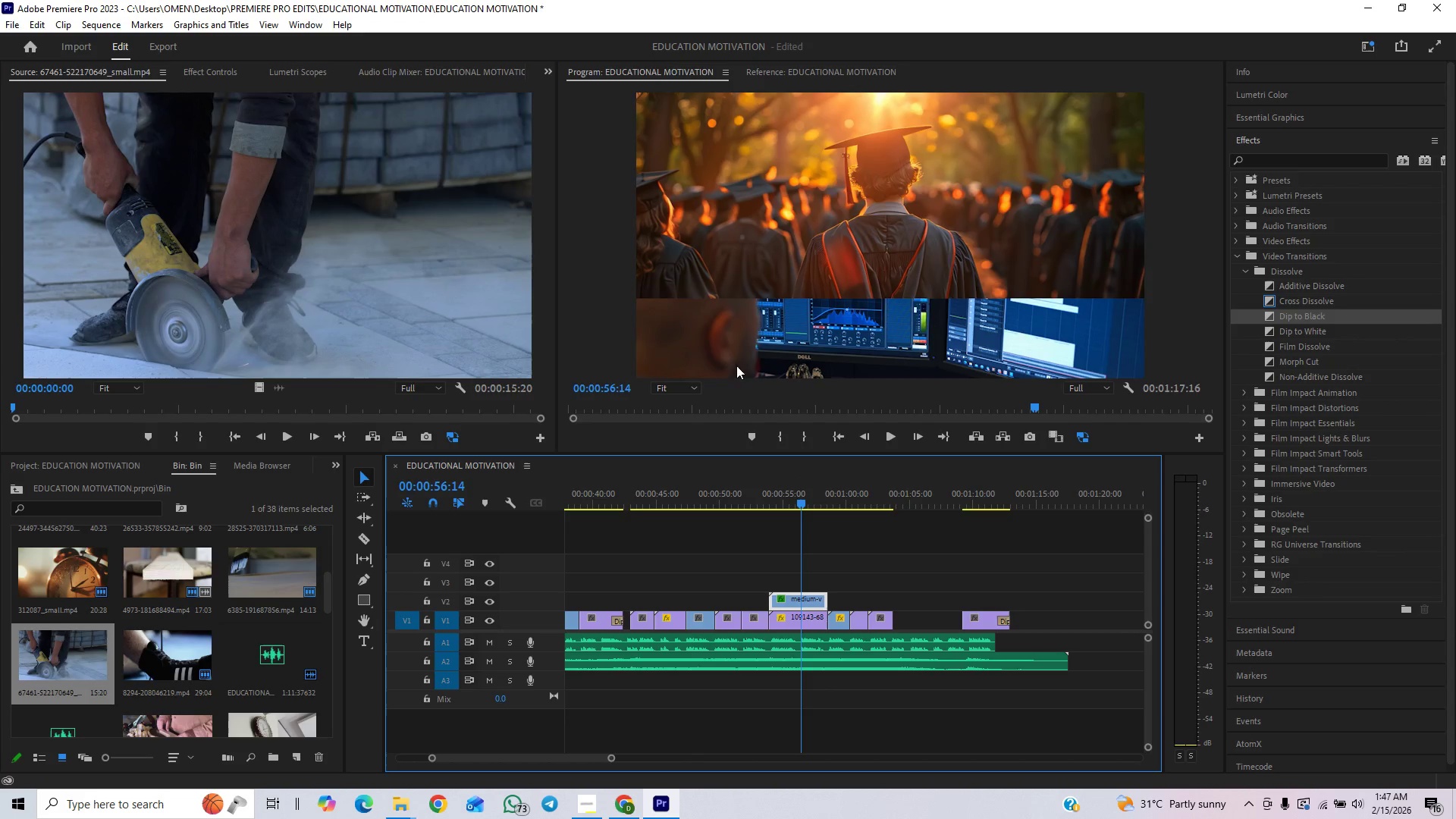 
left_click_drag(start_coordinate=[330, 589], to_coordinate=[322, 645])
 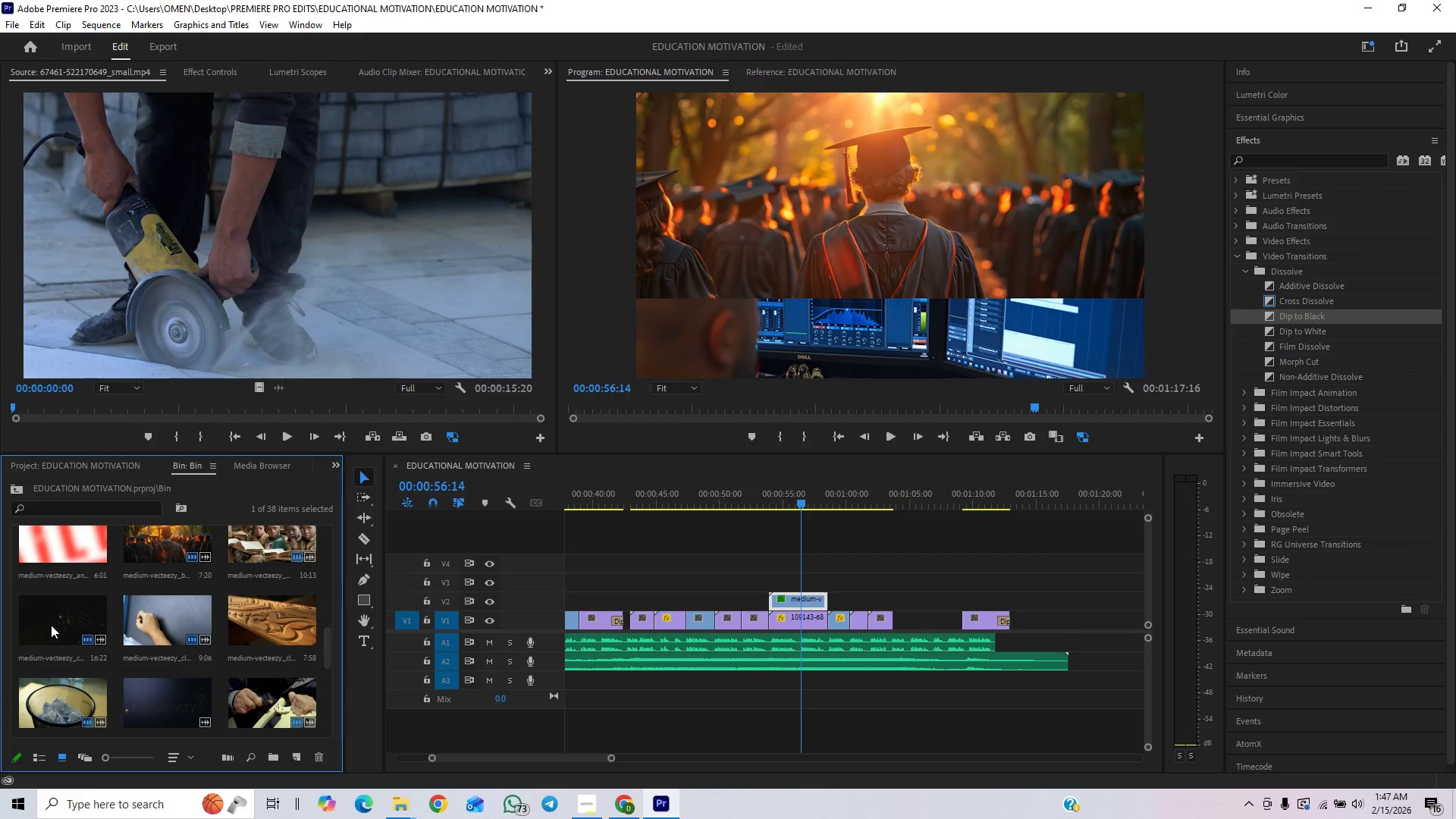 
double_click([51, 625])
 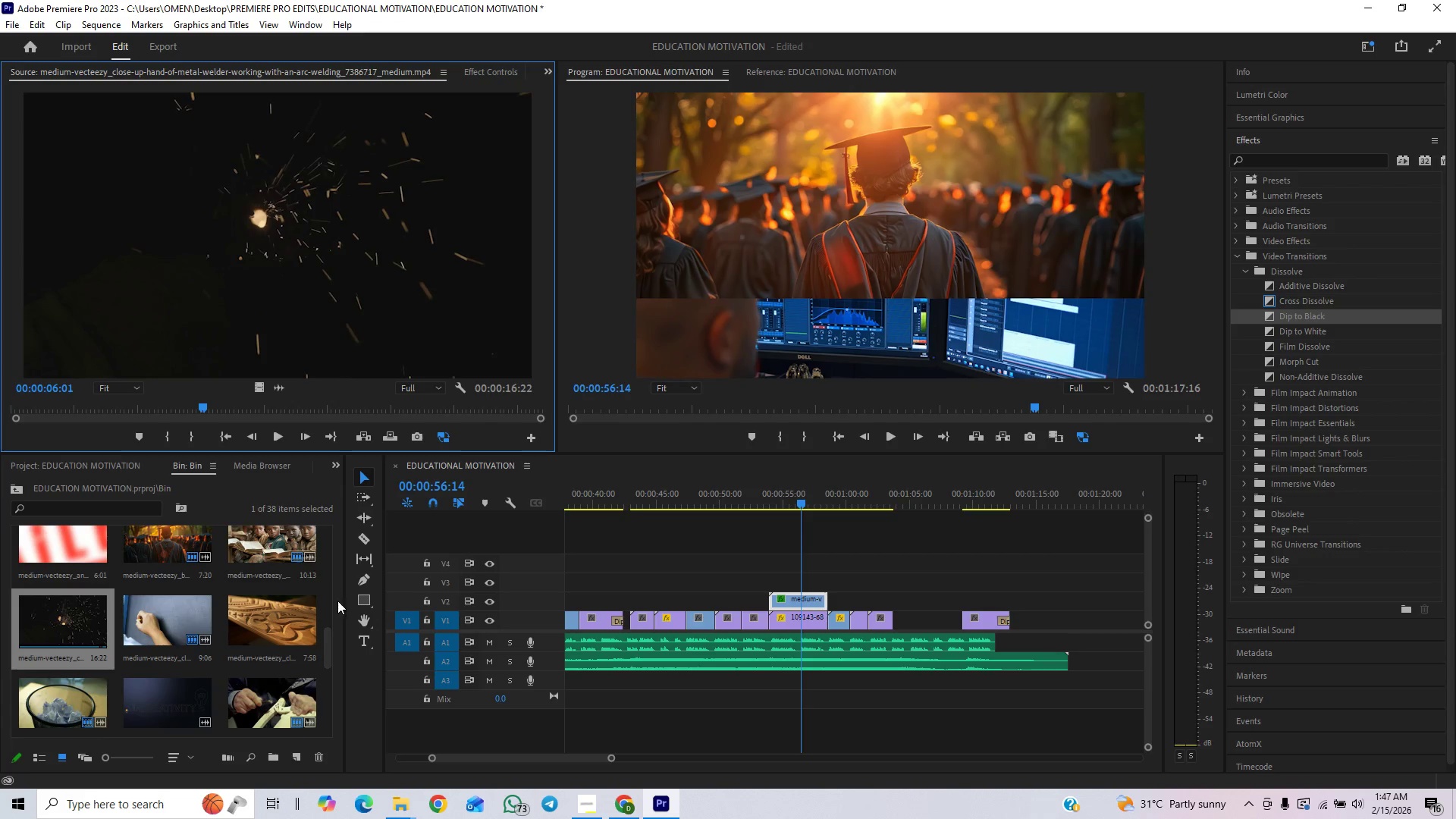 
left_click_drag(start_coordinate=[329, 631], to_coordinate=[328, 645])
 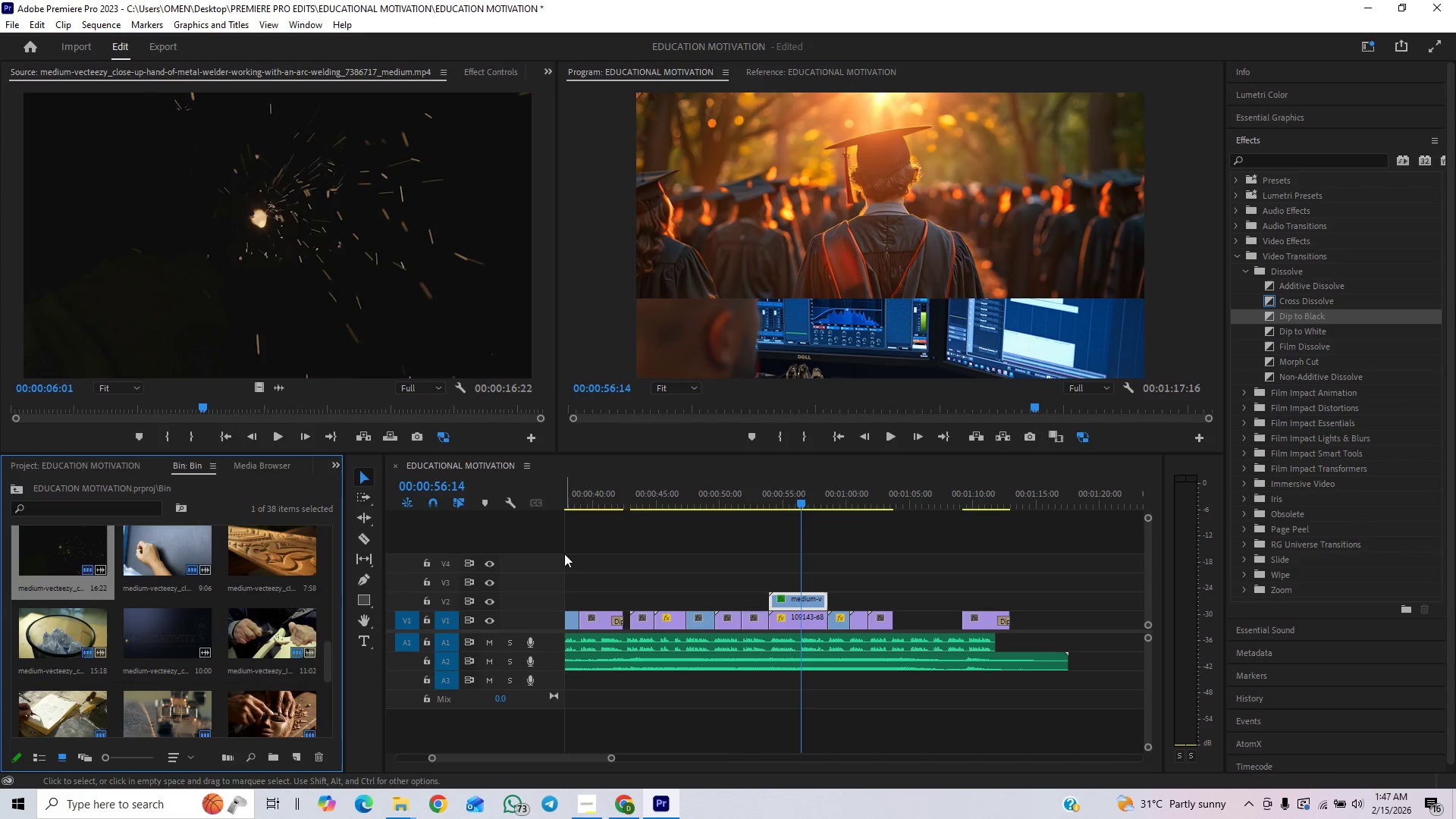 
key(Space)
 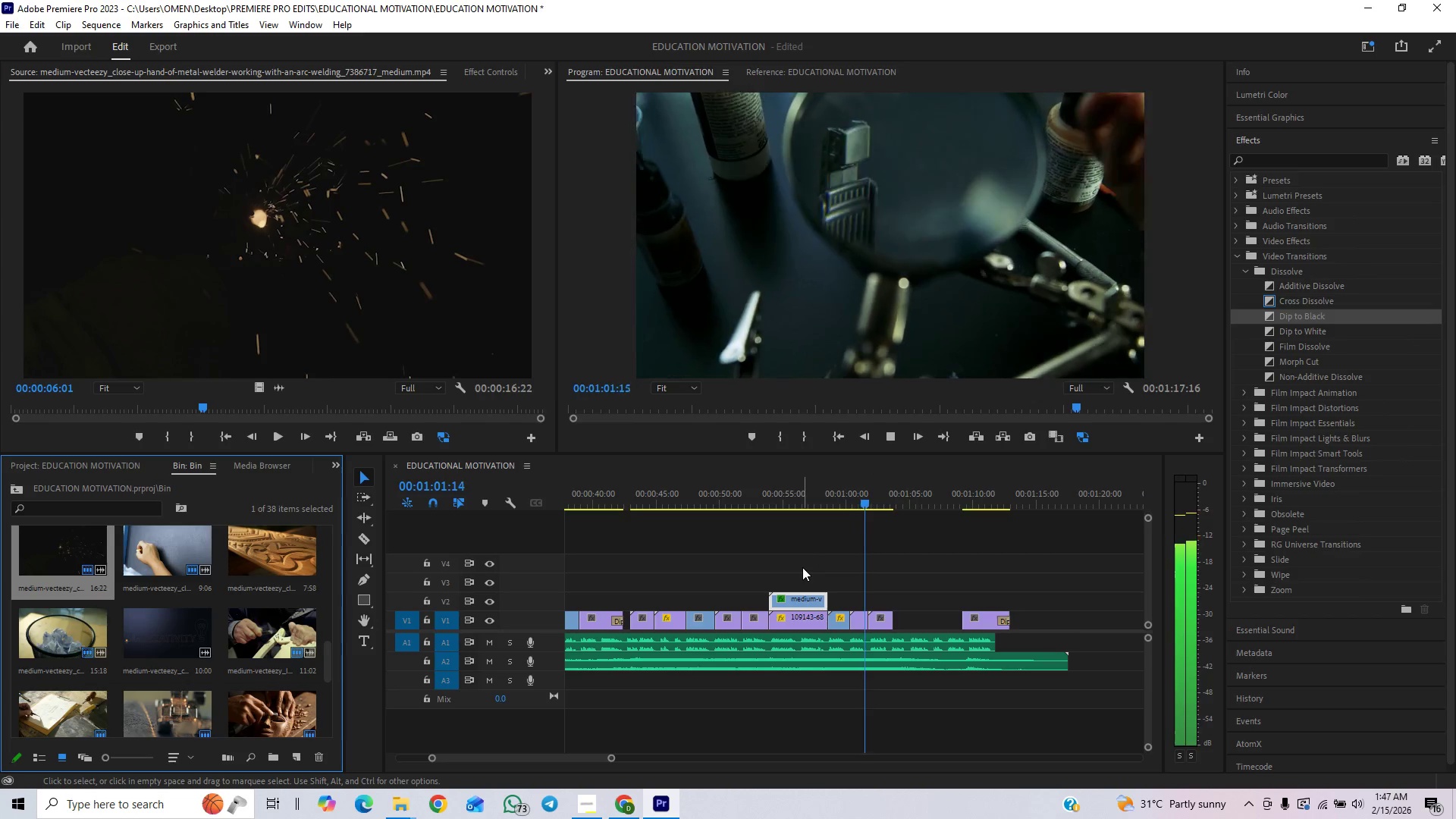 
wait(7.61)
 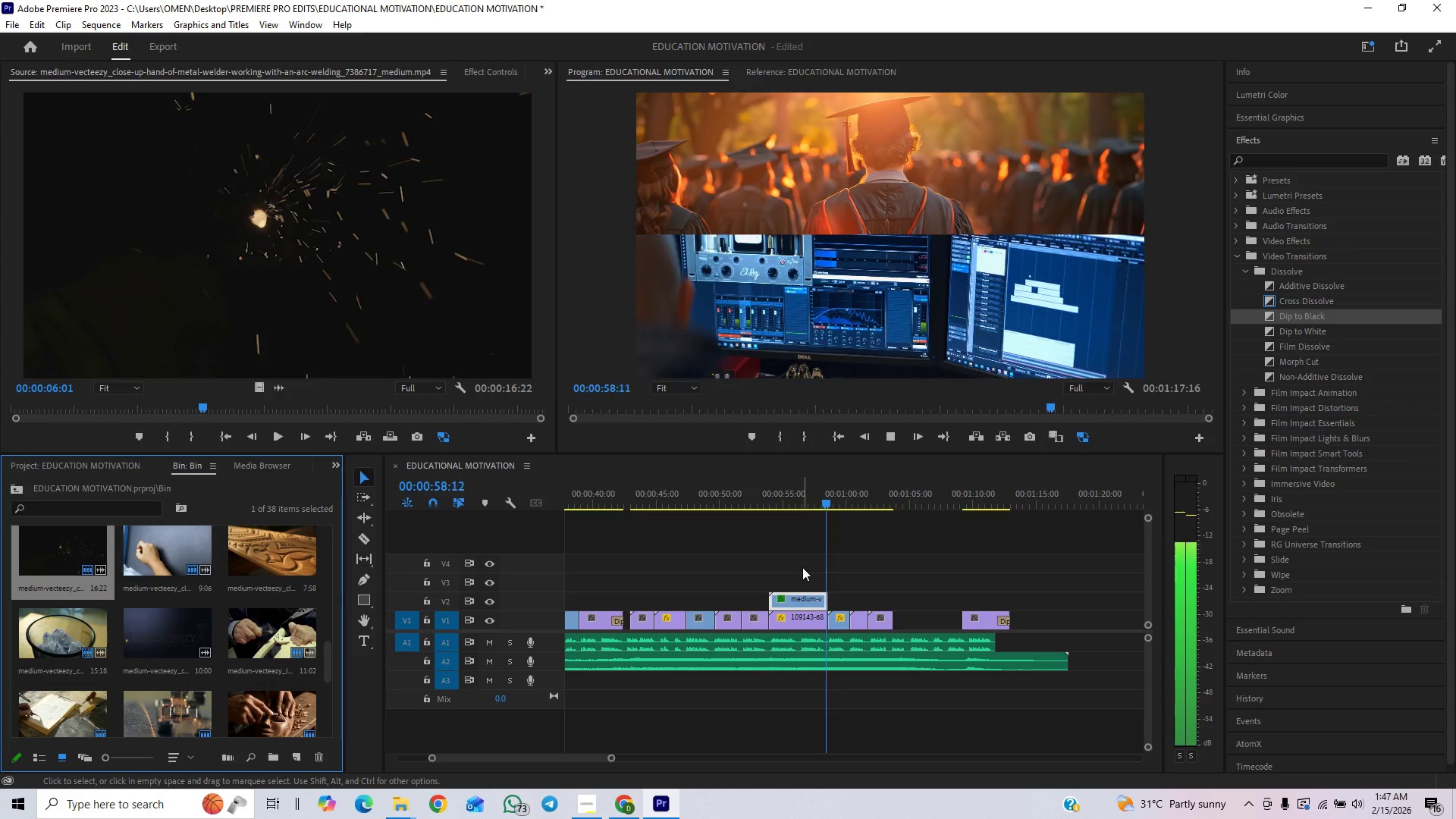 
key(Space)
 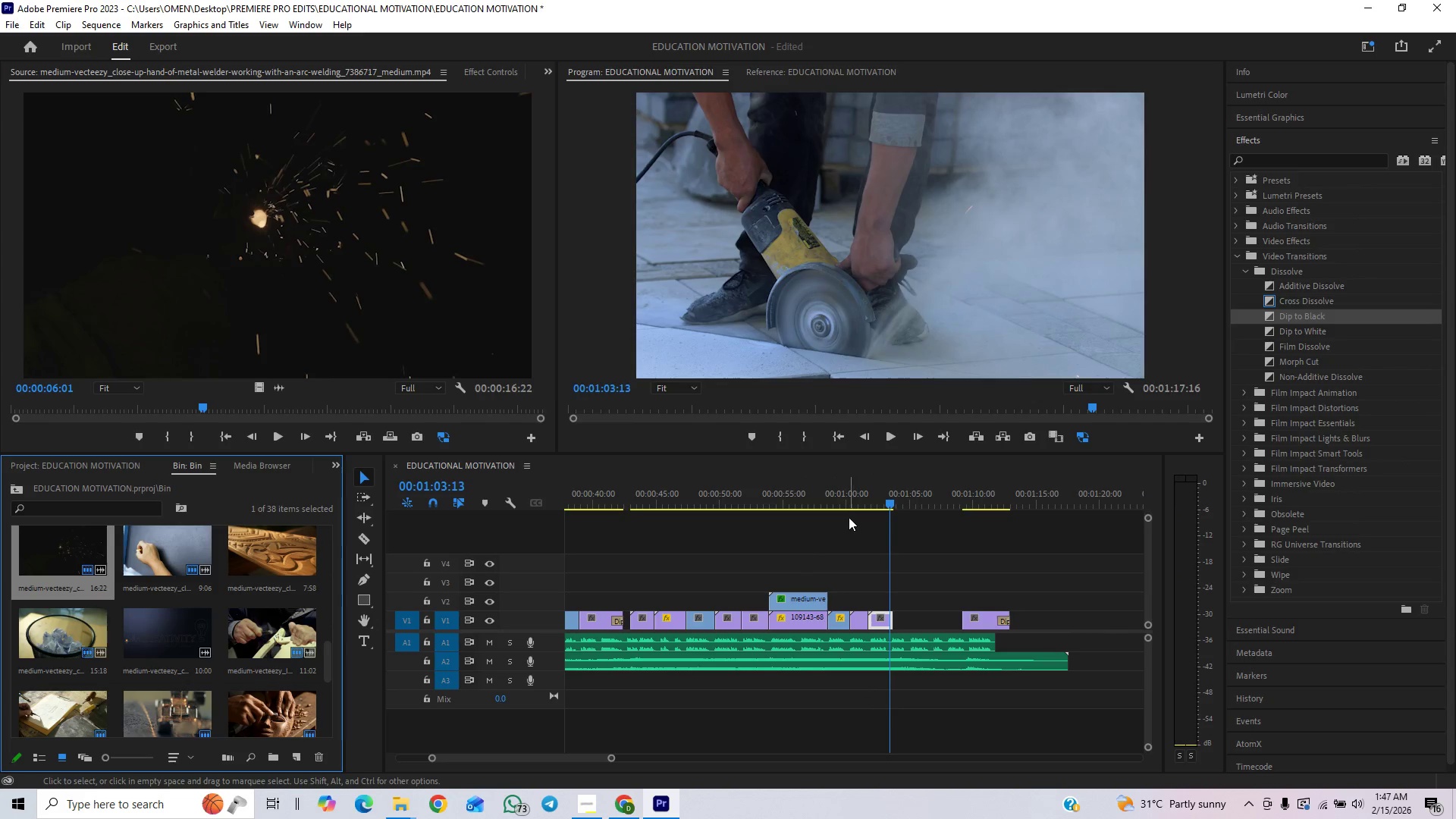 
left_click([848, 504])
 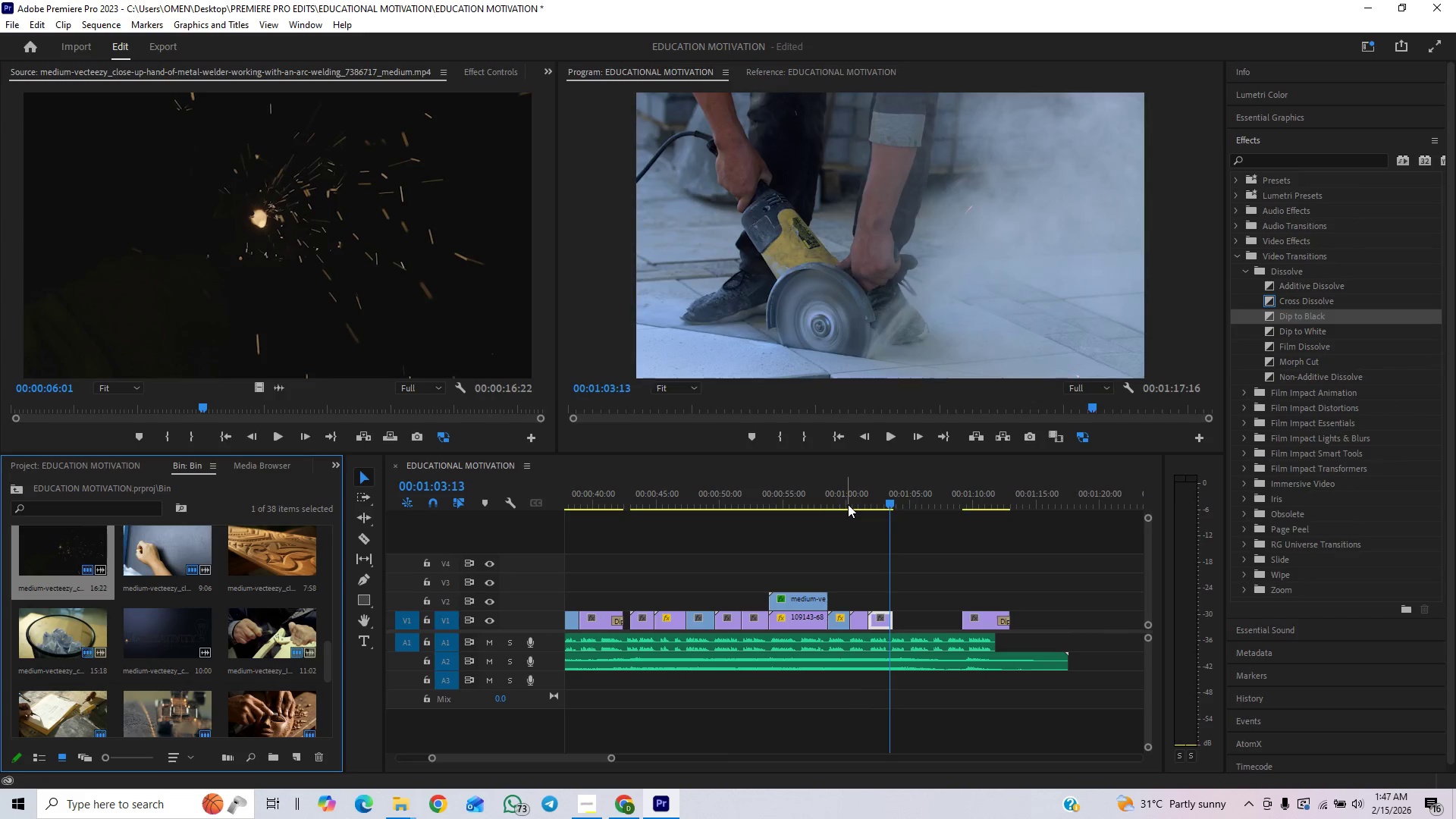 
key(Space)
 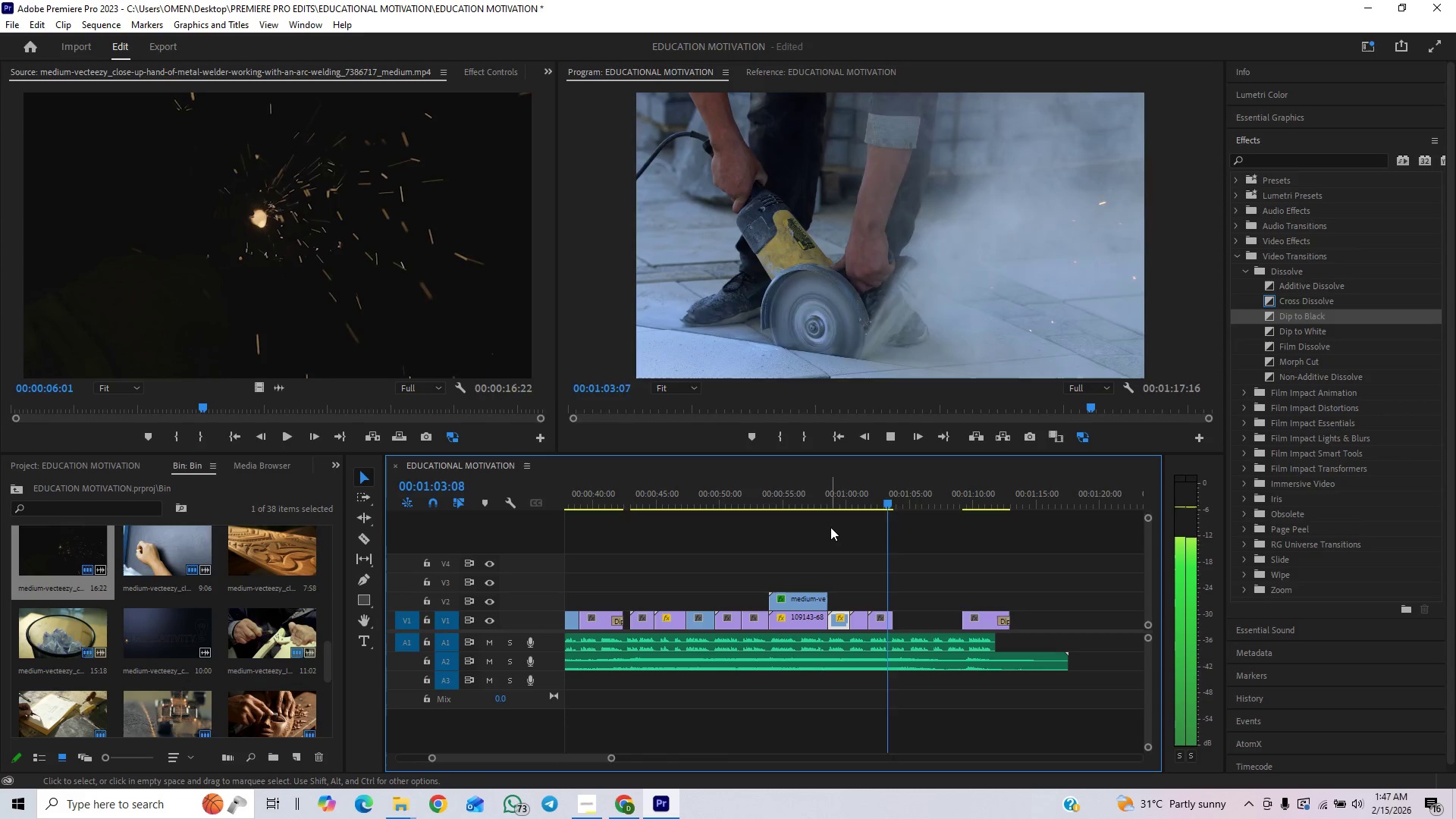 
key(Space)
 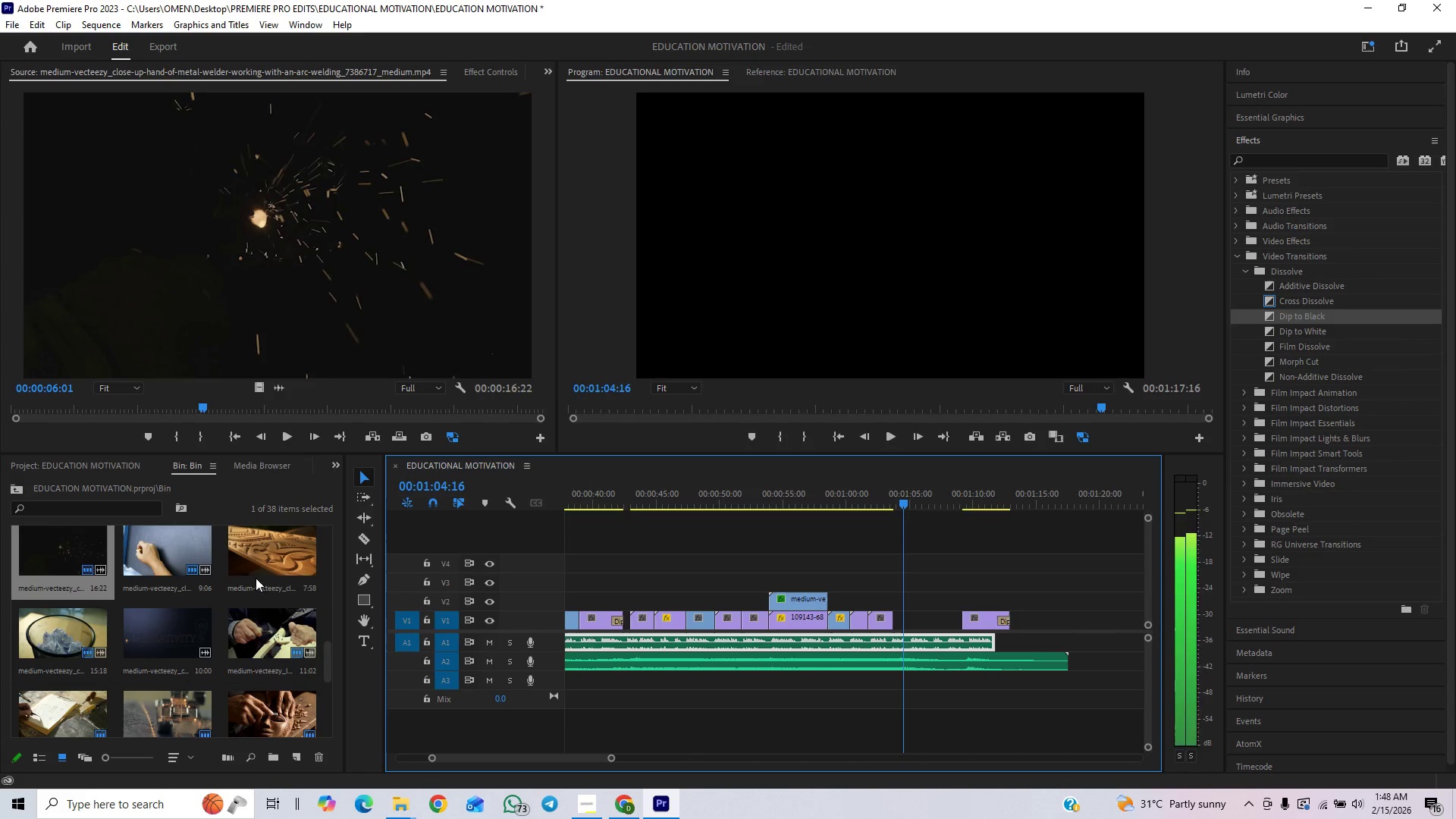 
left_click_drag(start_coordinate=[260, 571], to_coordinate=[282, 309])
 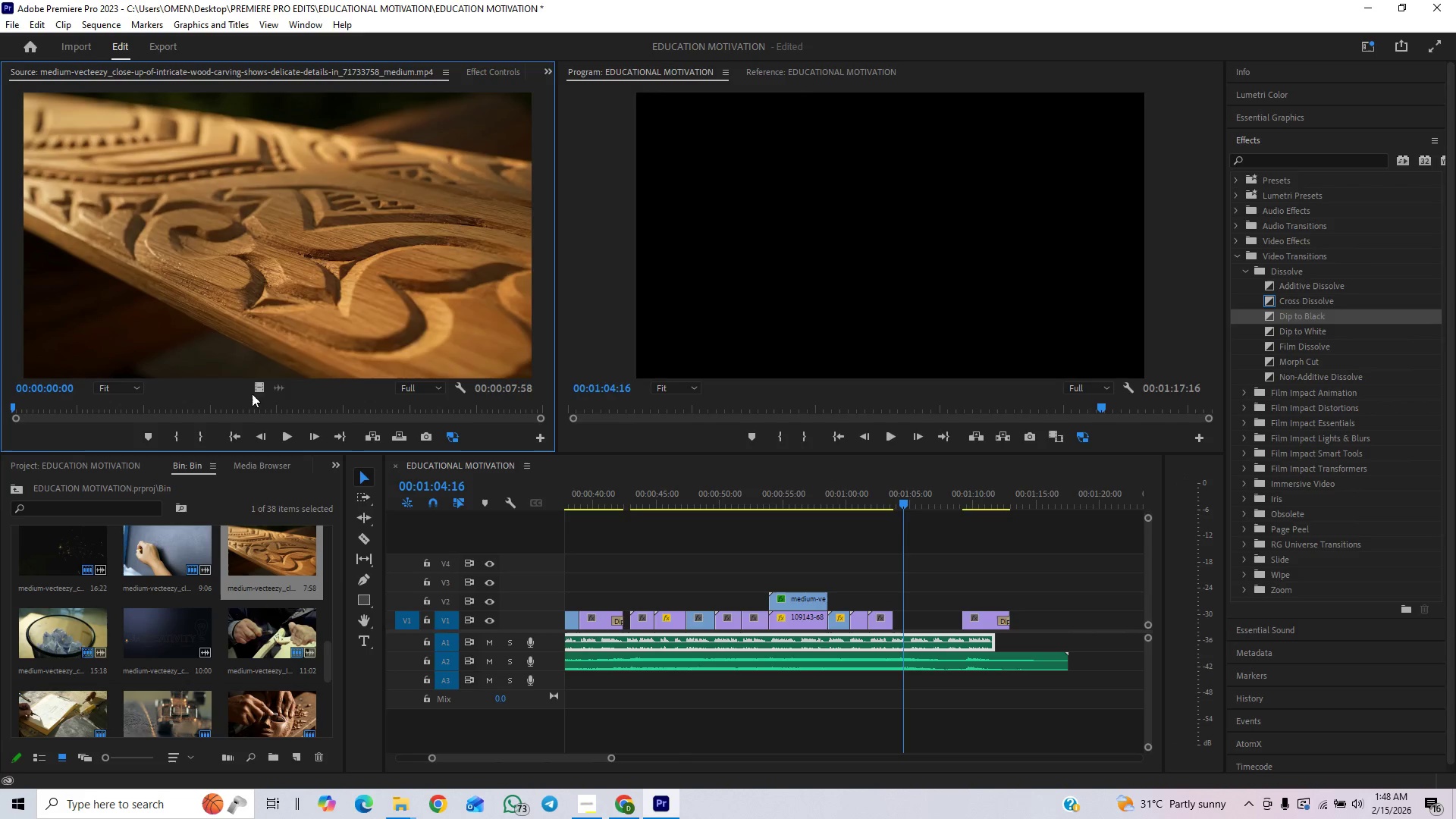 
left_click_drag(start_coordinate=[253, 389], to_coordinate=[890, 597])
 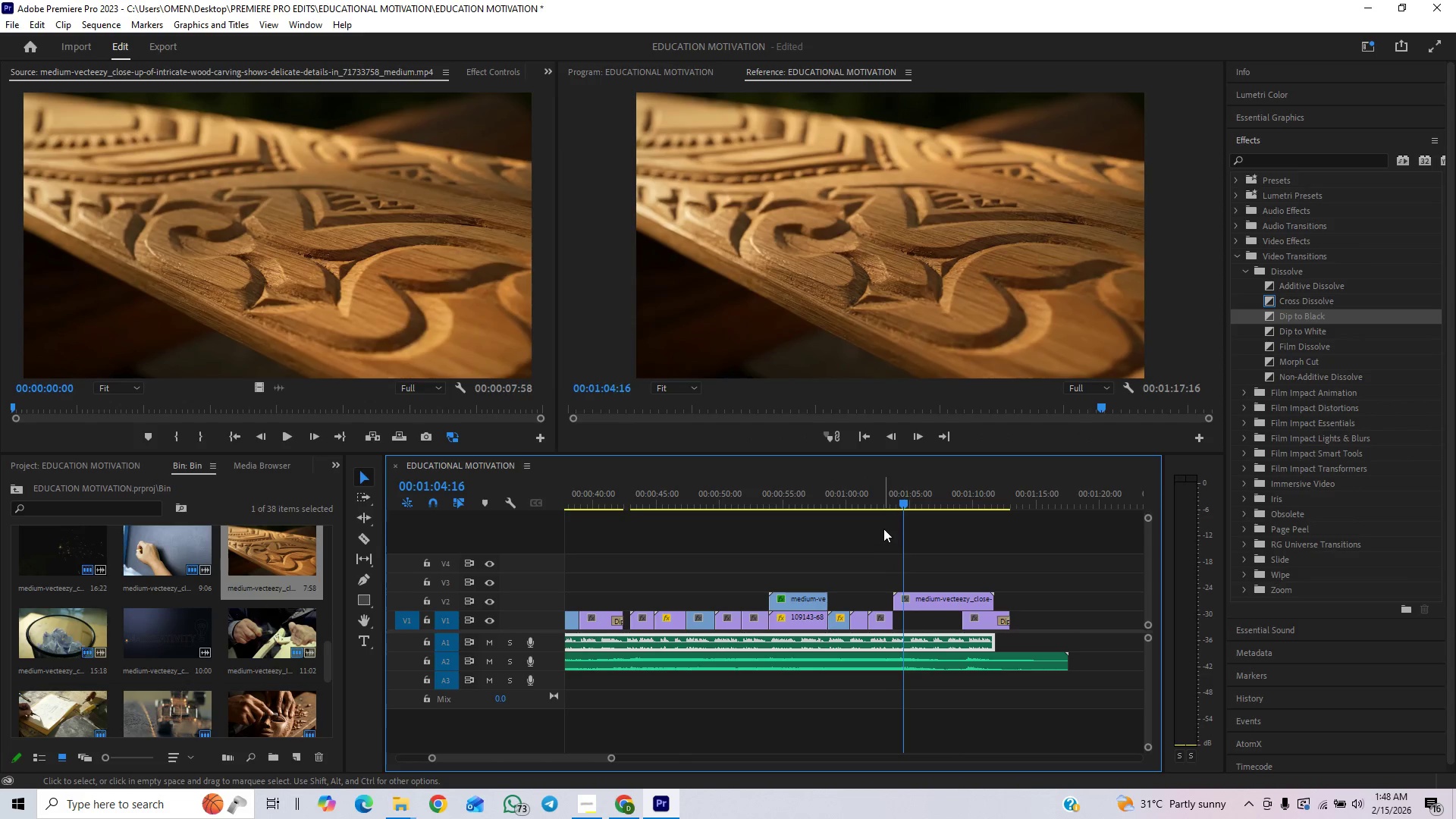 
left_click([879, 508])
 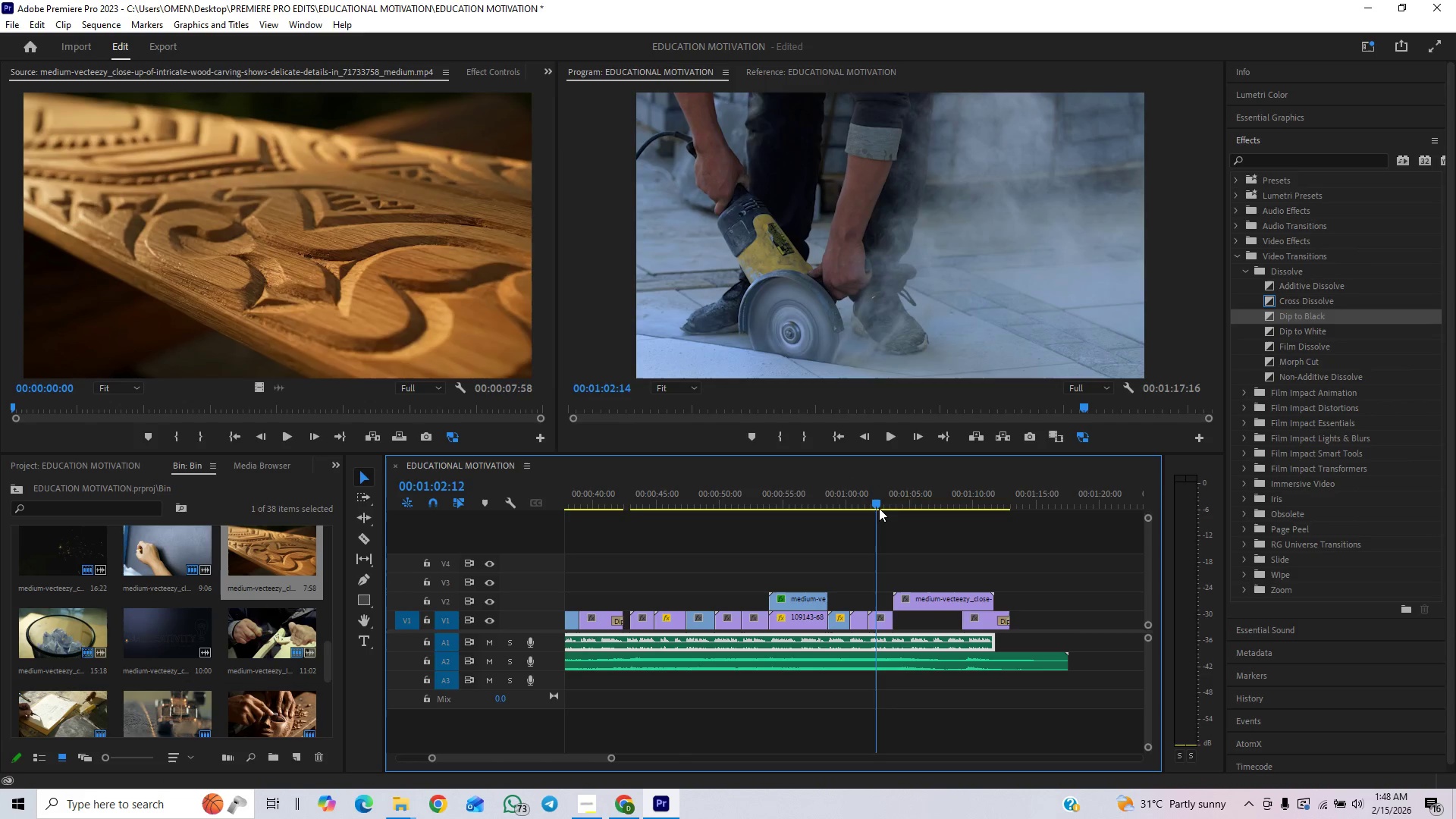 
key(Space)
 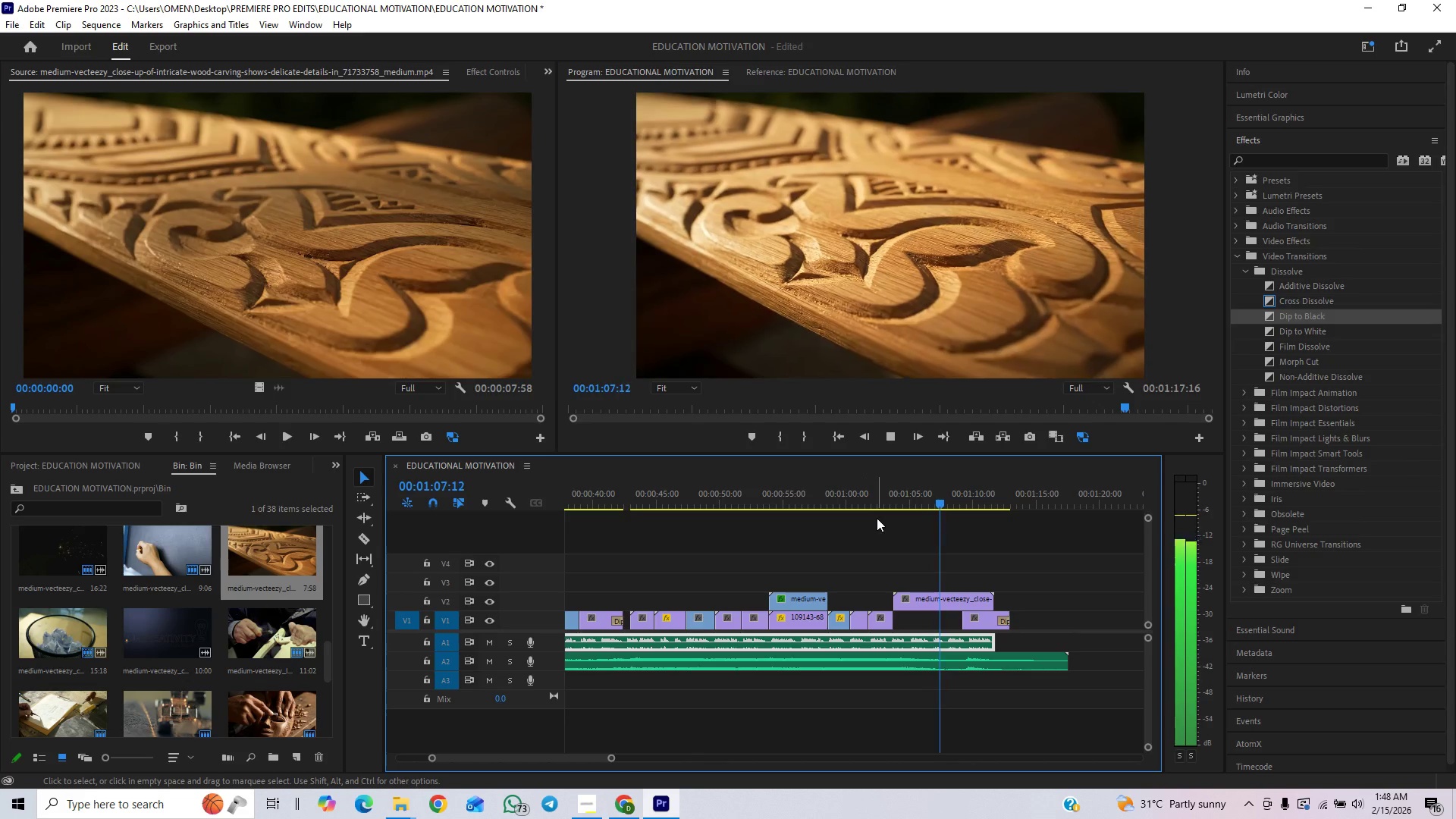 
wait(6.91)
 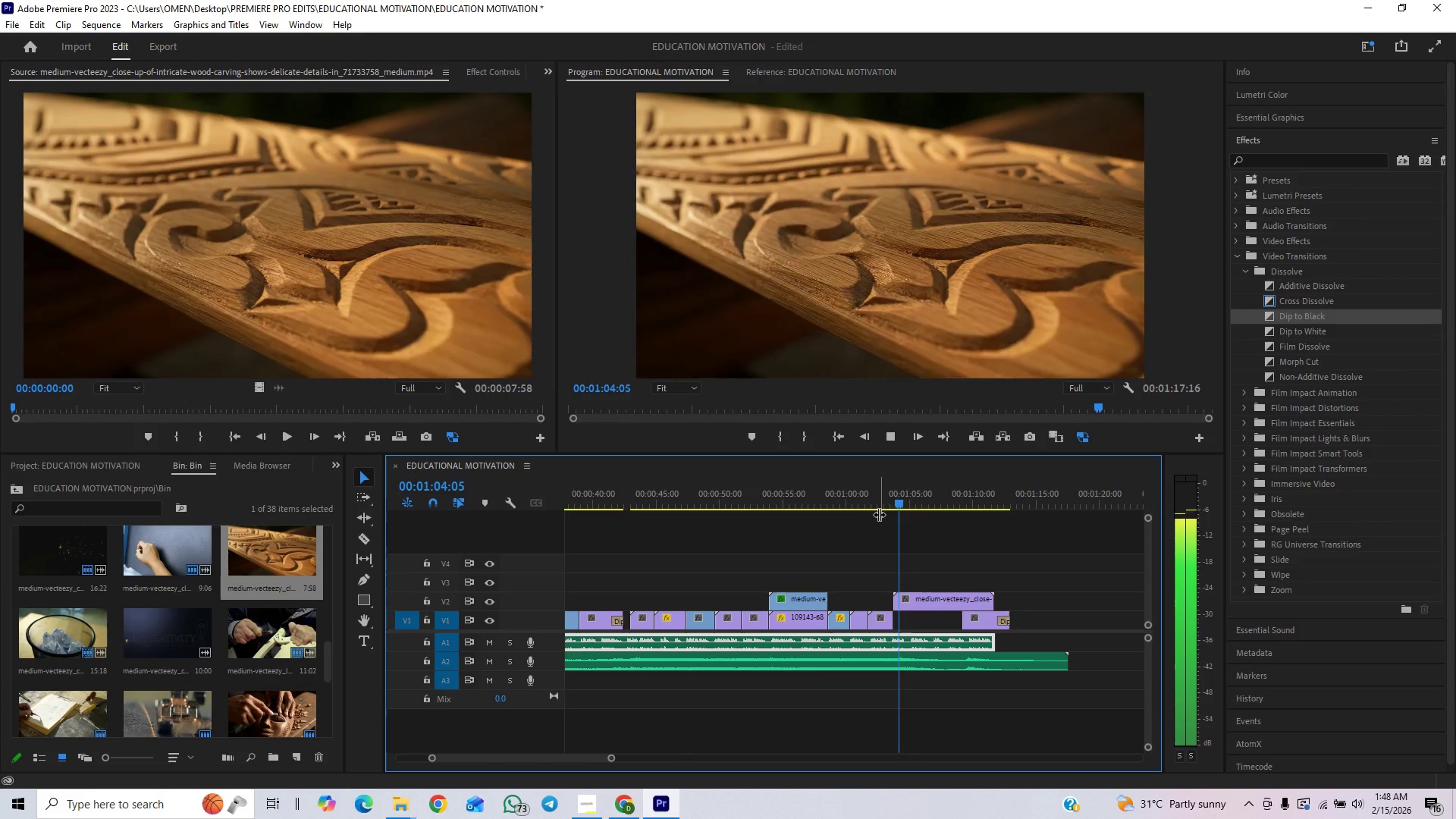 
key(Space)
 